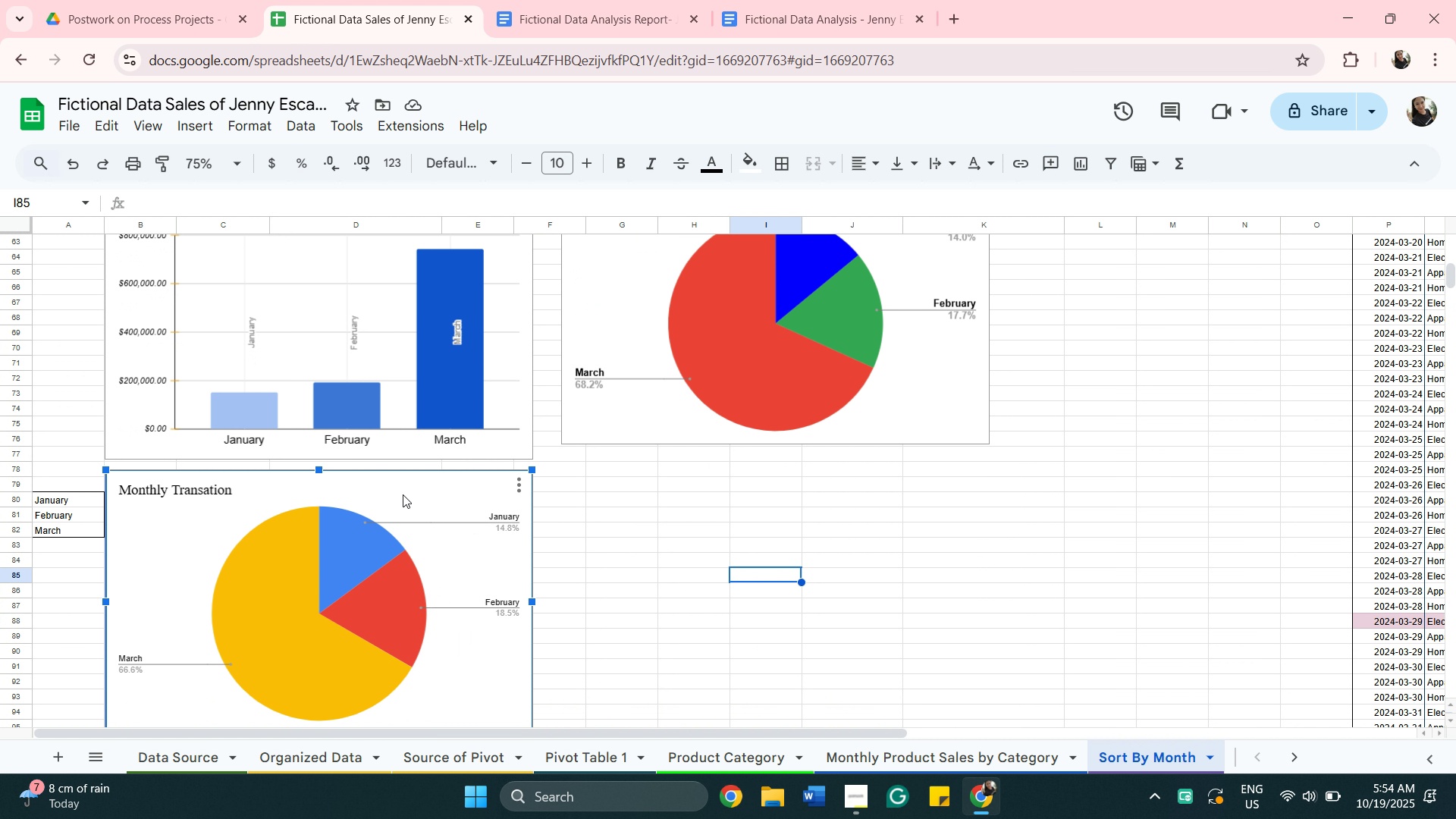 
left_click_drag(start_coordinate=[402, 496], to_coordinate=[485, 491])
 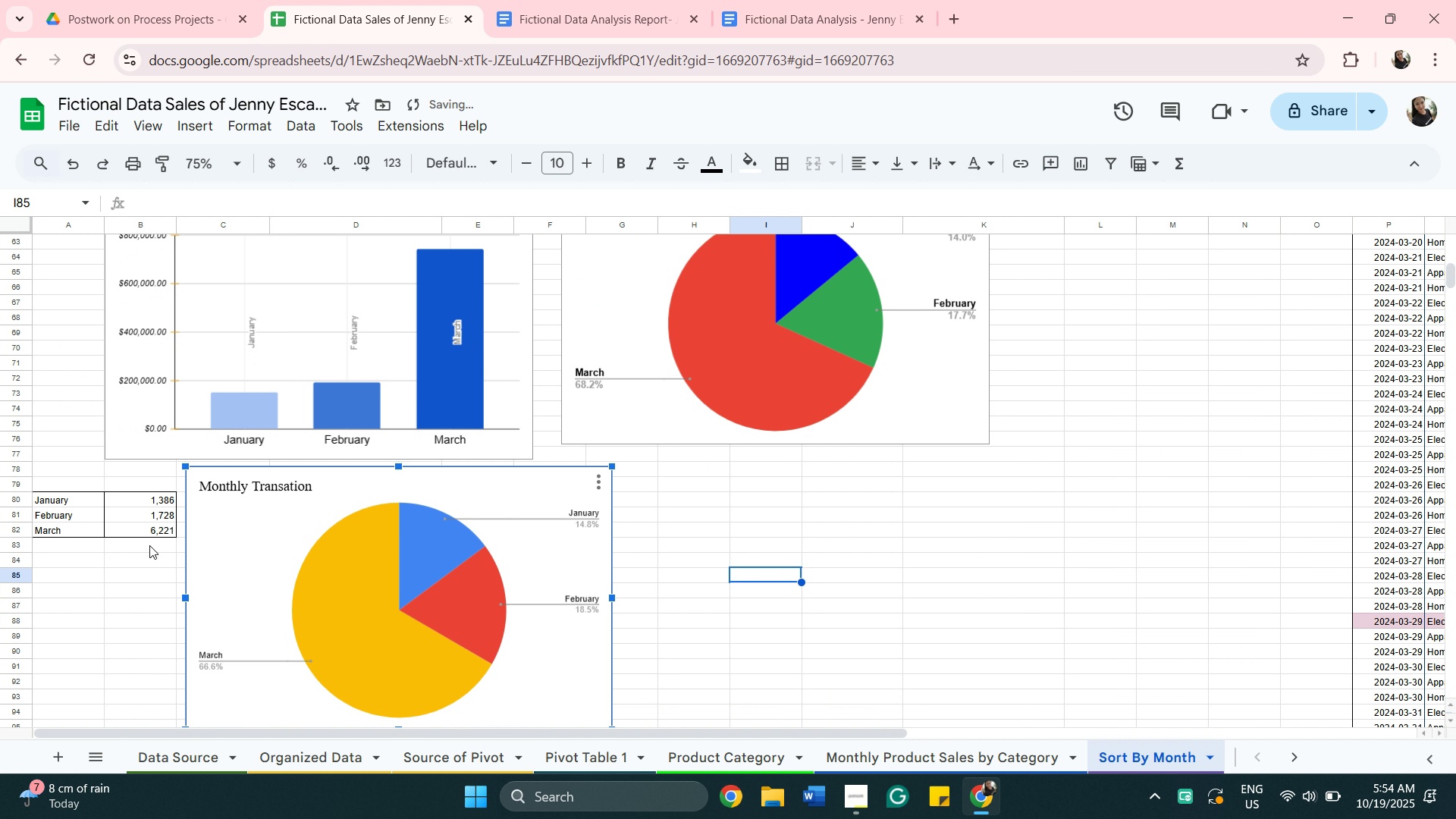 
scroll: coordinate [190, 502], scroll_direction: up, amount: 3.0
 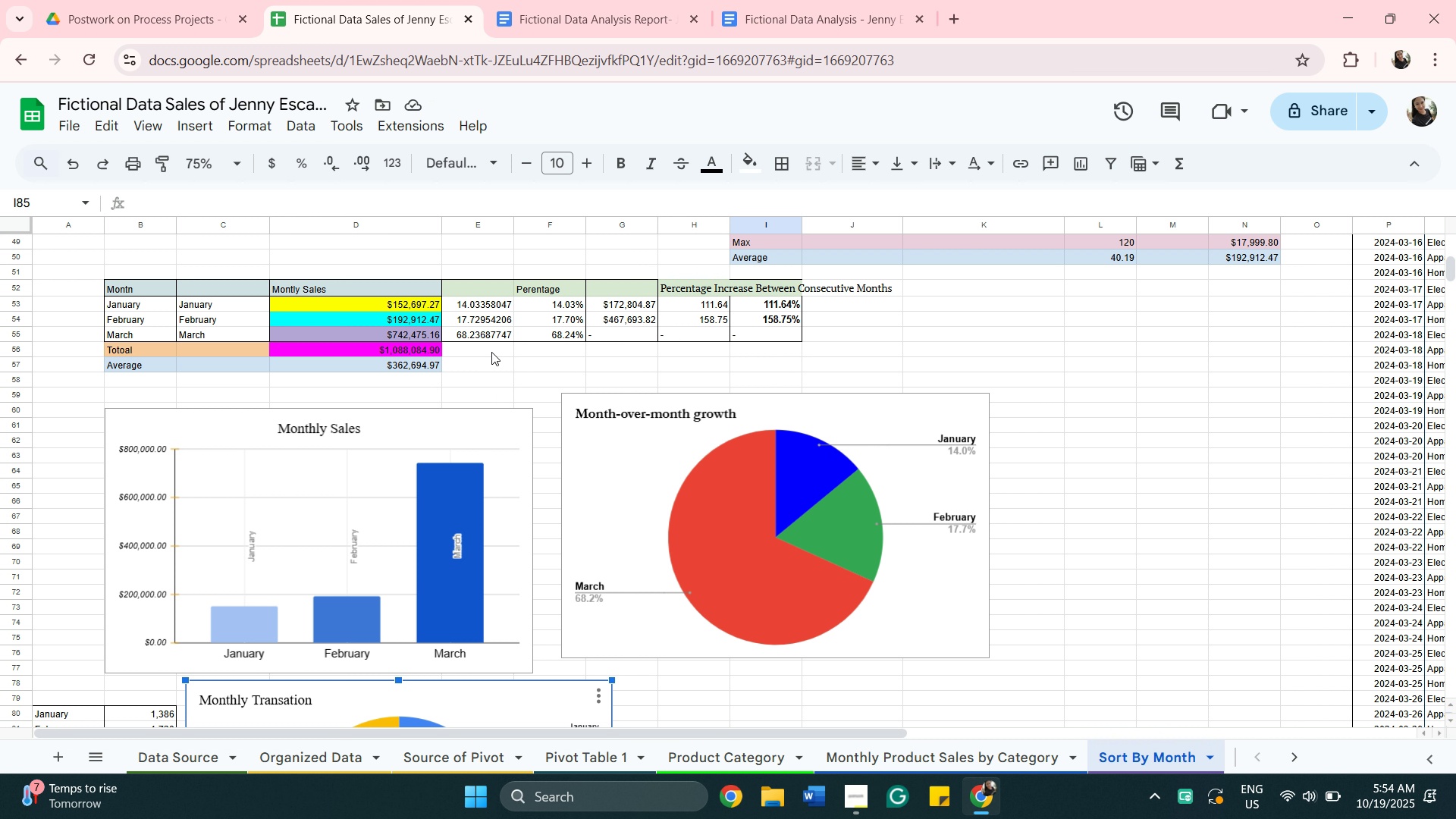 
wait(5.66)
 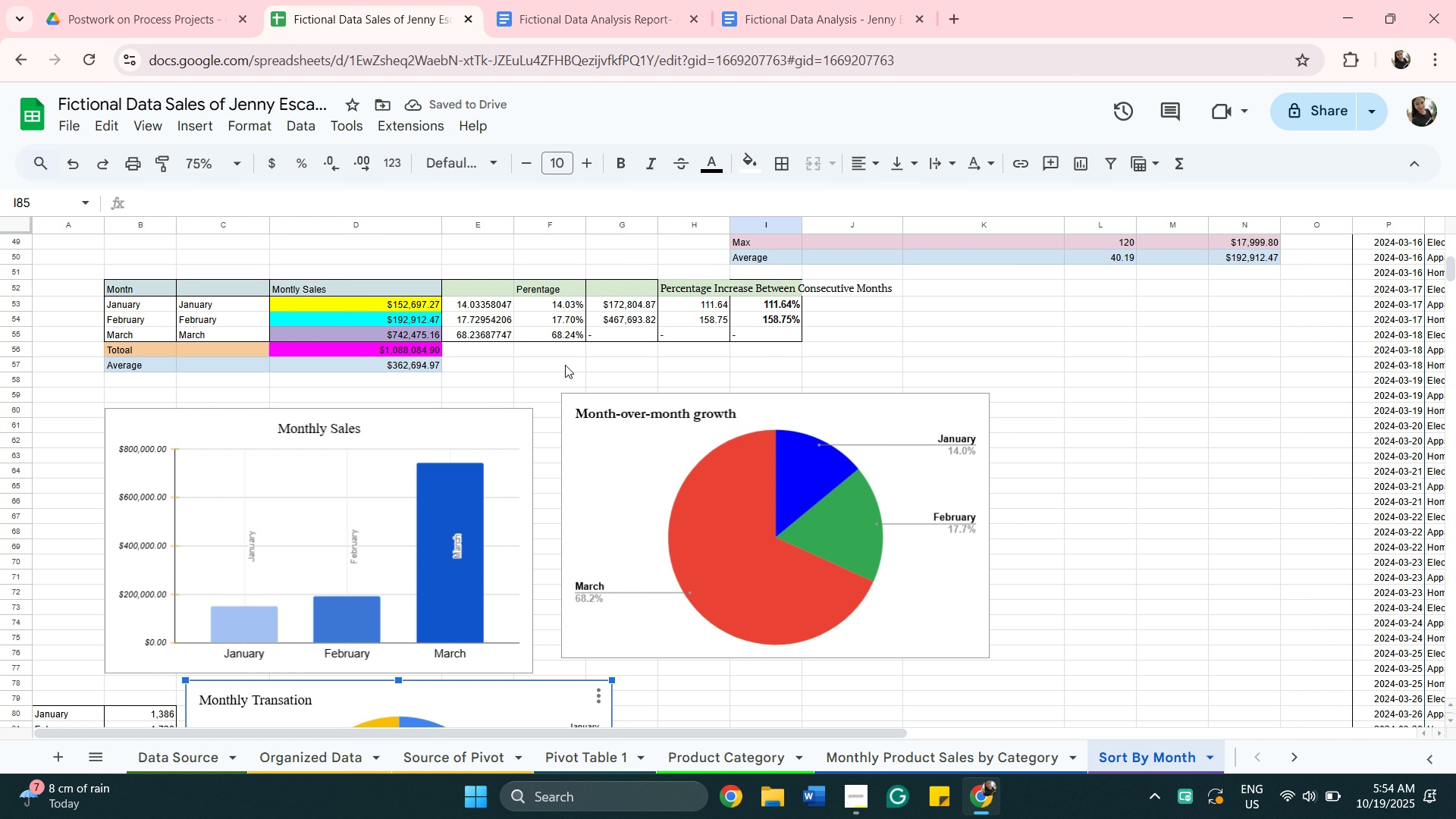 
scroll: coordinate [704, 360], scroll_direction: down, amount: 3.0
 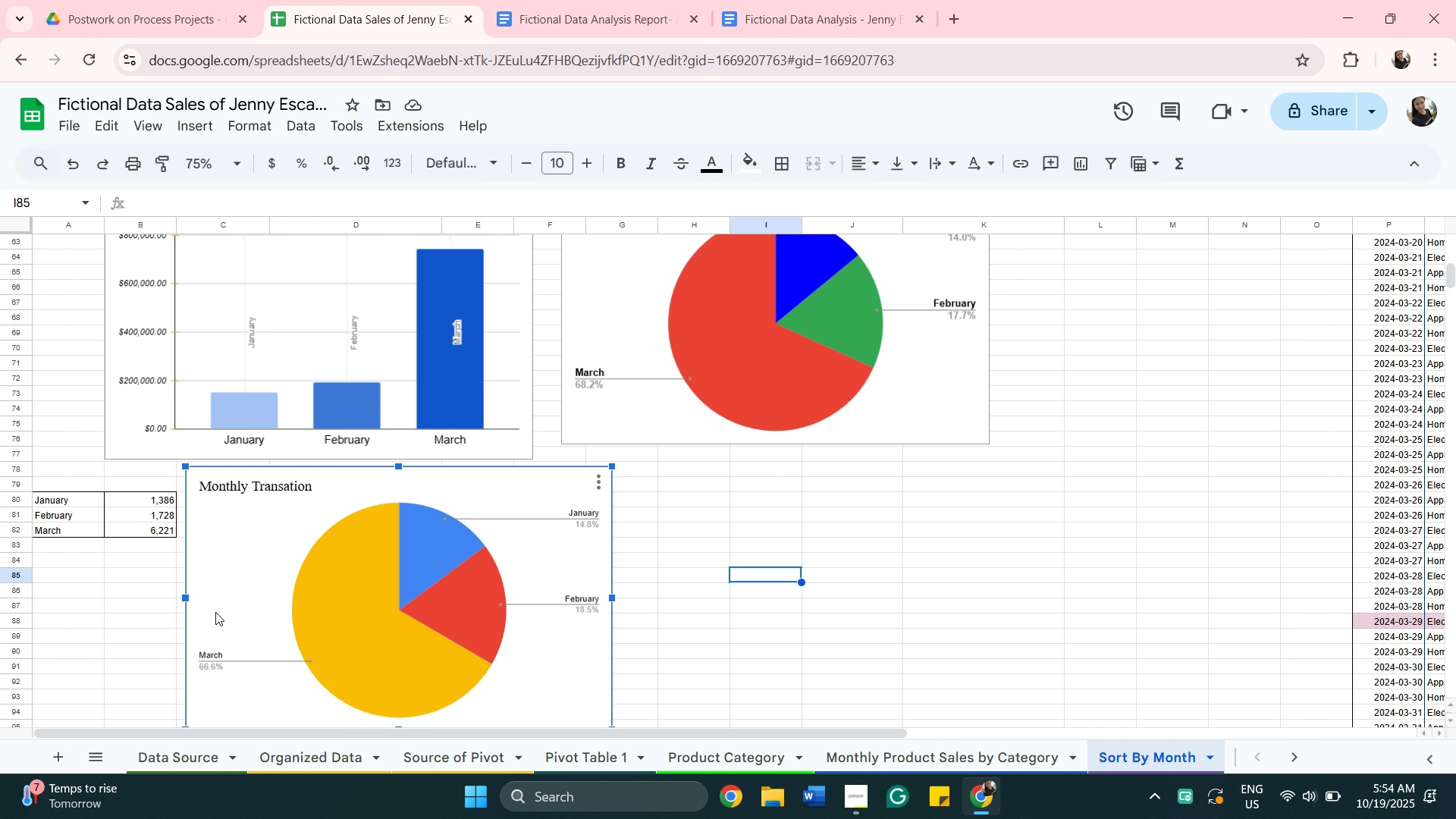 
wait(7.45)
 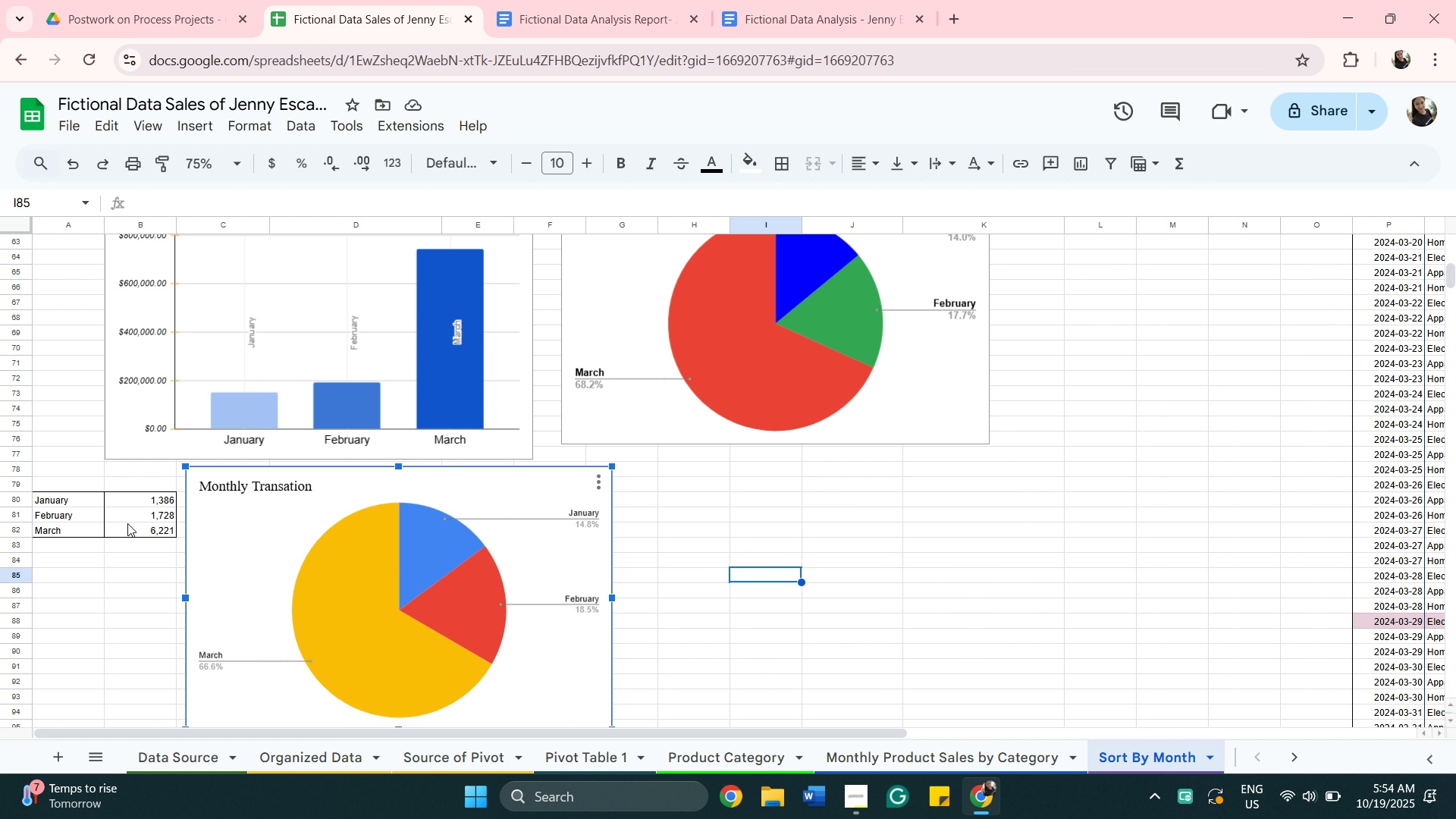 
scroll: coordinate [416, 518], scroll_direction: up, amount: 3.0
 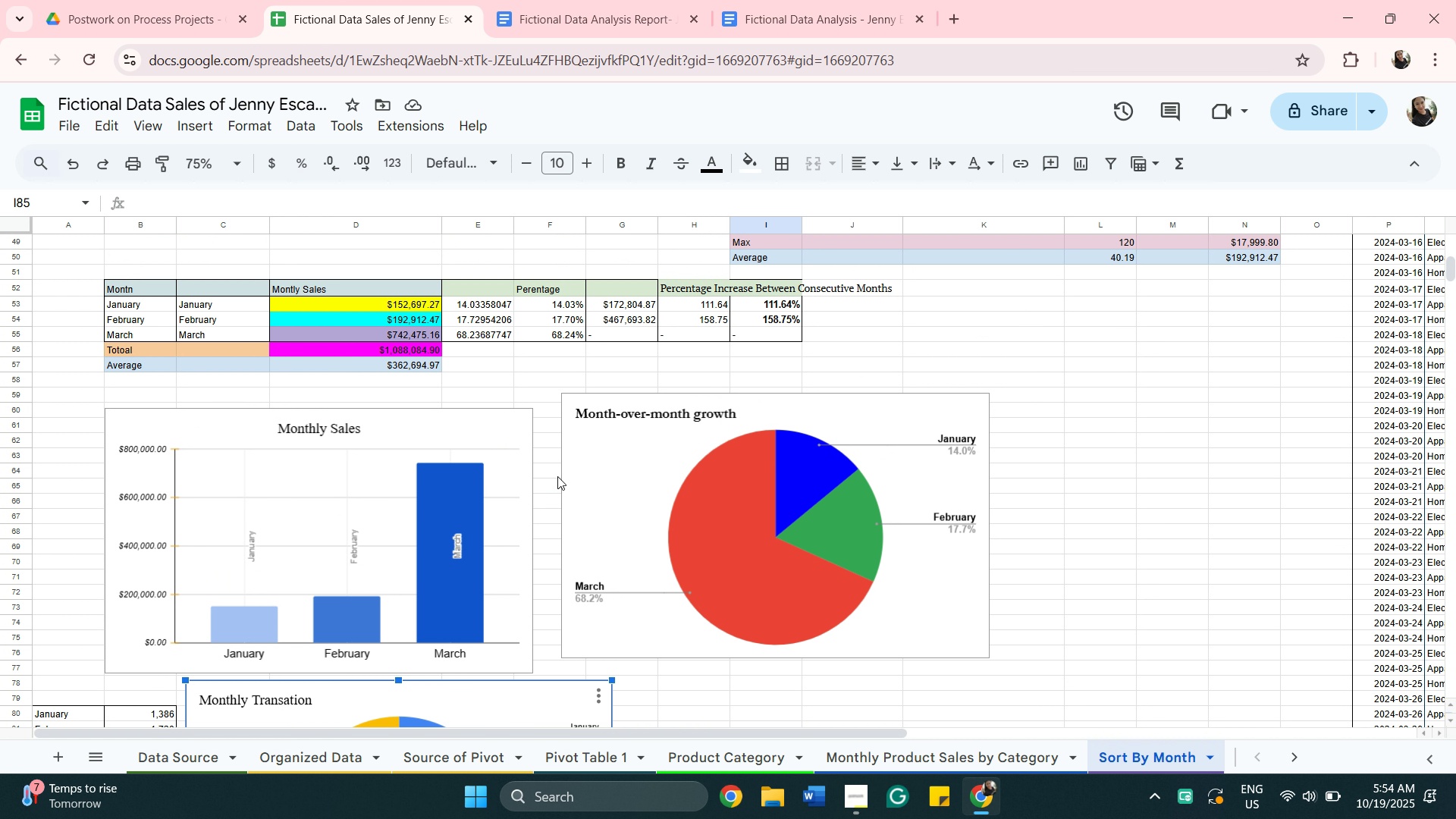 
wait(10.13)
 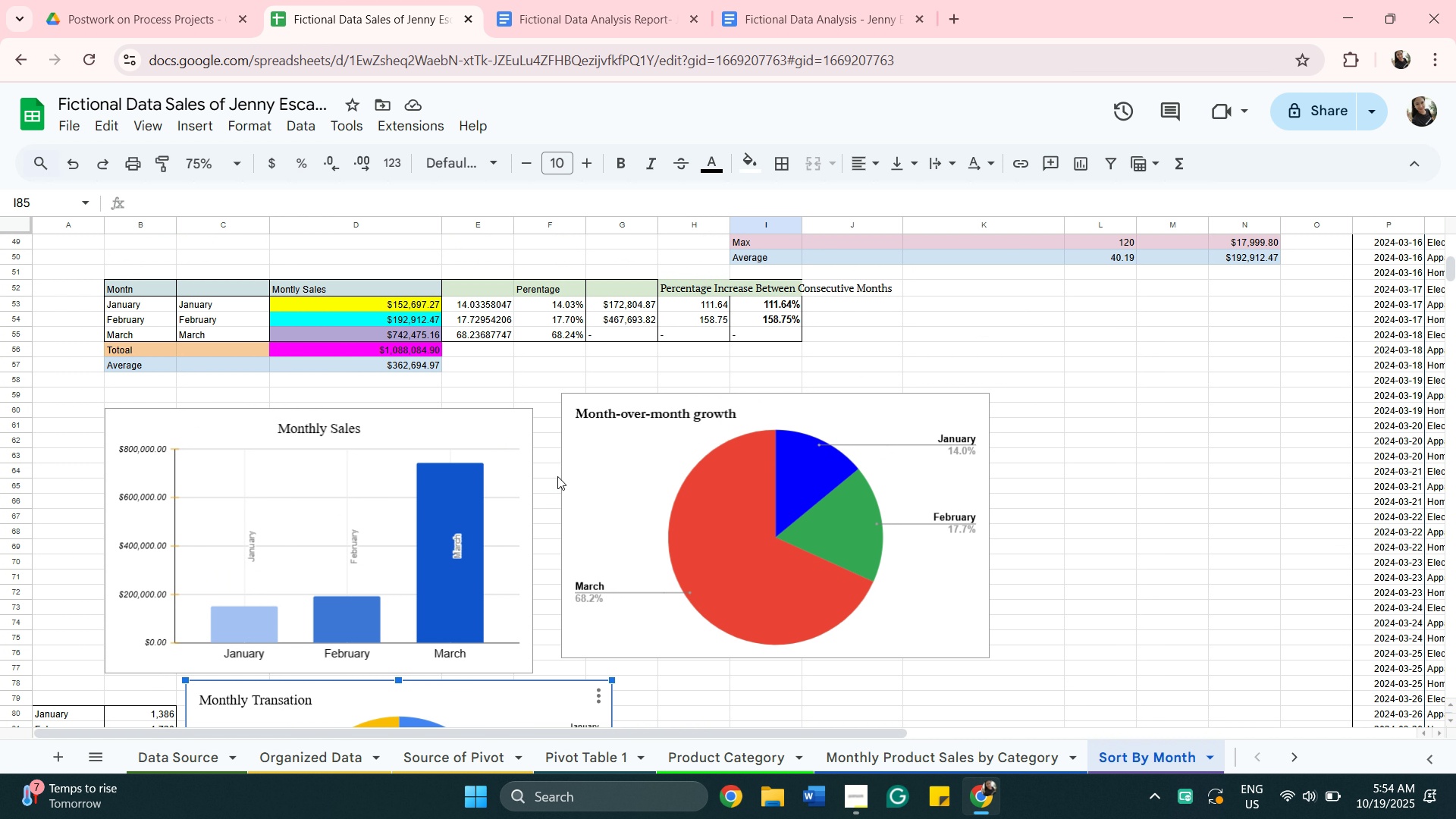 
scroll: coordinate [591, 533], scroll_direction: down, amount: 2.0
 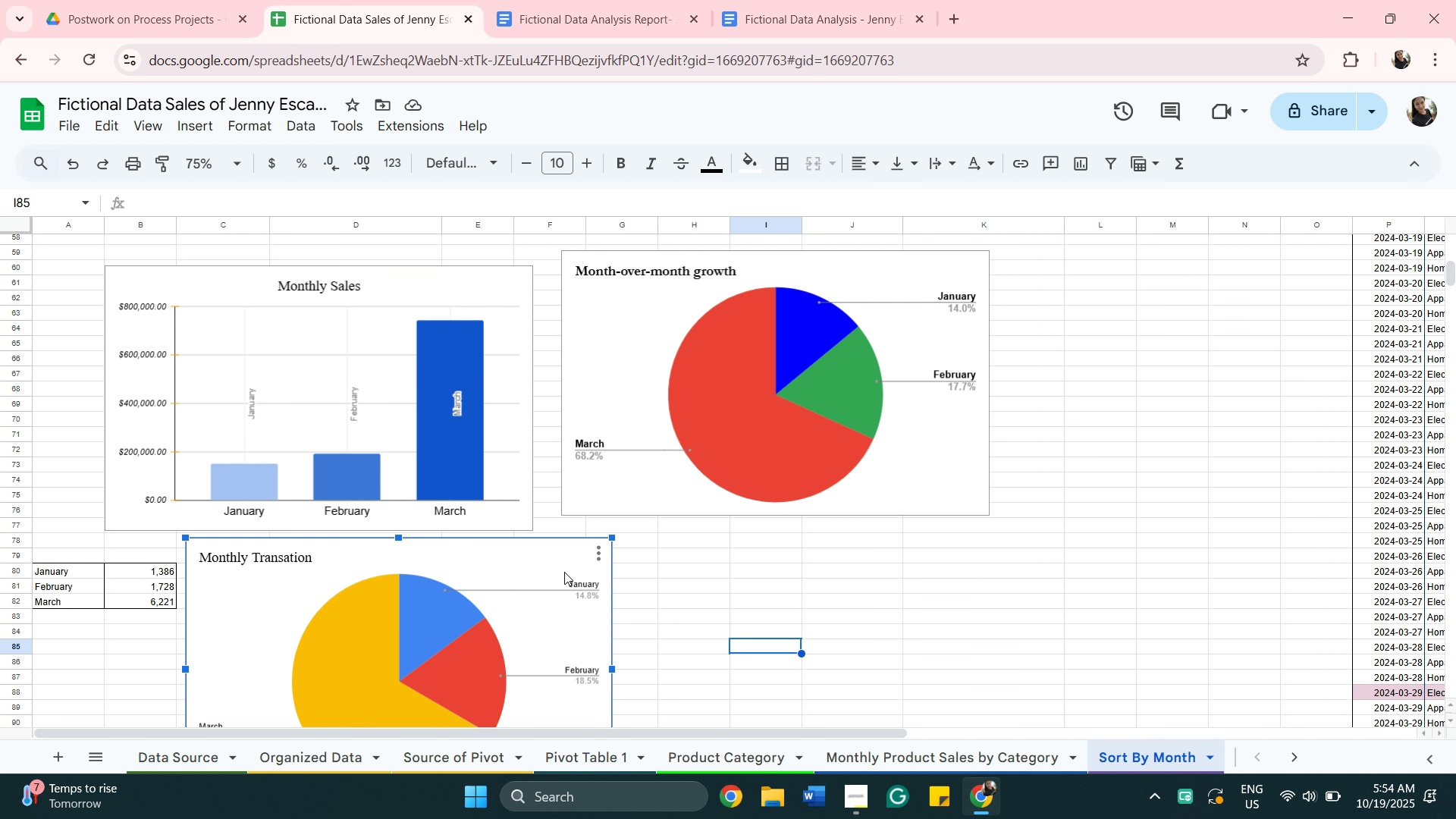 
wait(5.73)
 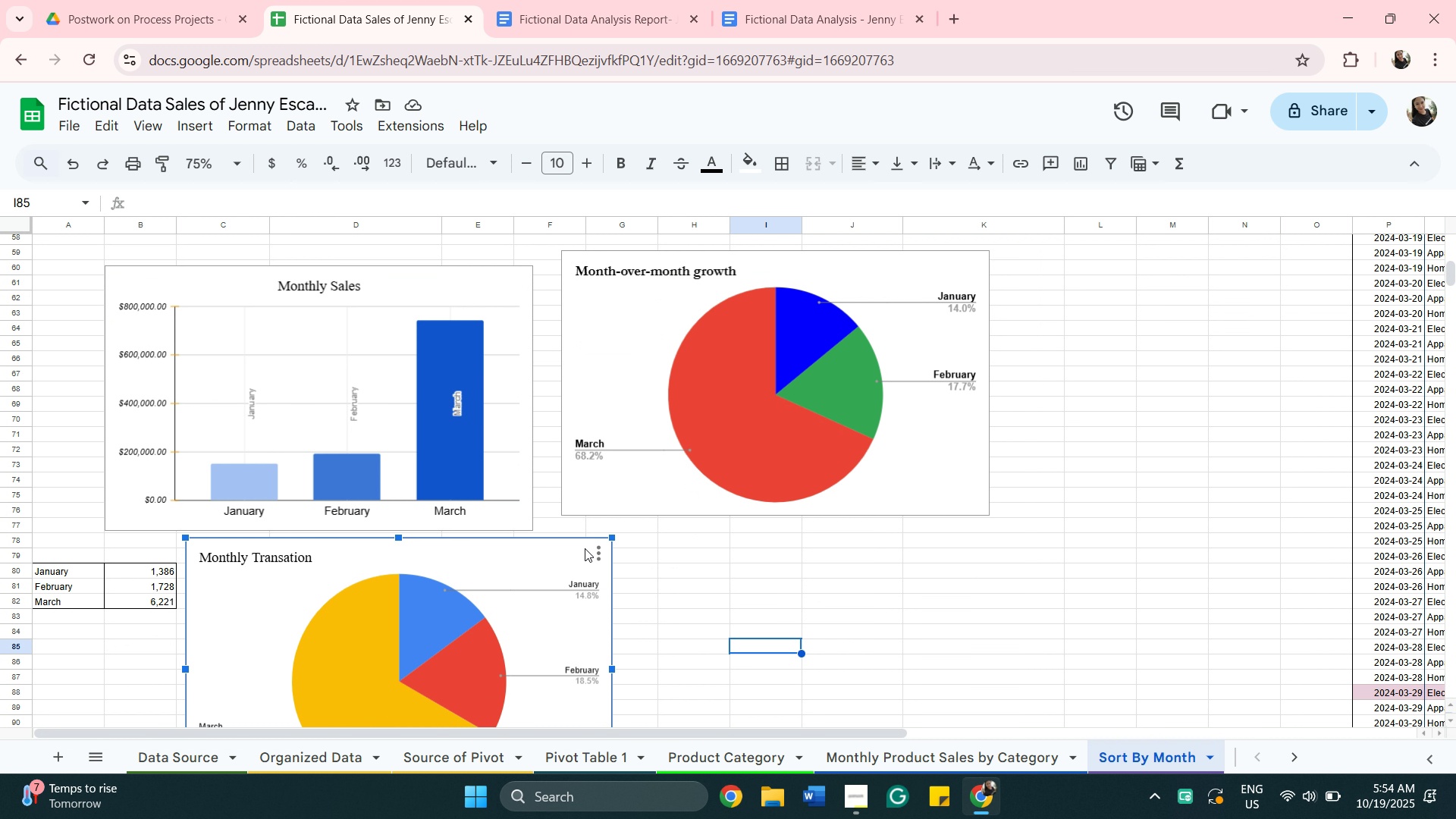 
scroll: coordinate [253, 602], scroll_direction: up, amount: 3.0
 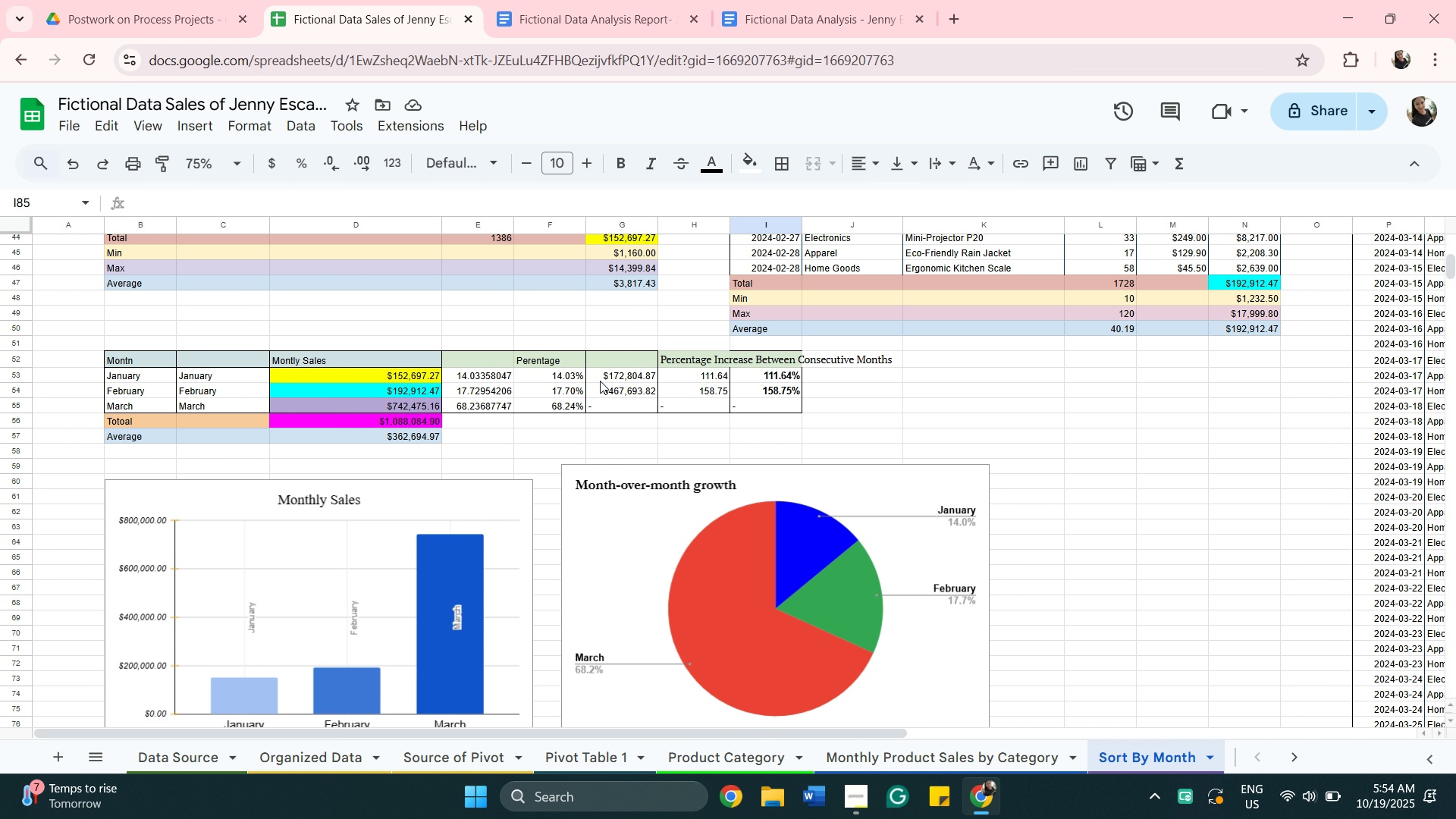 
wait(8.51)
 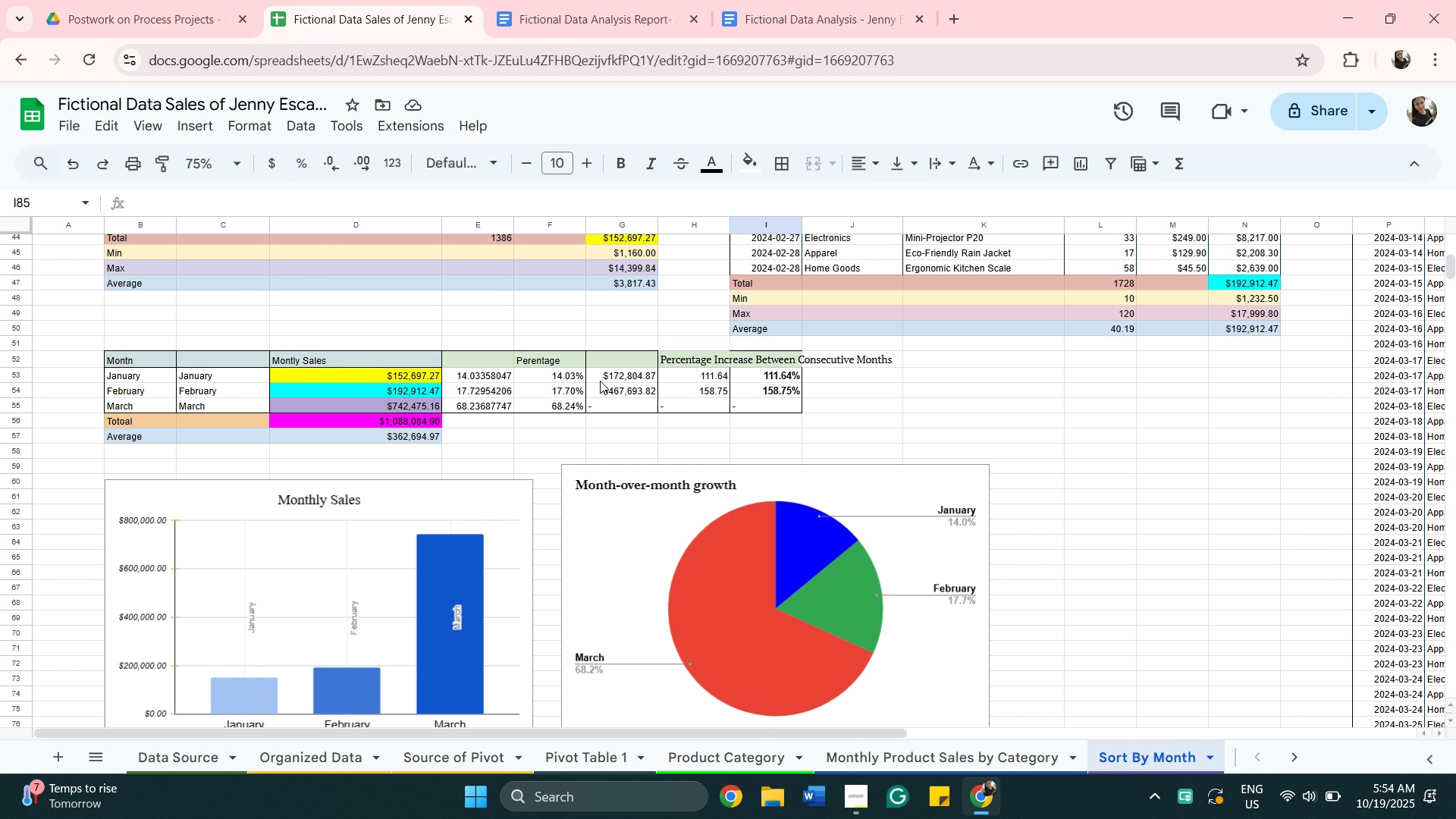 
scroll: coordinate [1040, 434], scroll_direction: down, amount: 4.0
 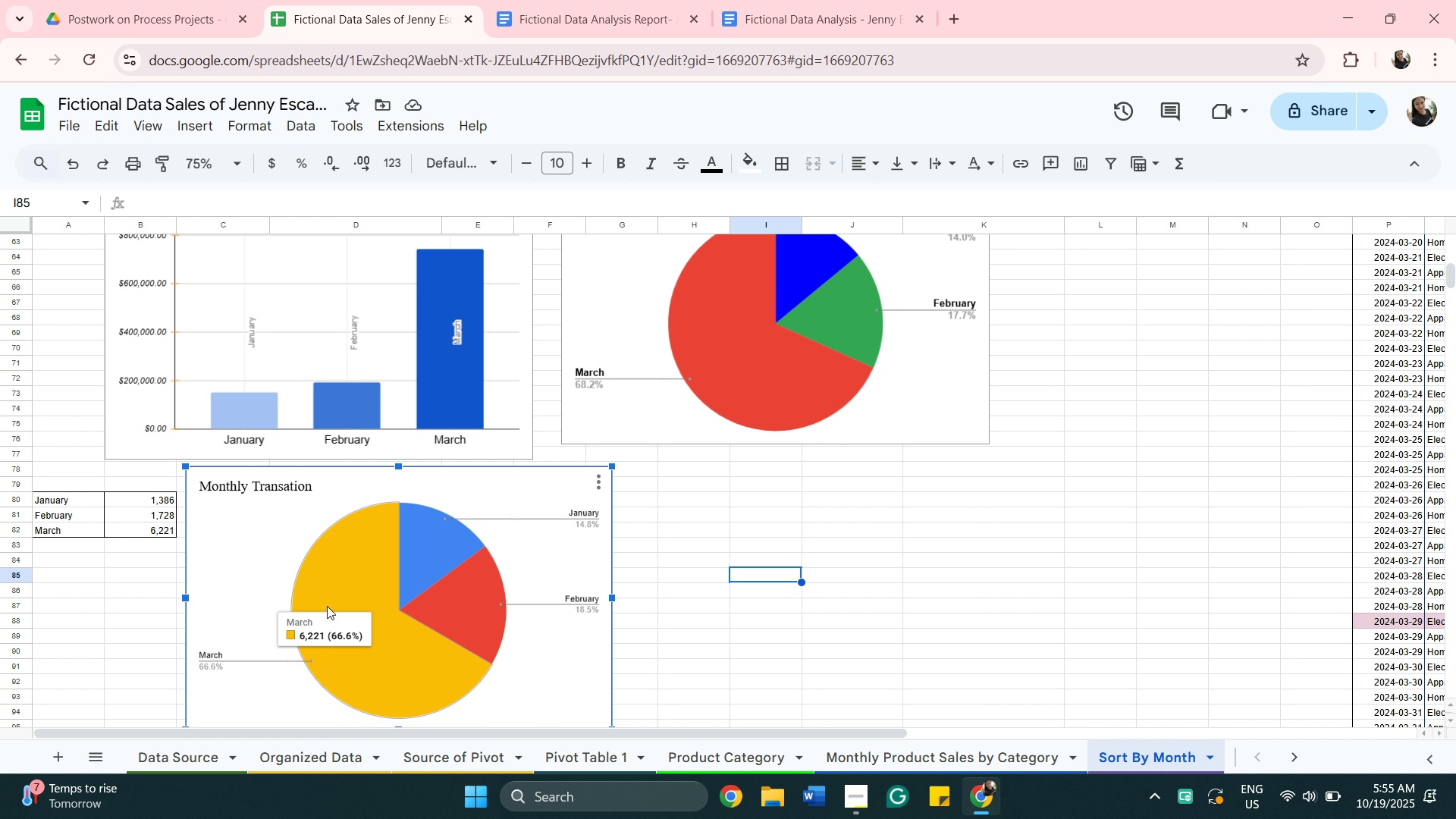 
scroll: coordinate [706, 312], scroll_direction: up, amount: 6.0
 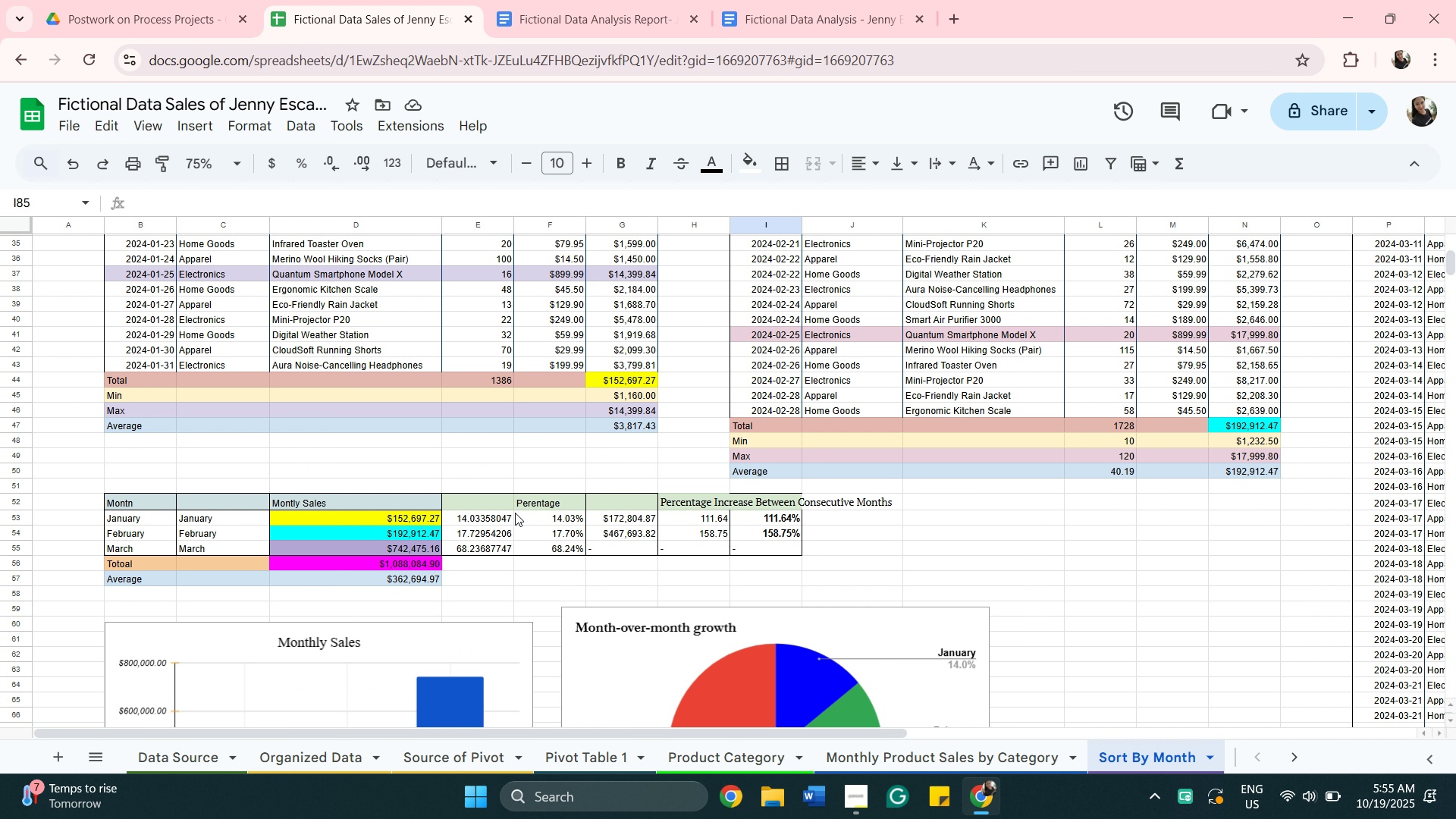 
wait(10.84)
 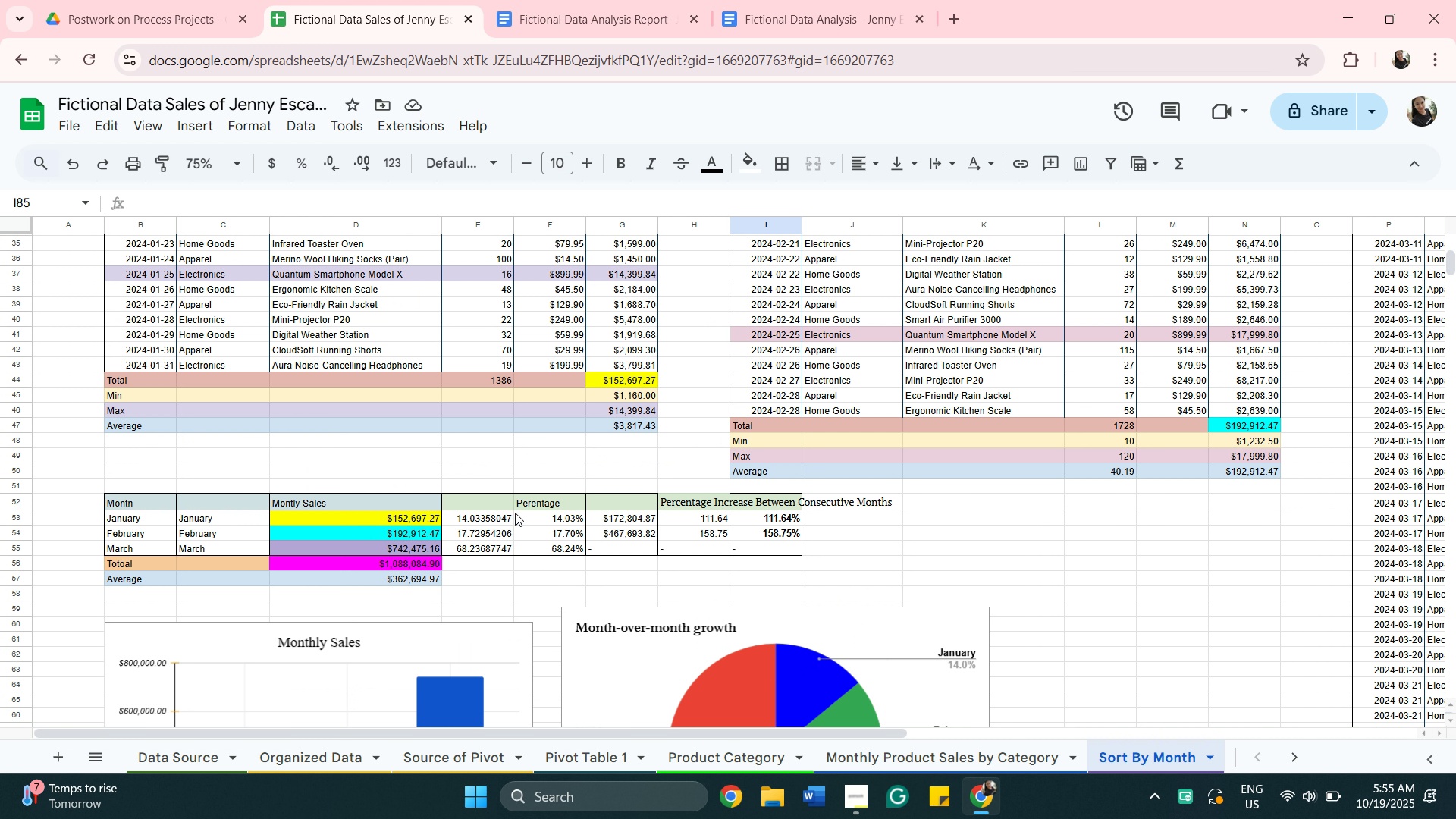 
scroll: coordinate [664, 427], scroll_direction: up, amount: 4.0
 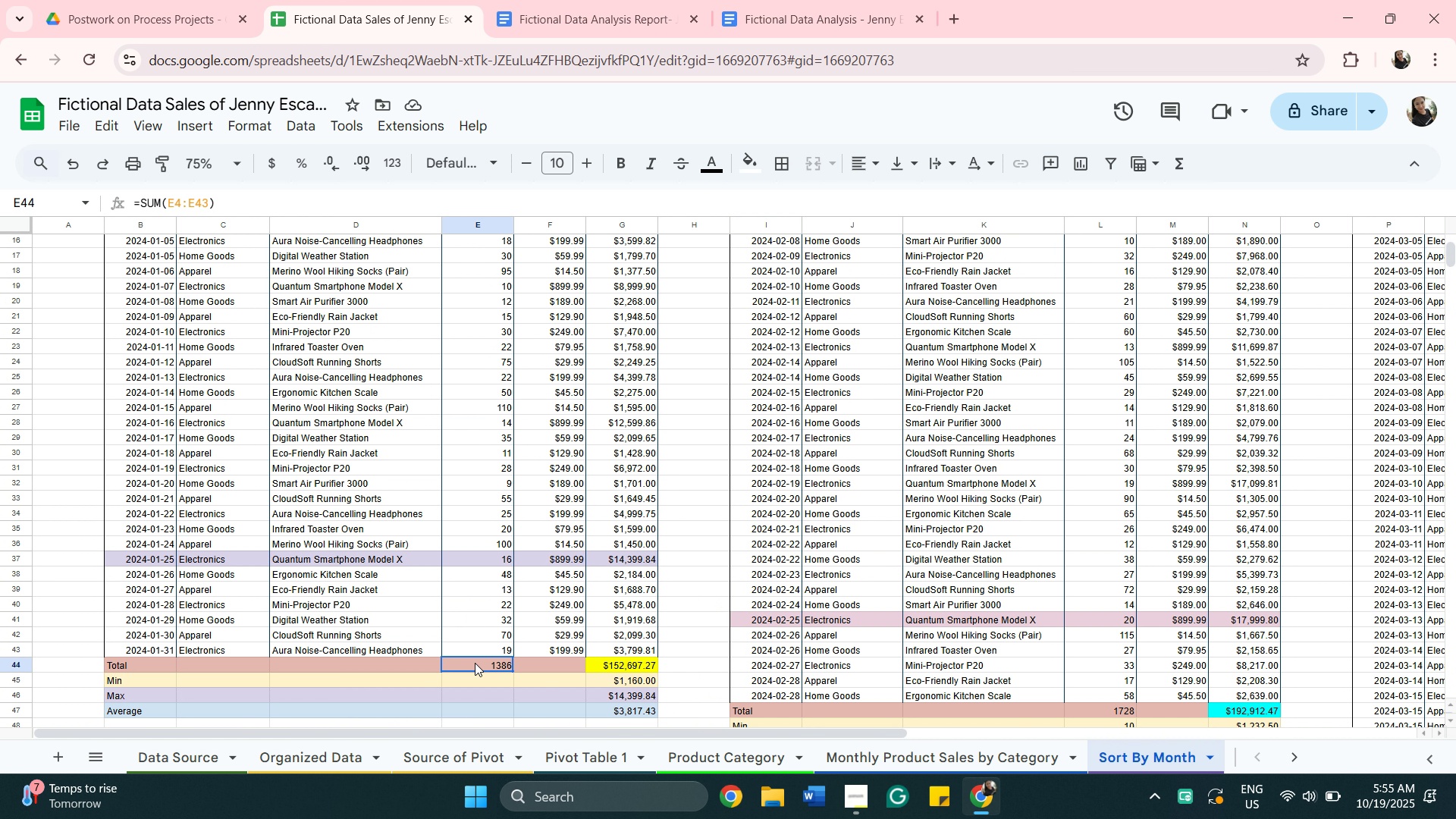 
left_click([475, 663])
 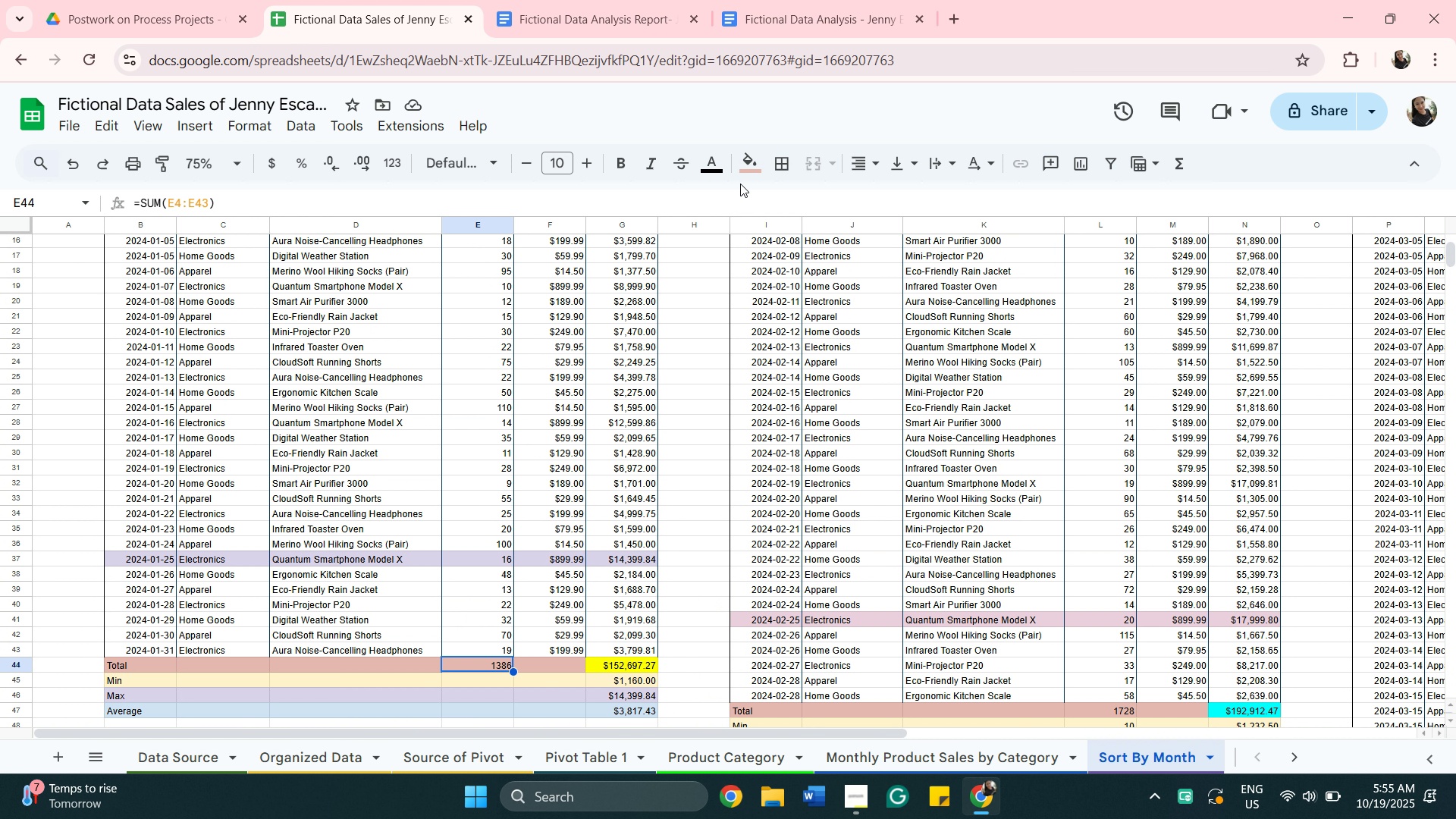 
left_click([748, 171])
 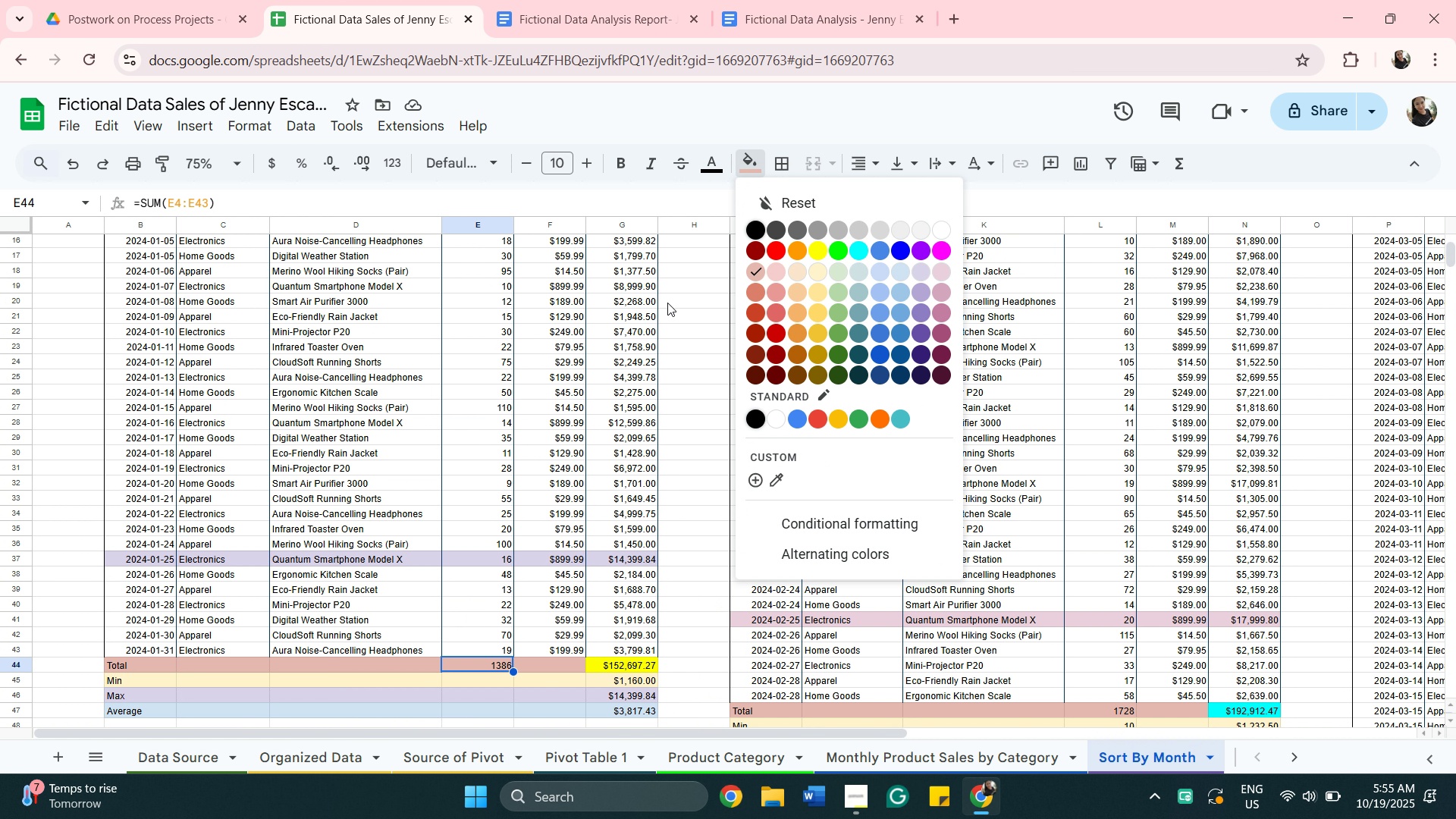 
scroll: coordinate [644, 425], scroll_direction: down, amount: 6.0
 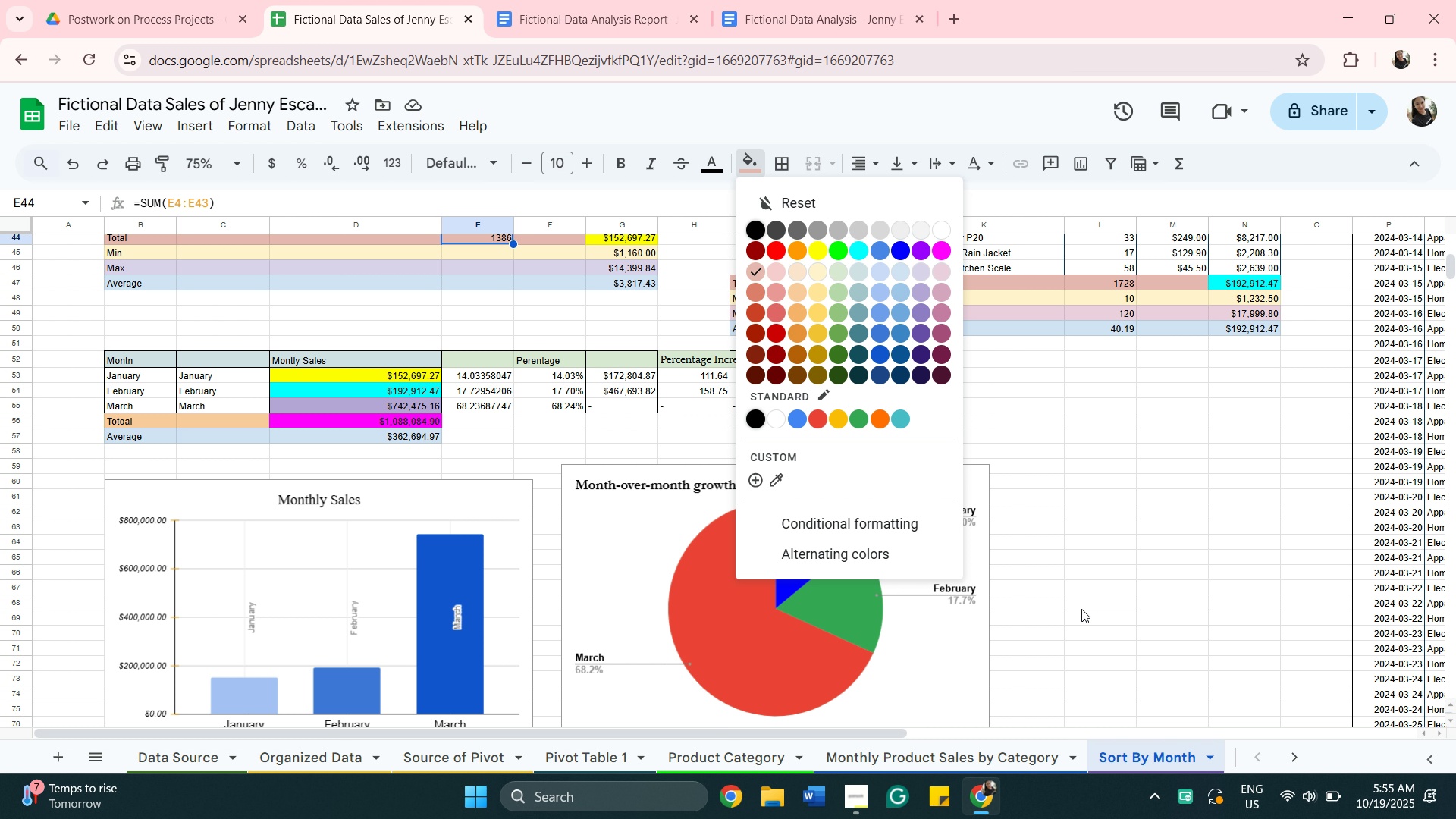 
left_click([1081, 609])
 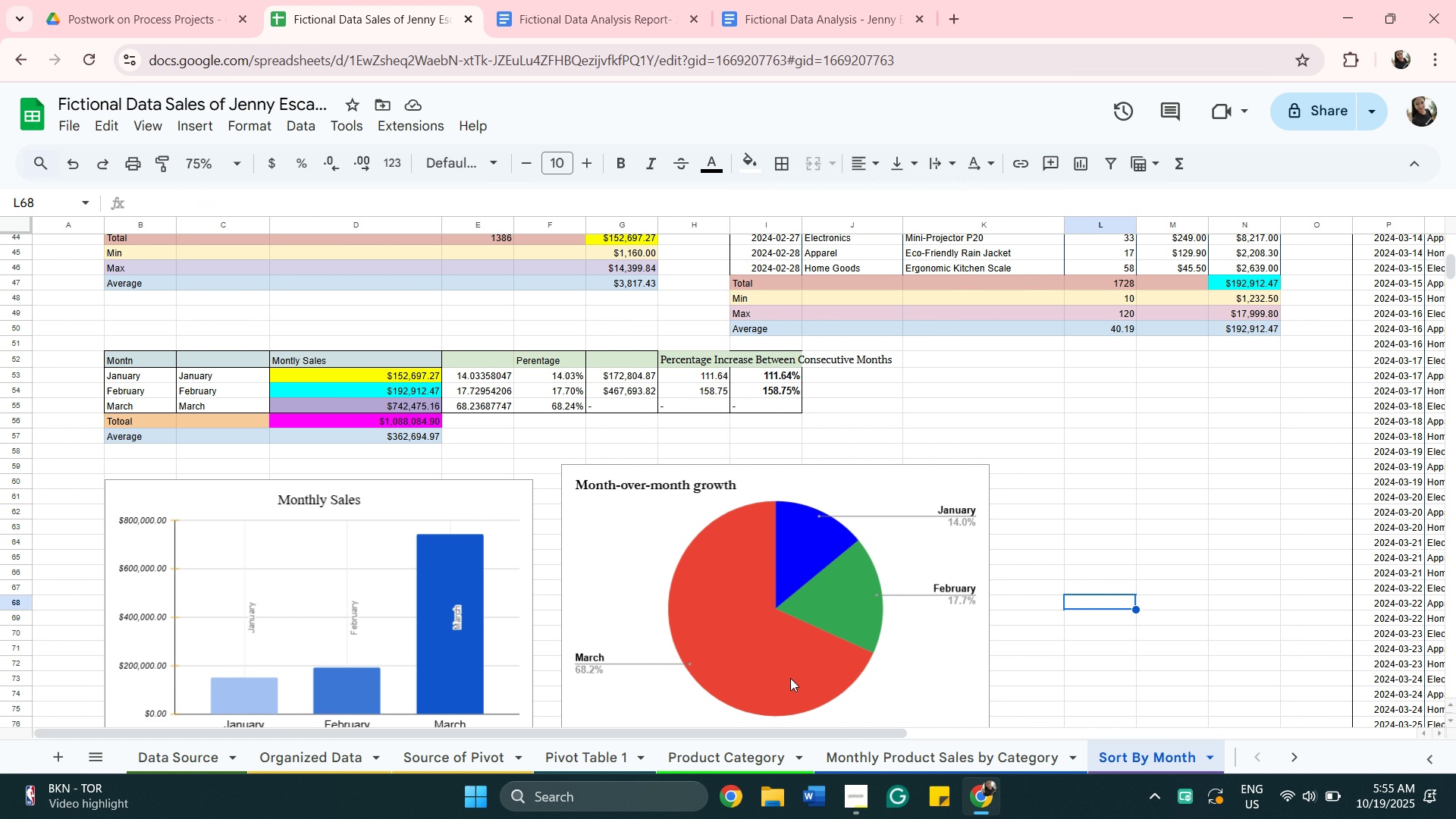 
scroll: coordinate [603, 708], scroll_direction: down, amount: 6.0
 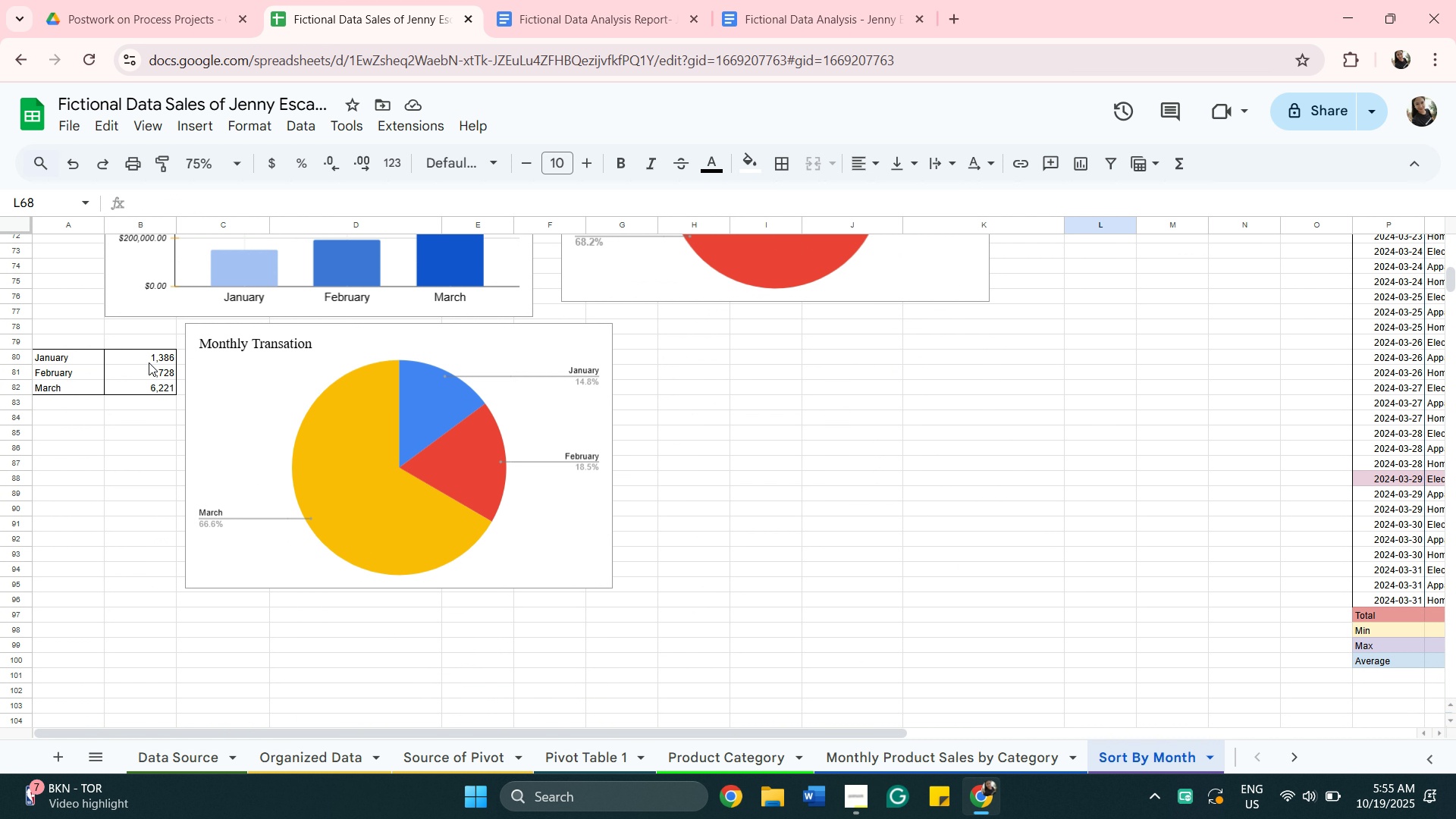 
left_click([149, 361])
 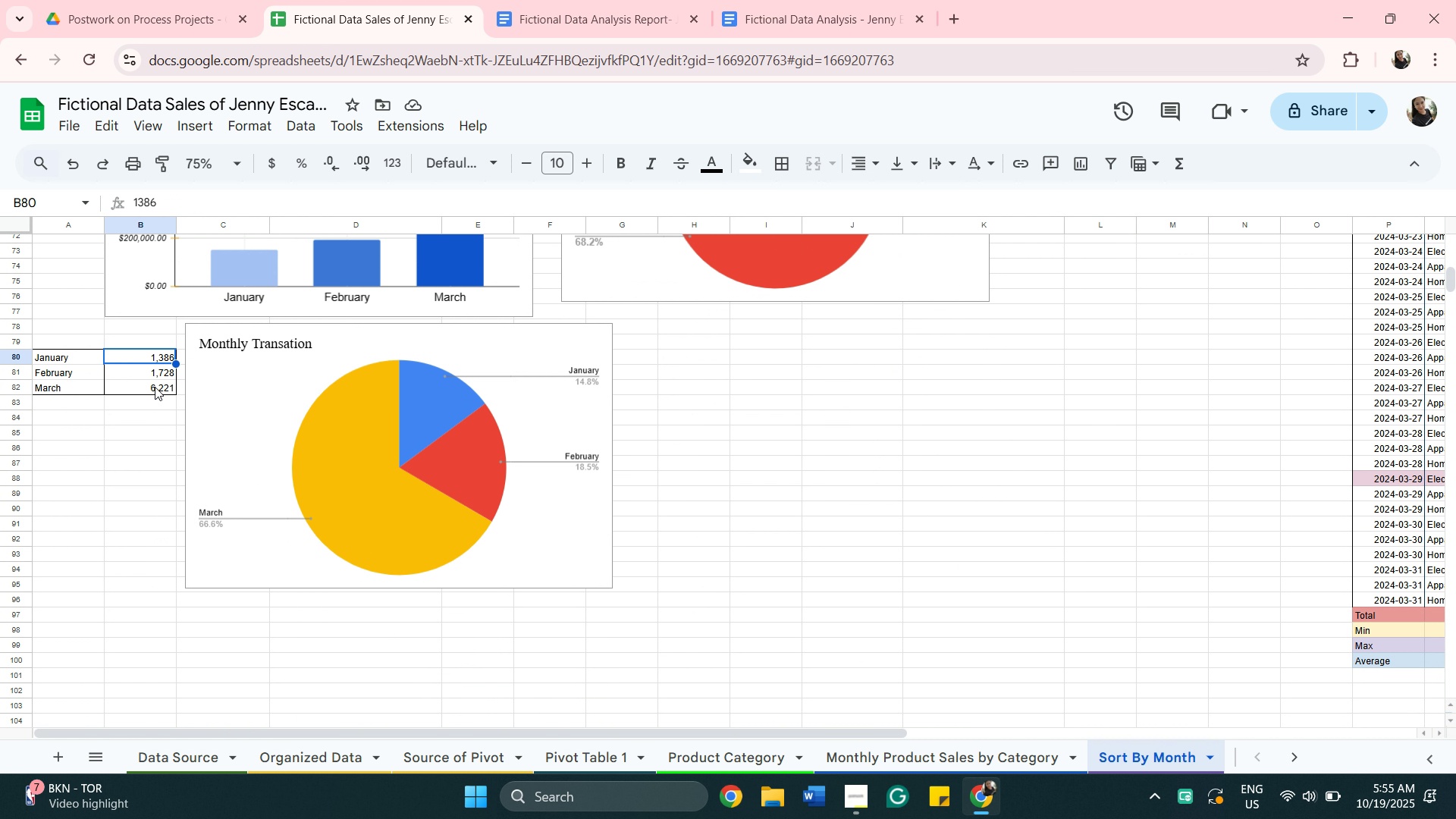 
hold_key(key=ShiftLeft, duration=0.59)
 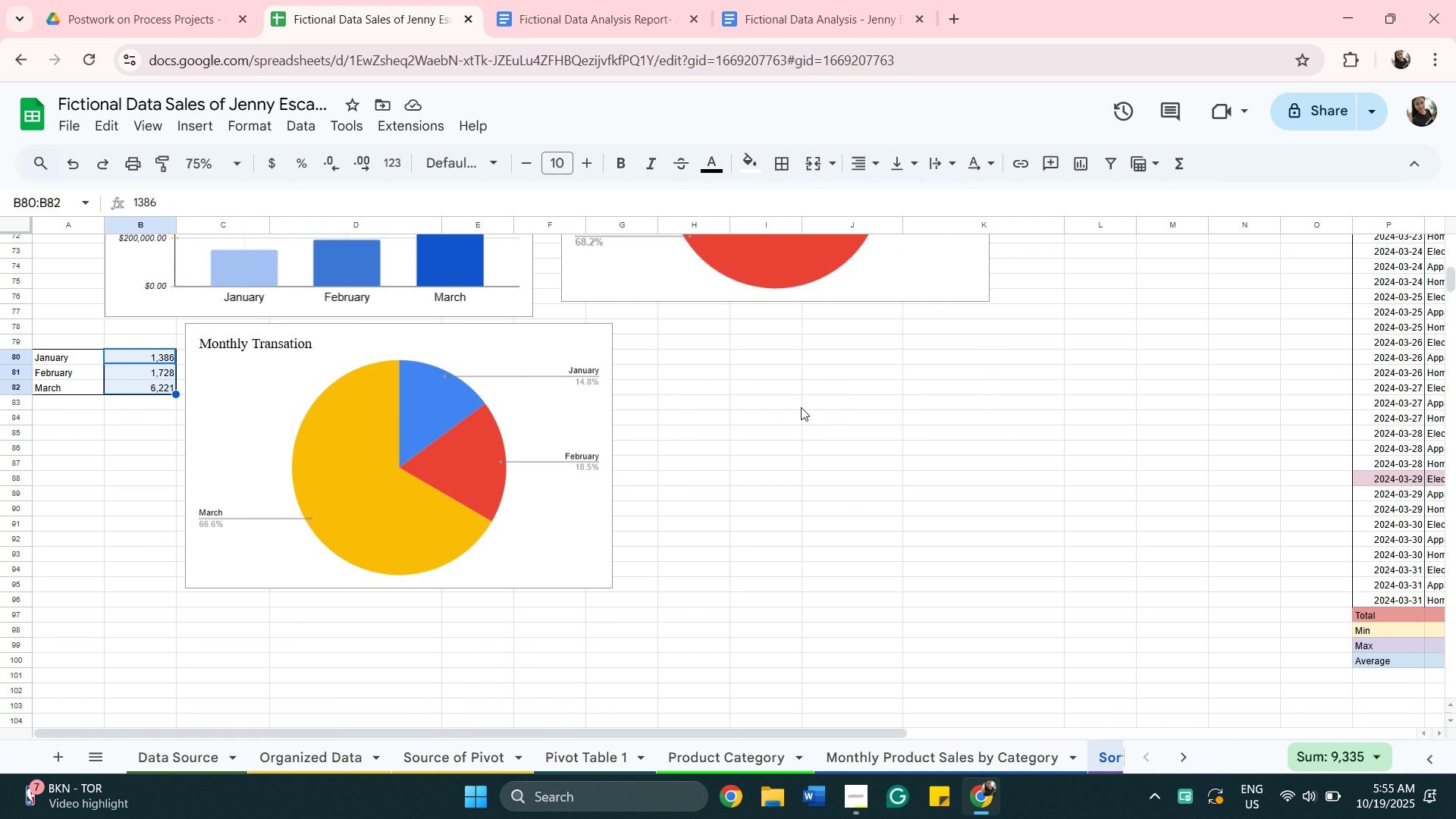 
left_click([155, 387])
 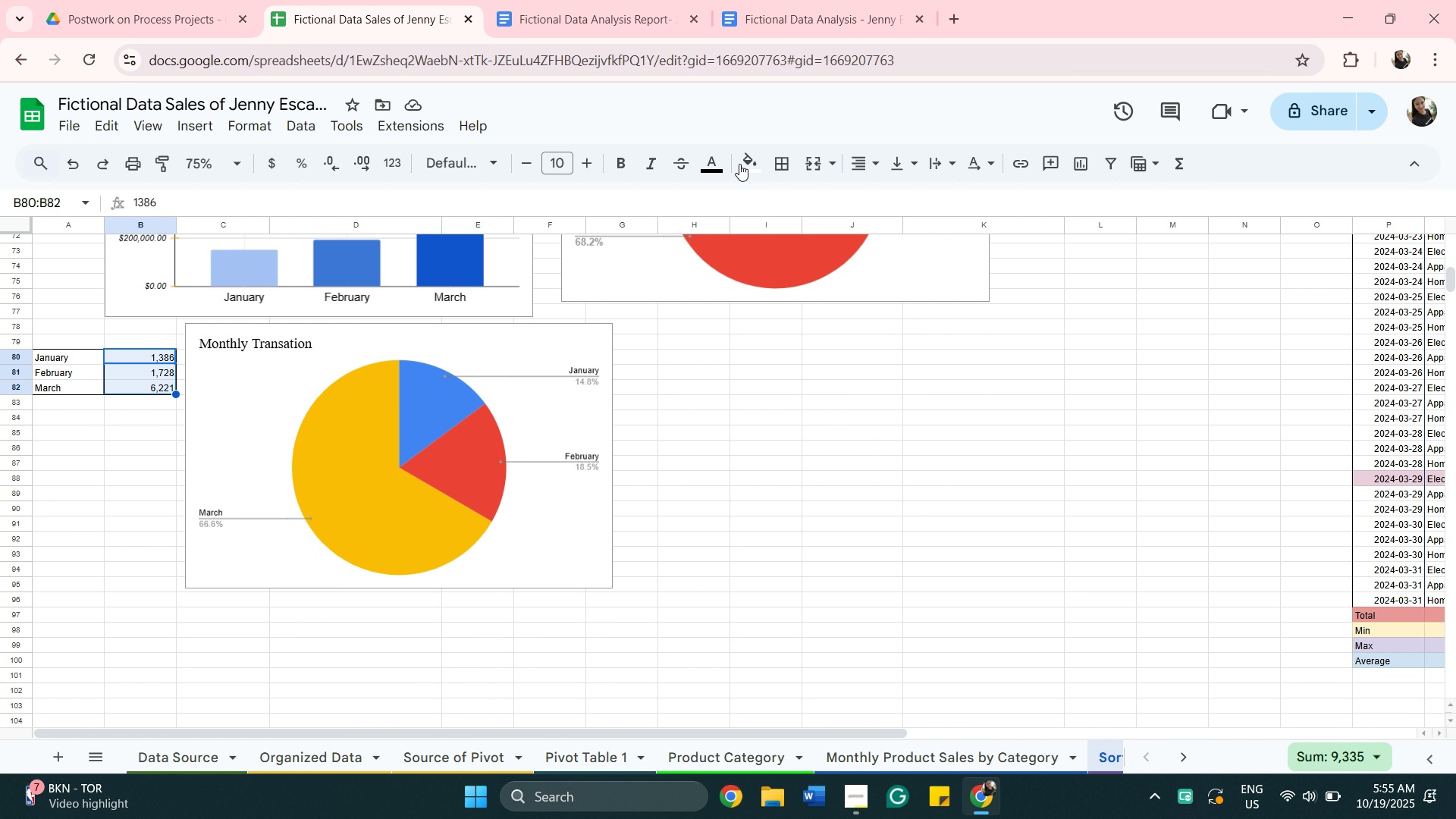 
left_click([742, 164])
 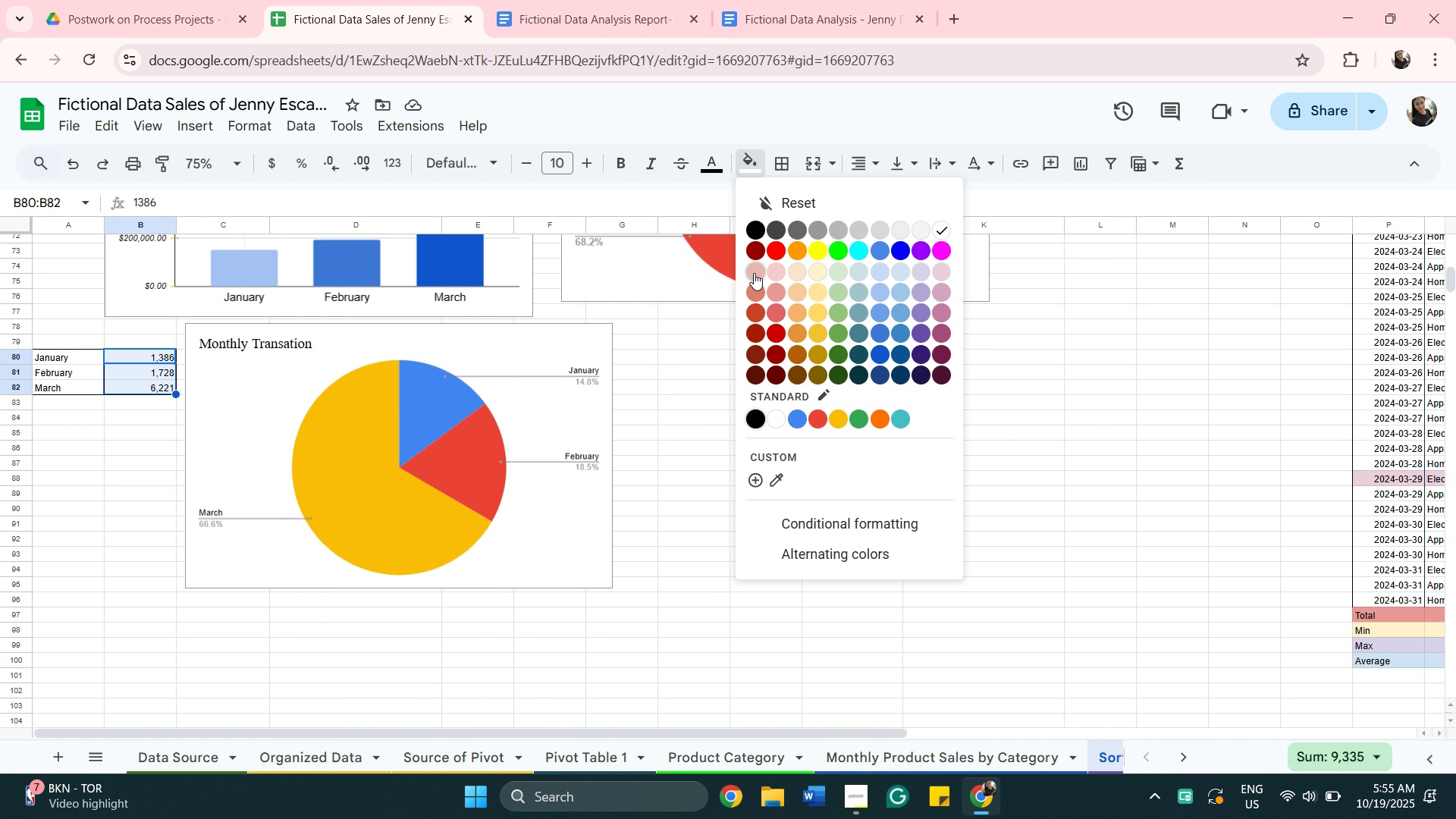 
left_click([754, 271])
 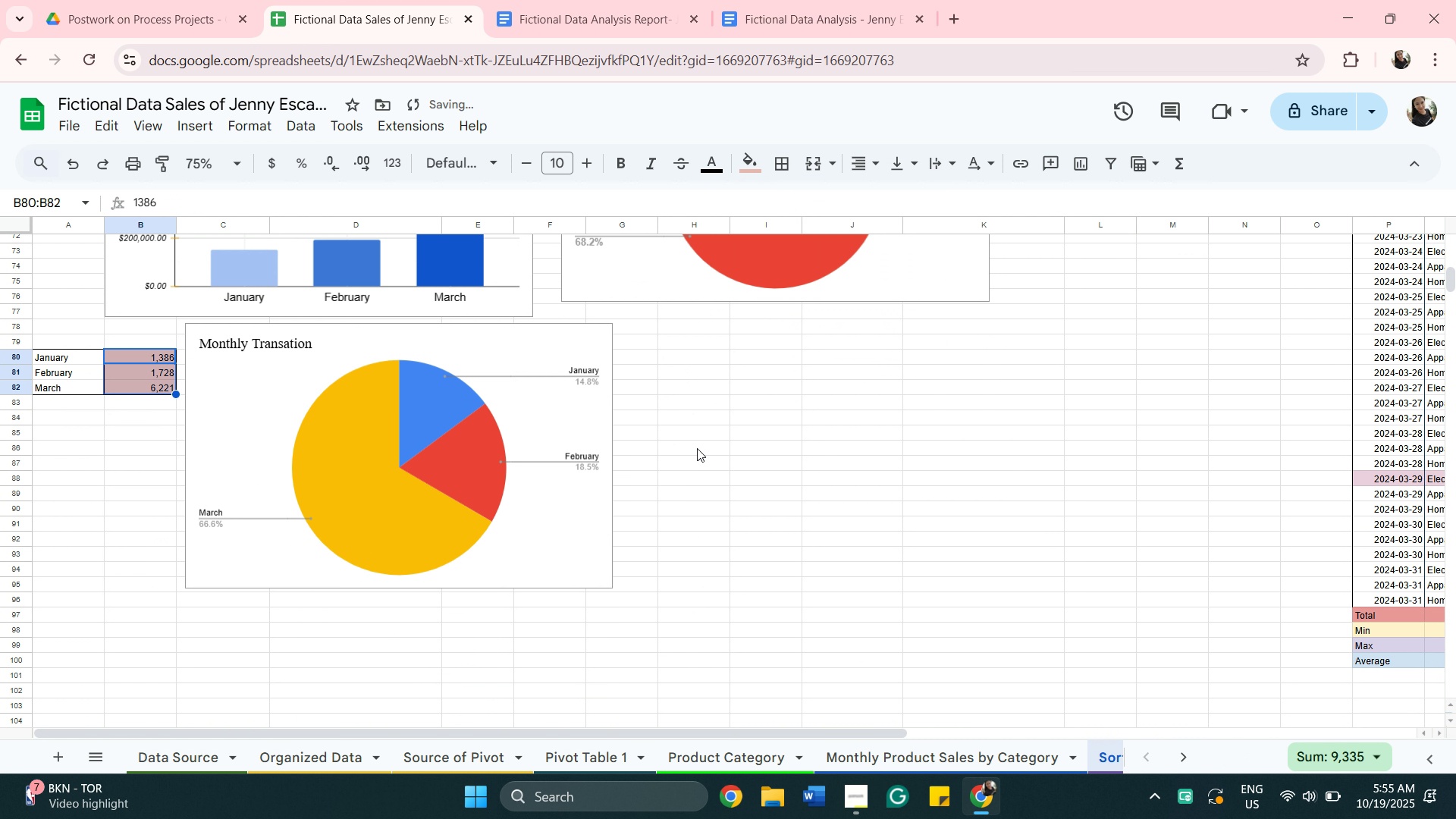 
left_click([699, 448])
 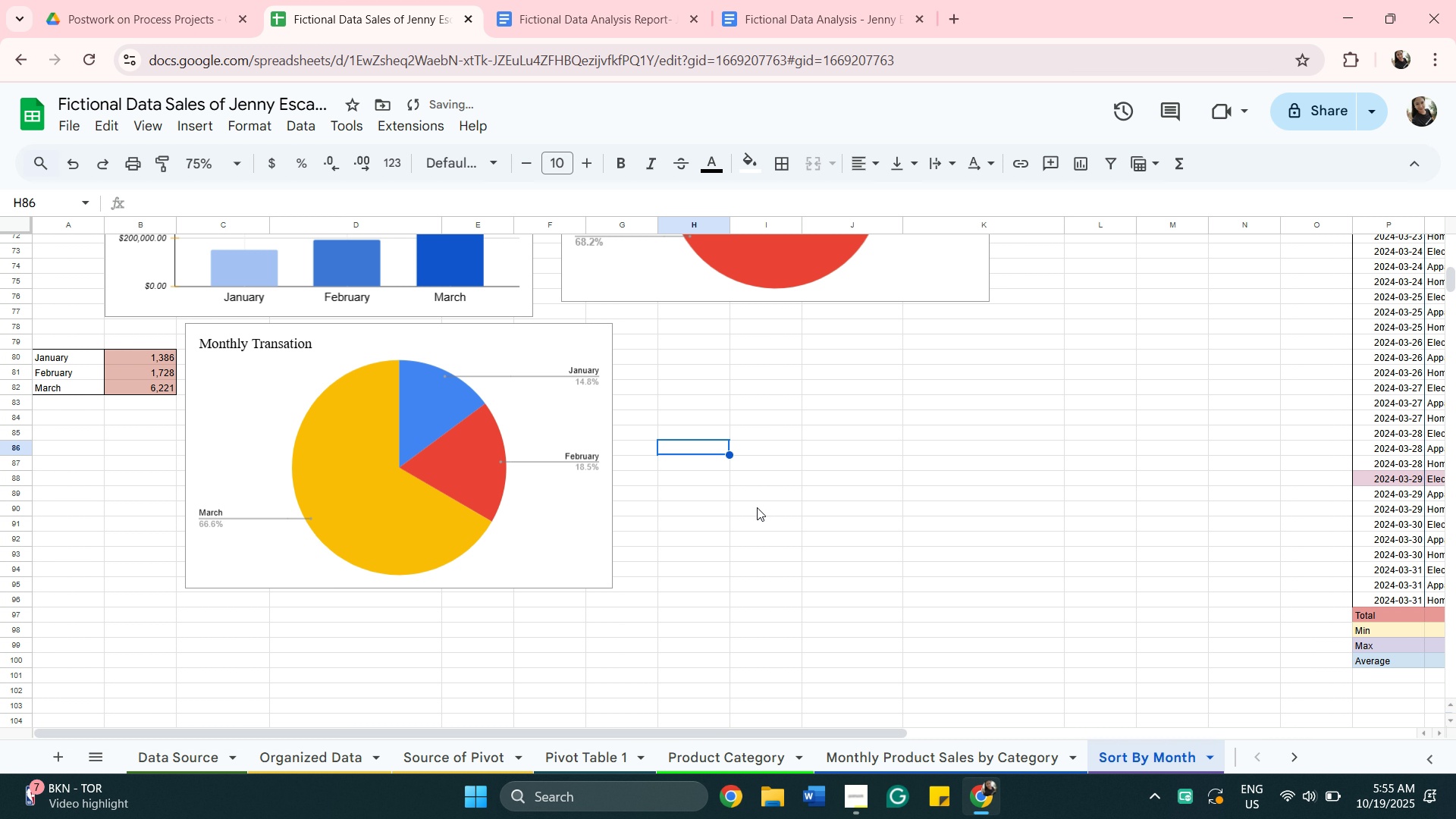 
scroll: coordinate [922, 475], scroll_direction: up, amount: 12.0
 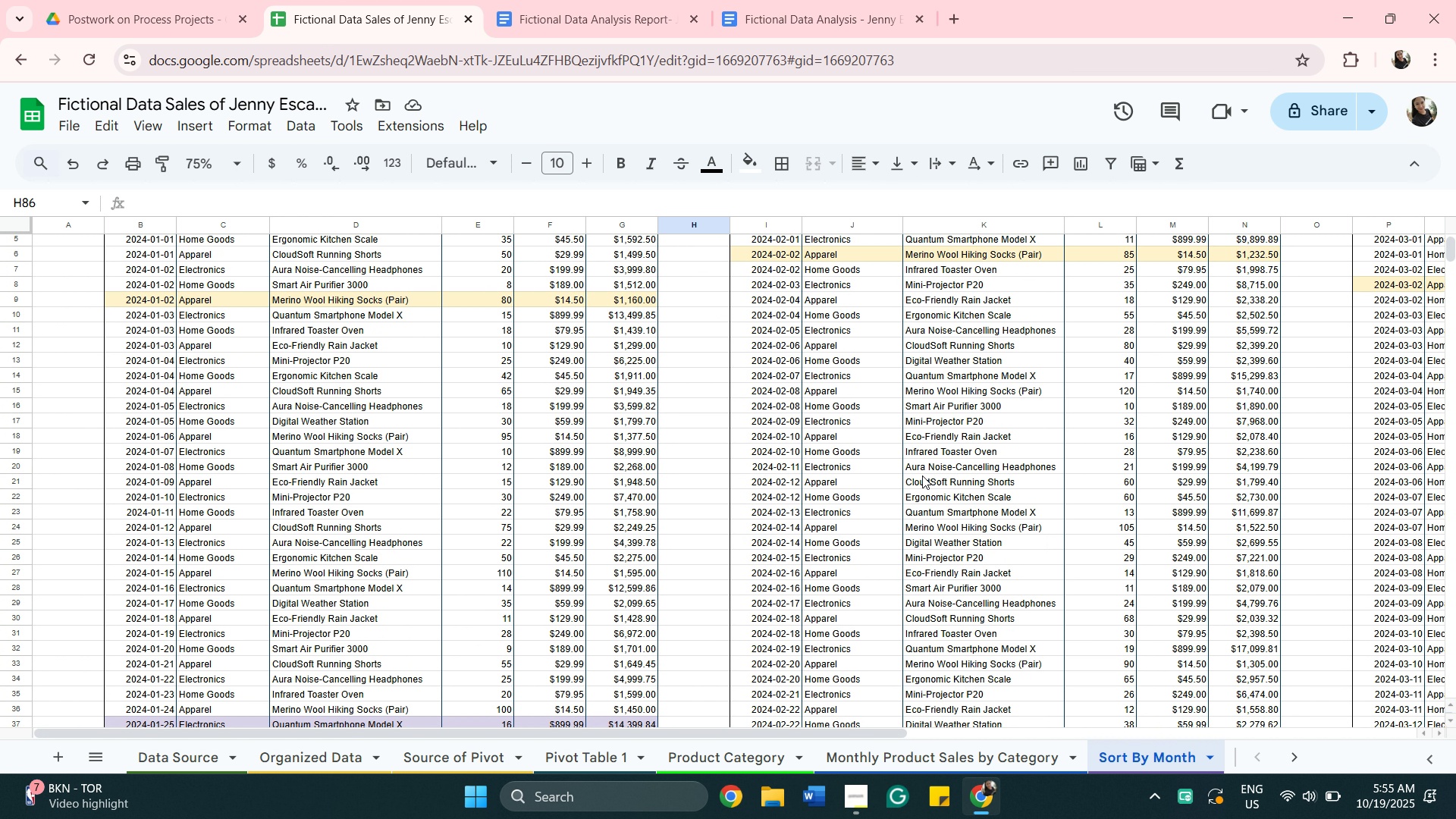 
scroll: coordinate [922, 475], scroll_direction: down, amount: 11.0
 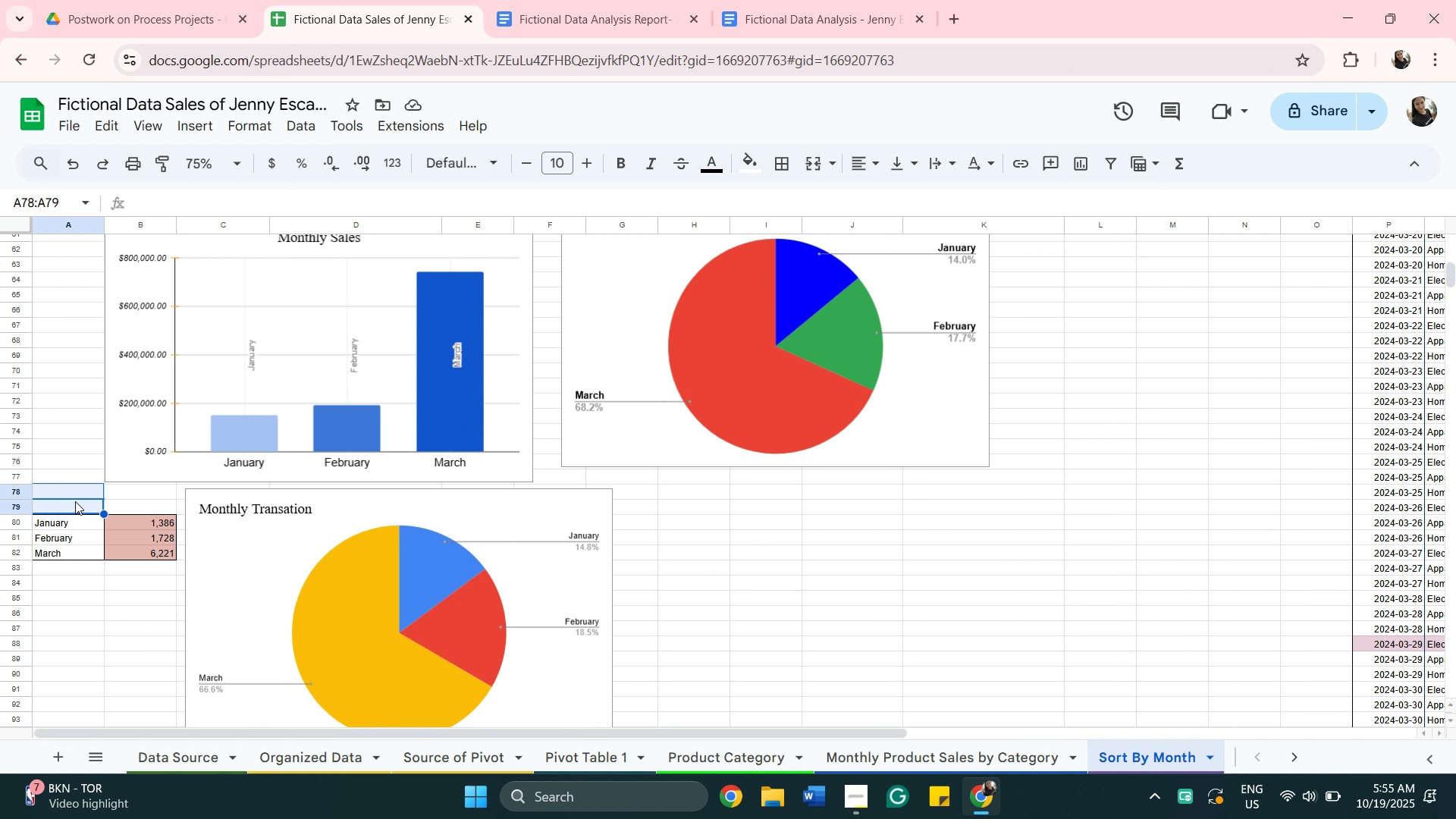 
type(Total Unit P)
key(Backspace)
type(per Month)
 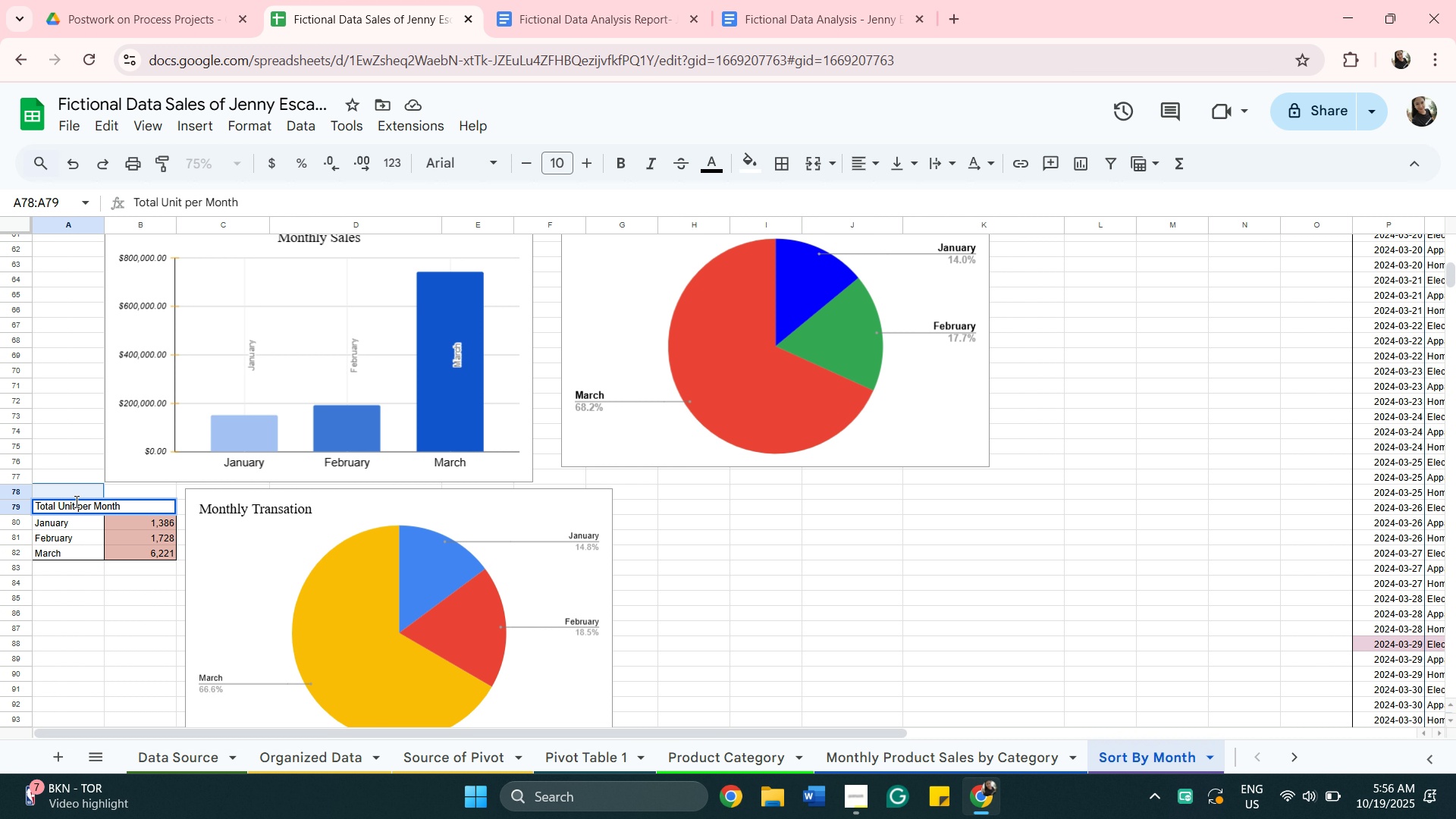 
wait(5.76)
 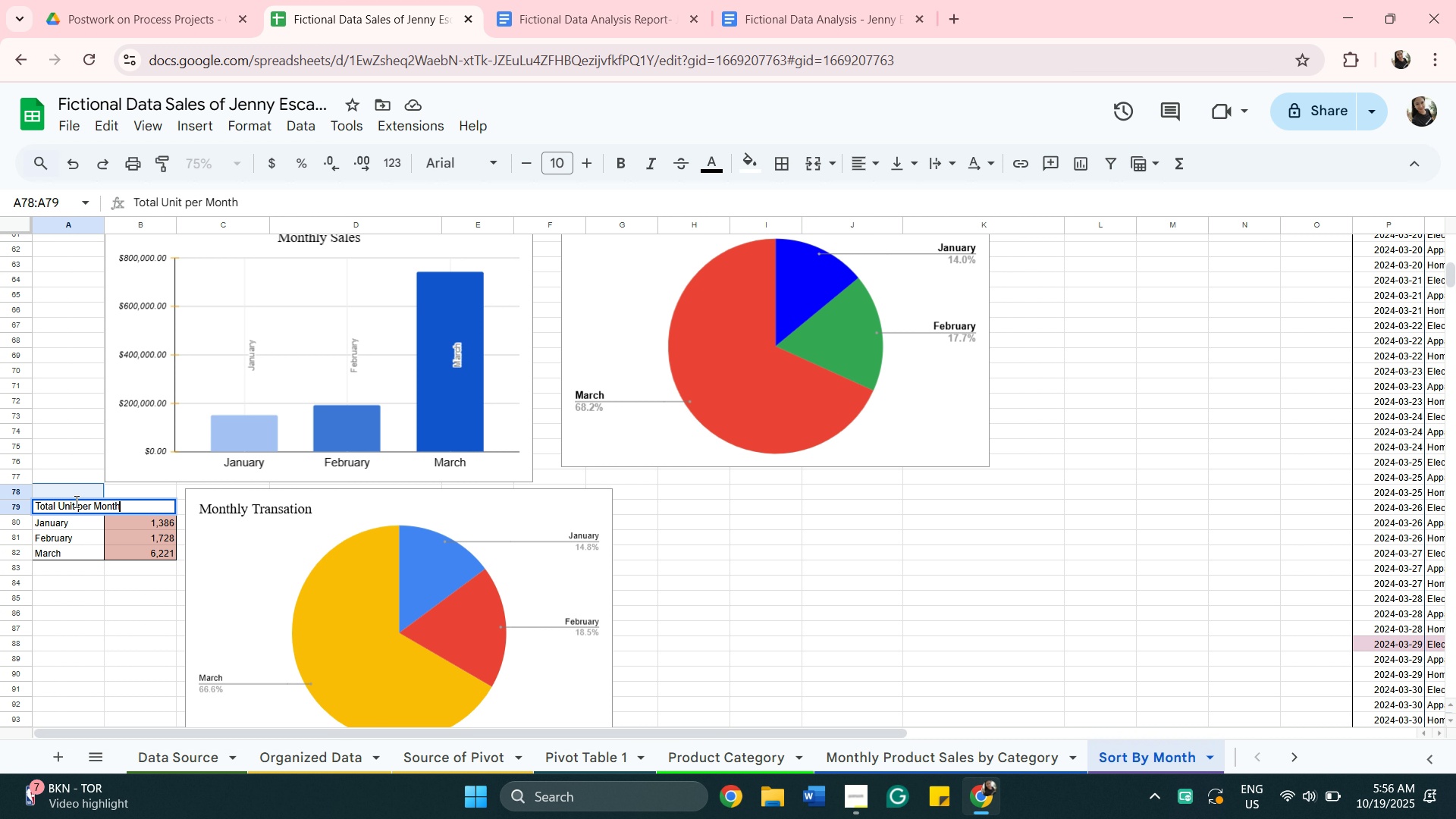 
left_click([45, 506])
 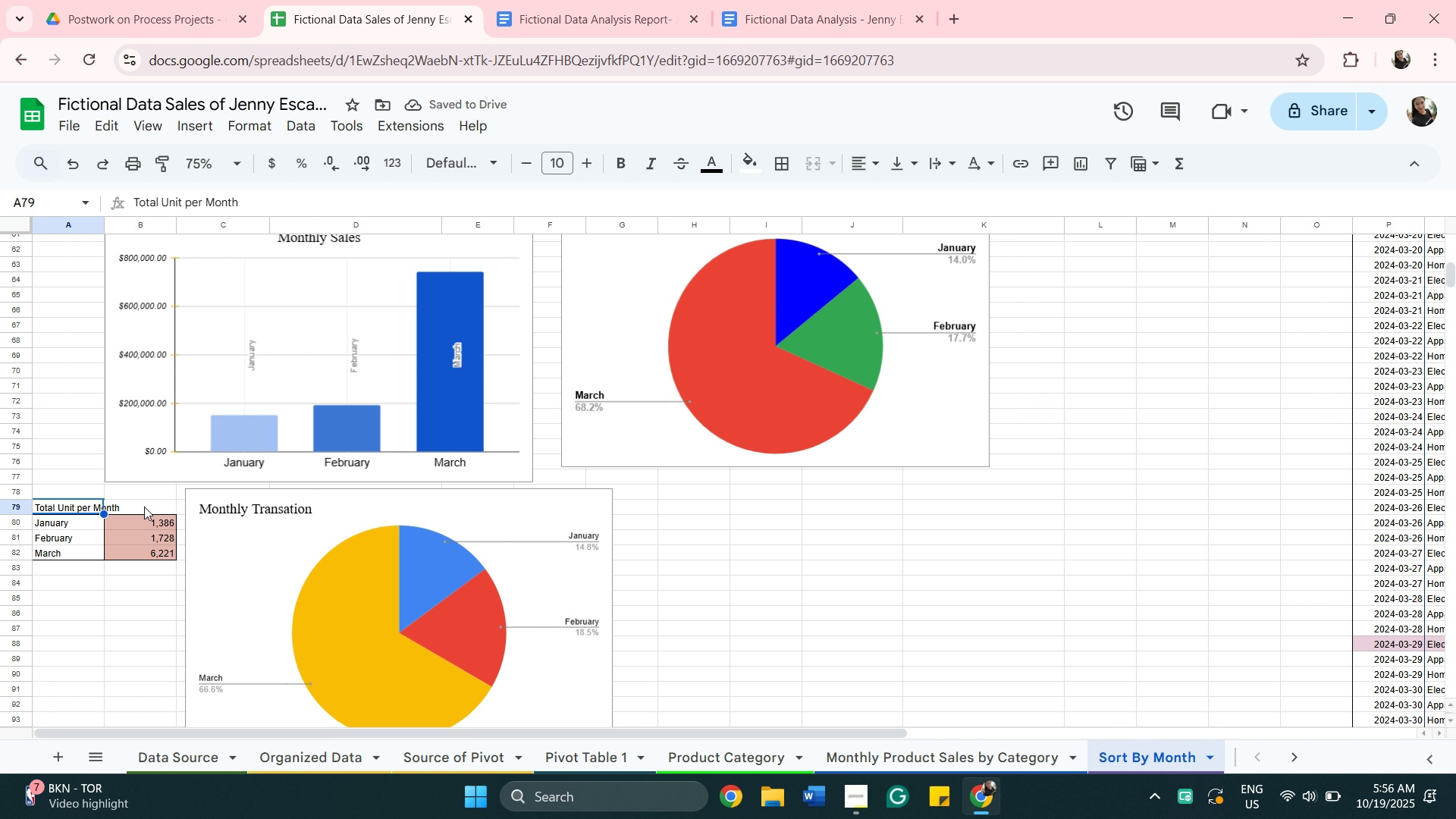 
hold_key(key=ShiftLeft, duration=0.31)
 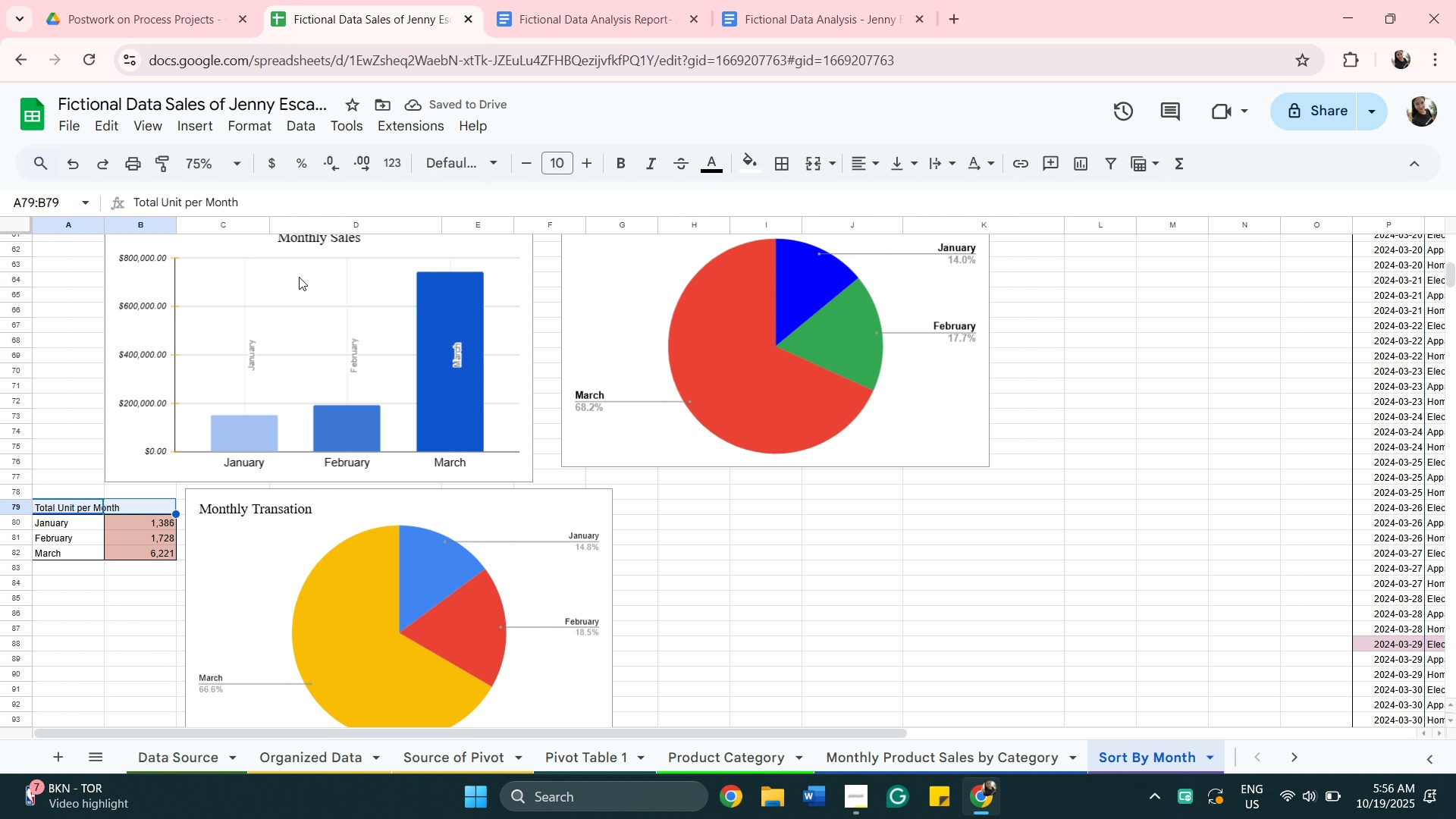 
left_click([144, 507])
 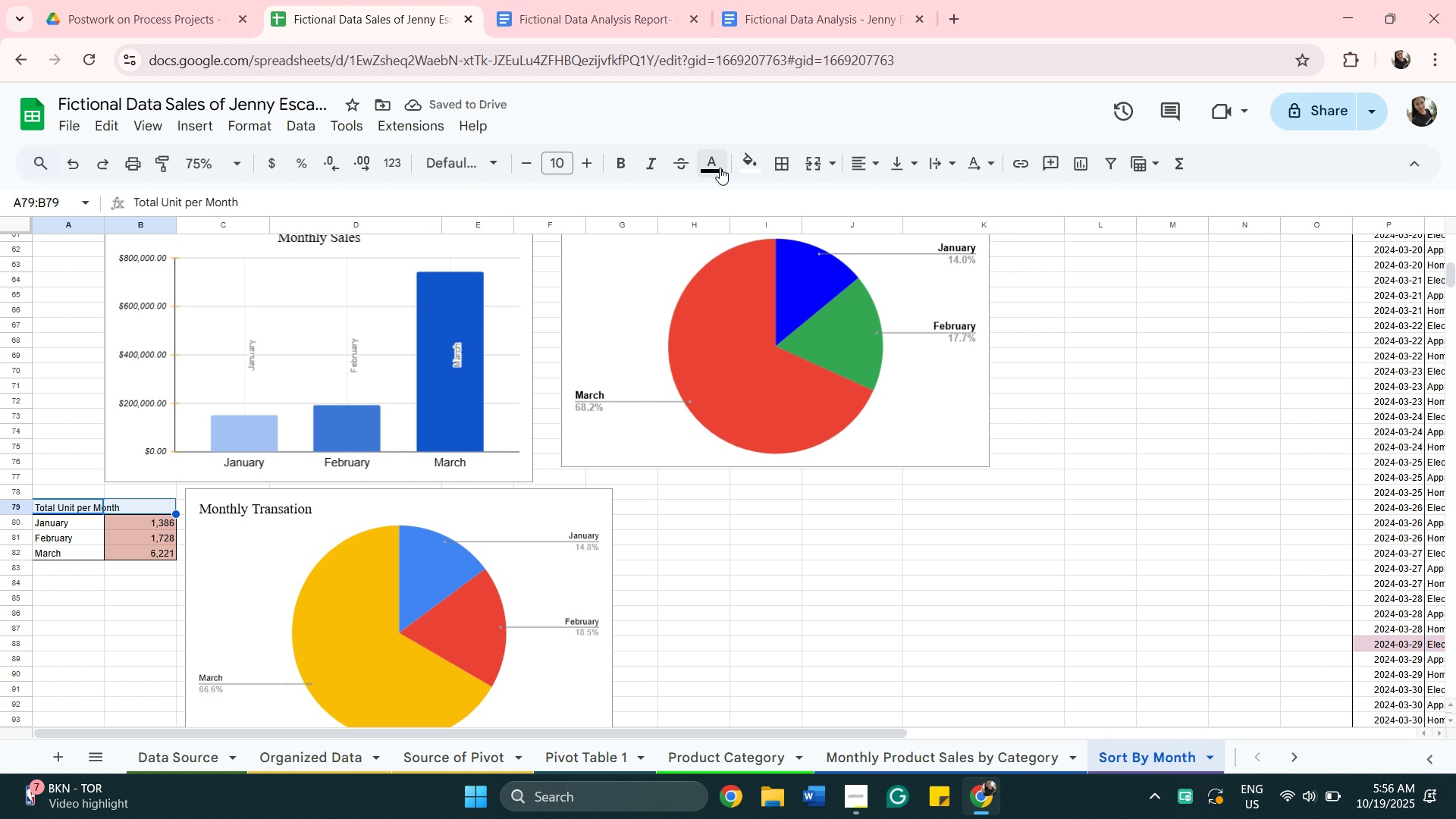 
left_click([749, 162])
 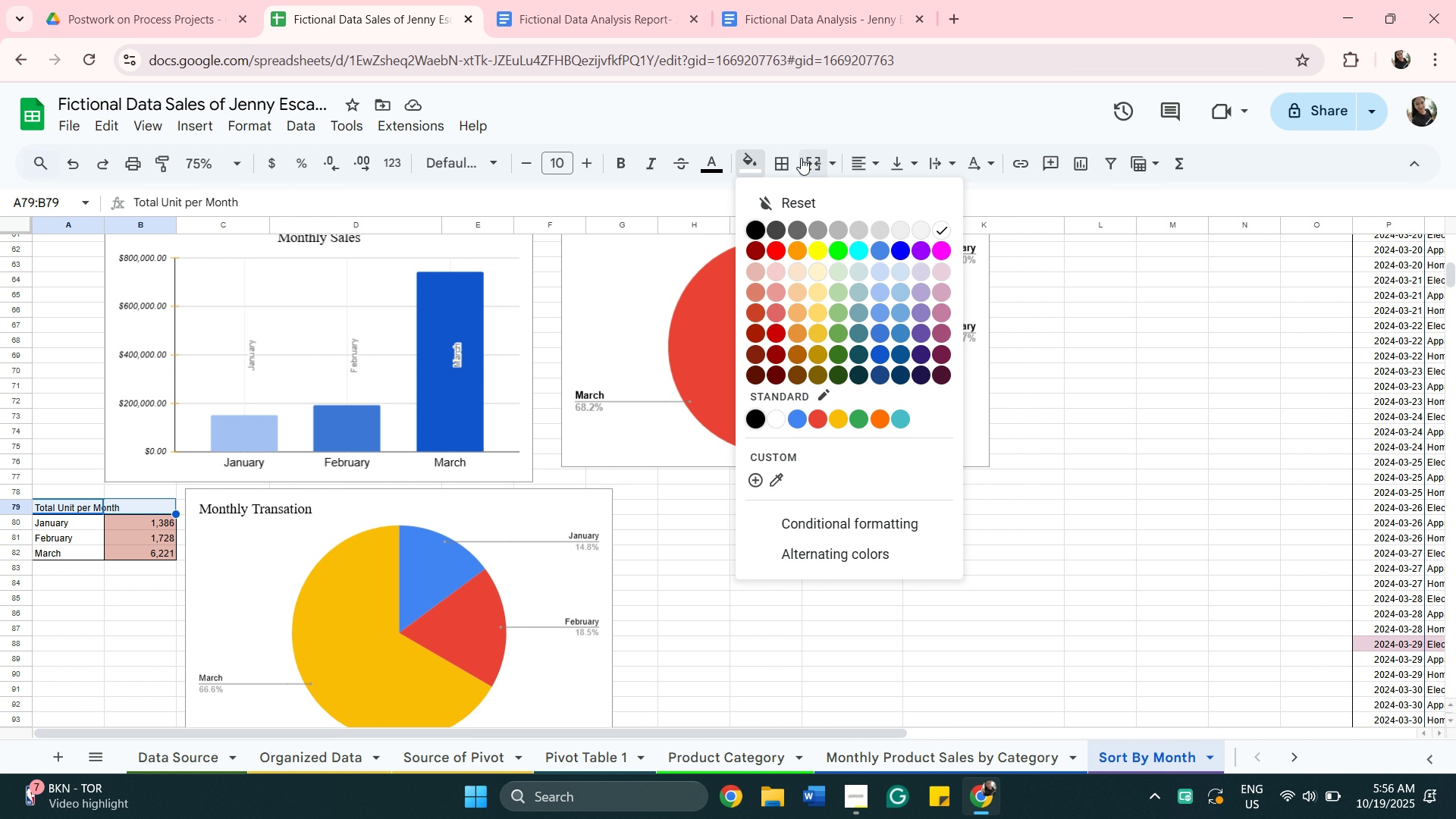 
left_click([790, 168])
 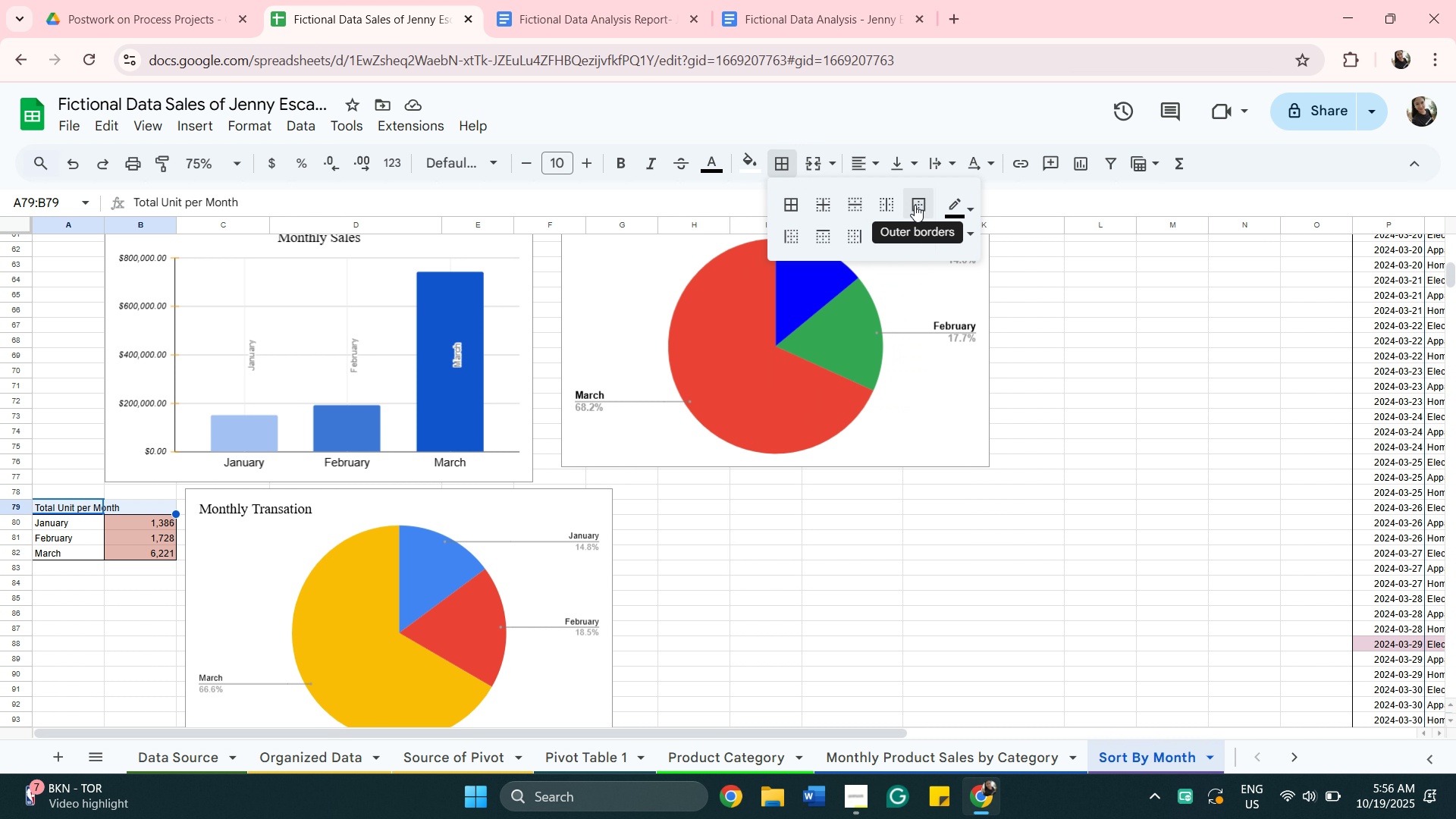 
left_click([915, 205])
 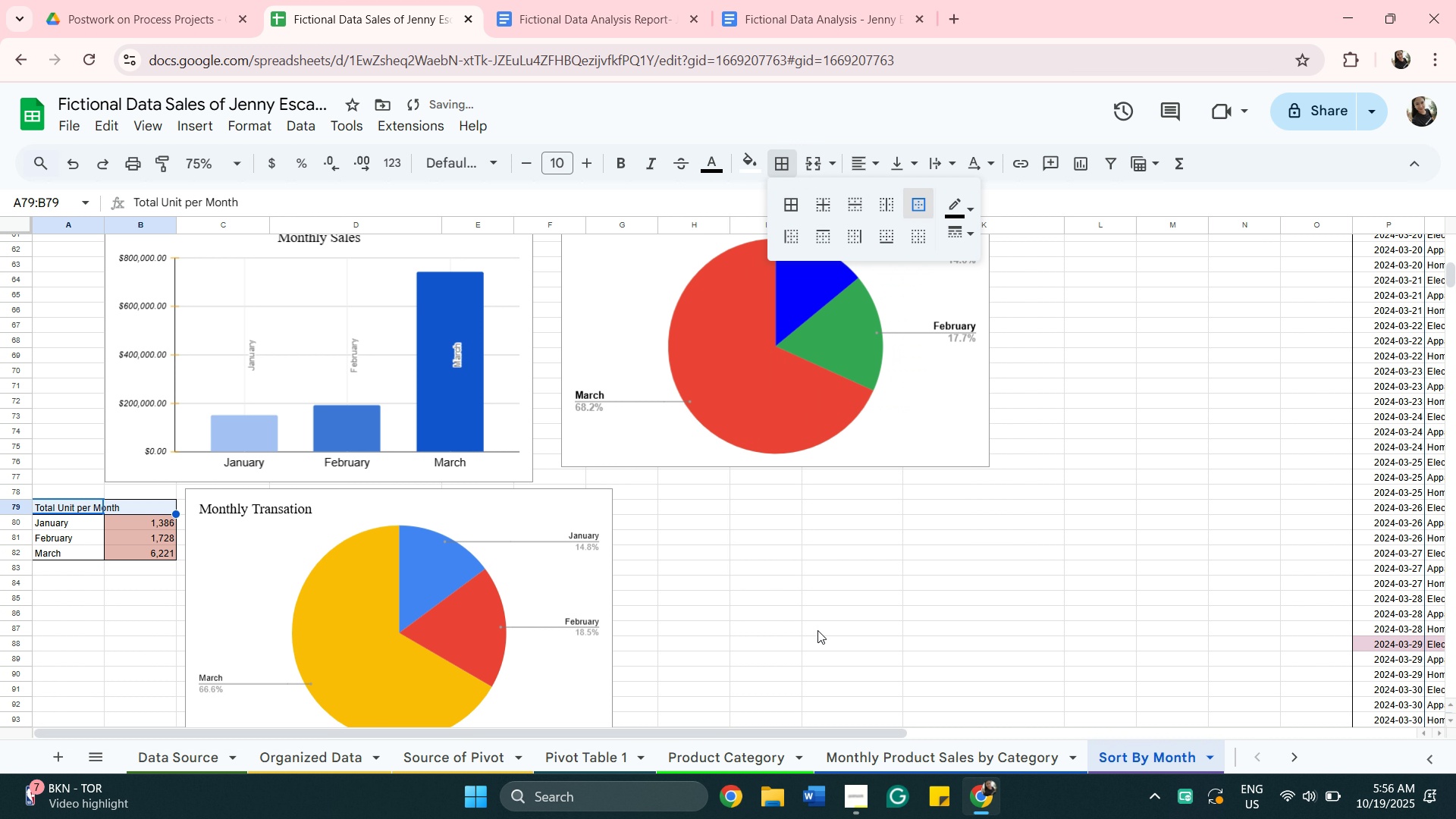 
left_click([817, 630])
 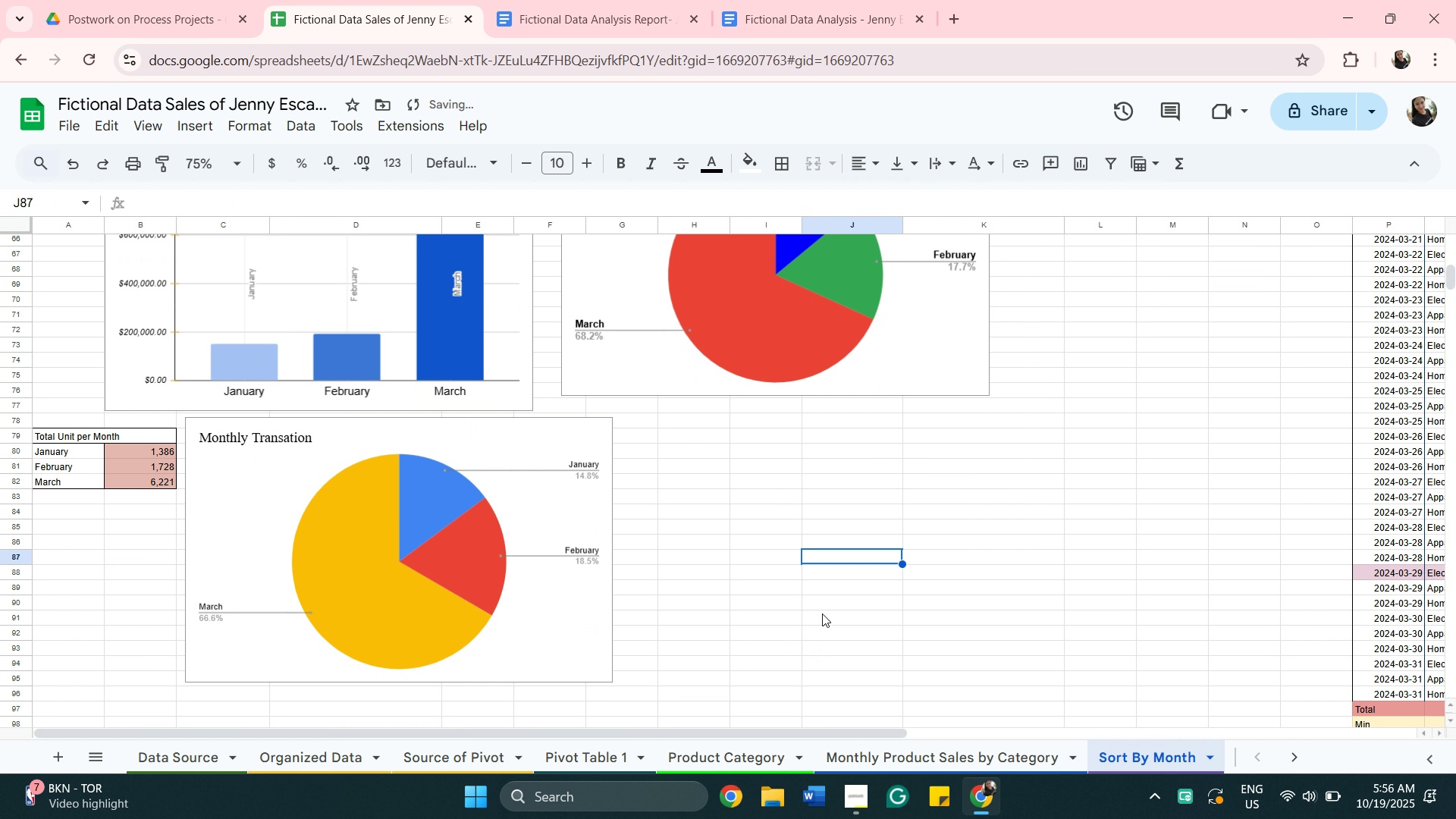 
scroll: coordinate [822, 613], scroll_direction: down, amount: 4.0
 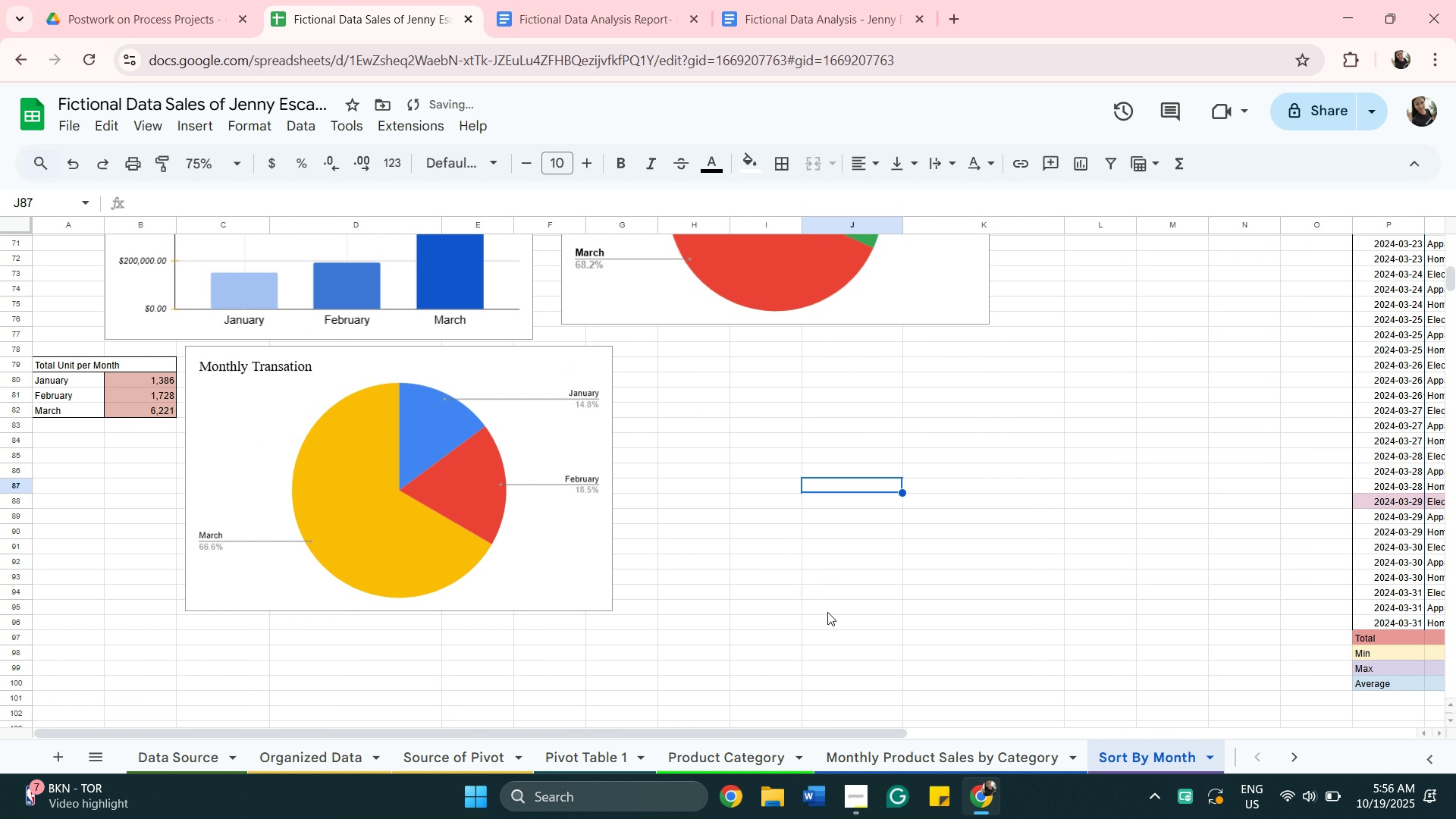 
scroll: coordinate [861, 585], scroll_direction: up, amount: 14.0
 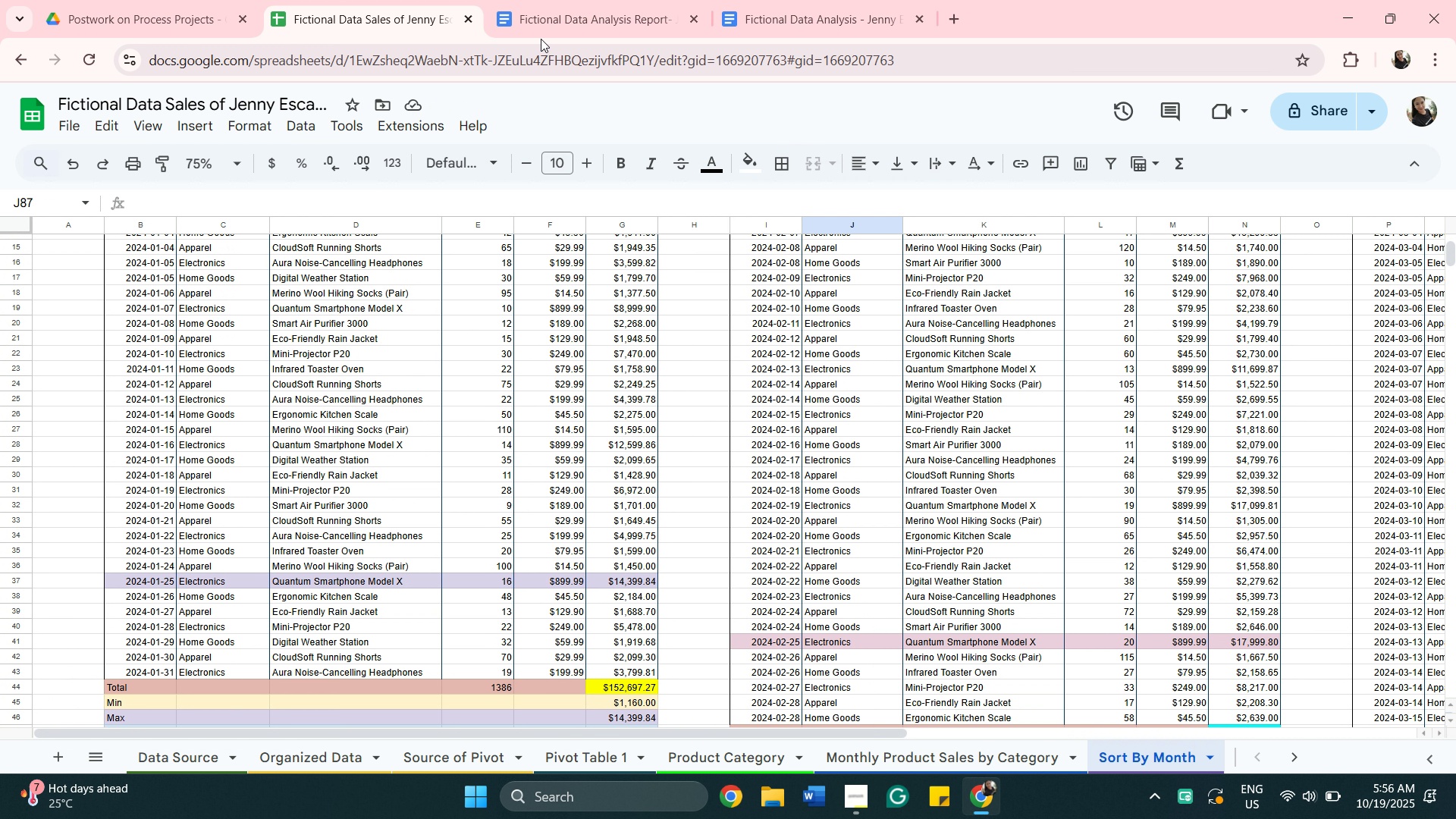 
left_click([567, 22])
 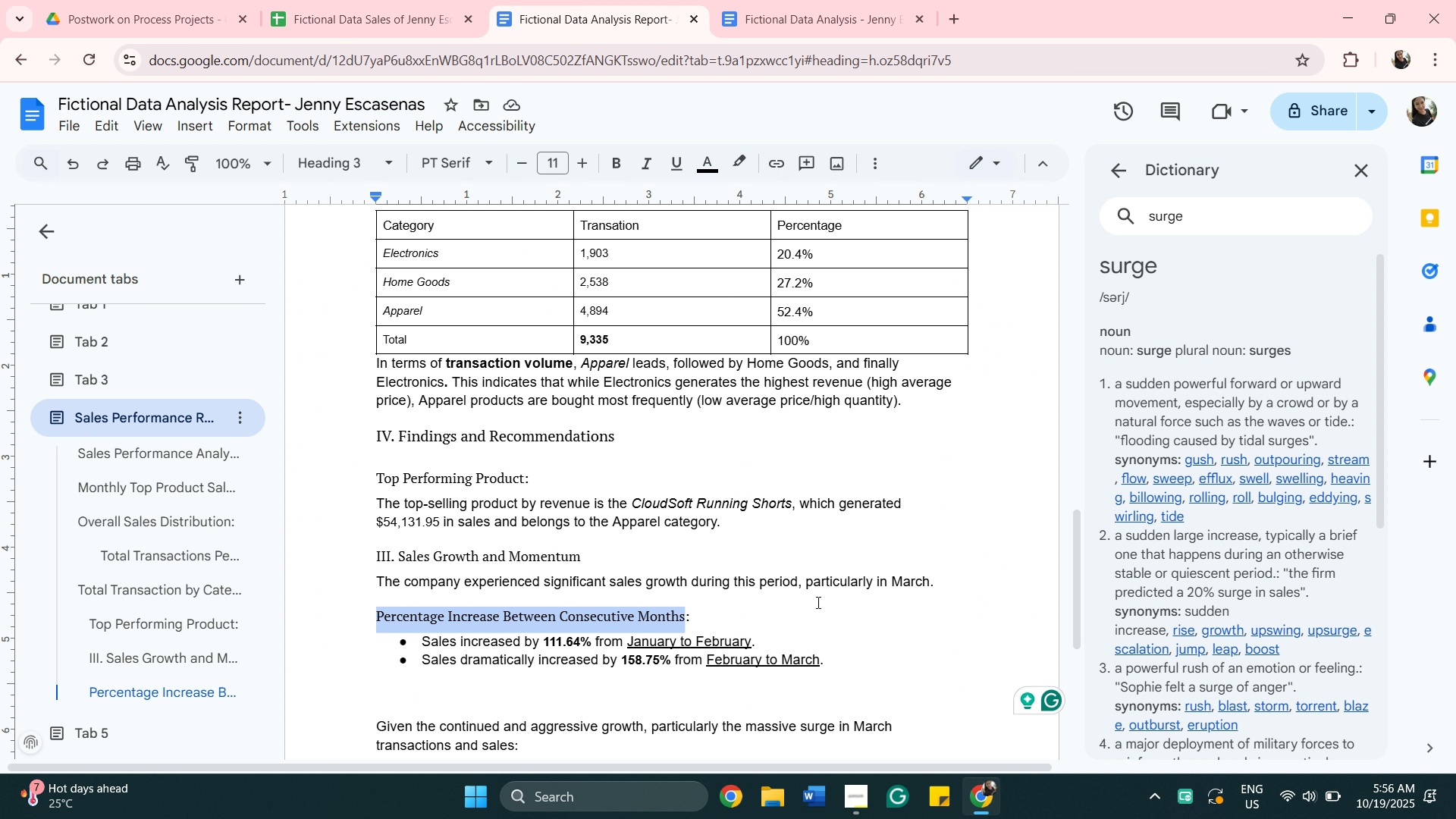 
left_click([830, 629])
 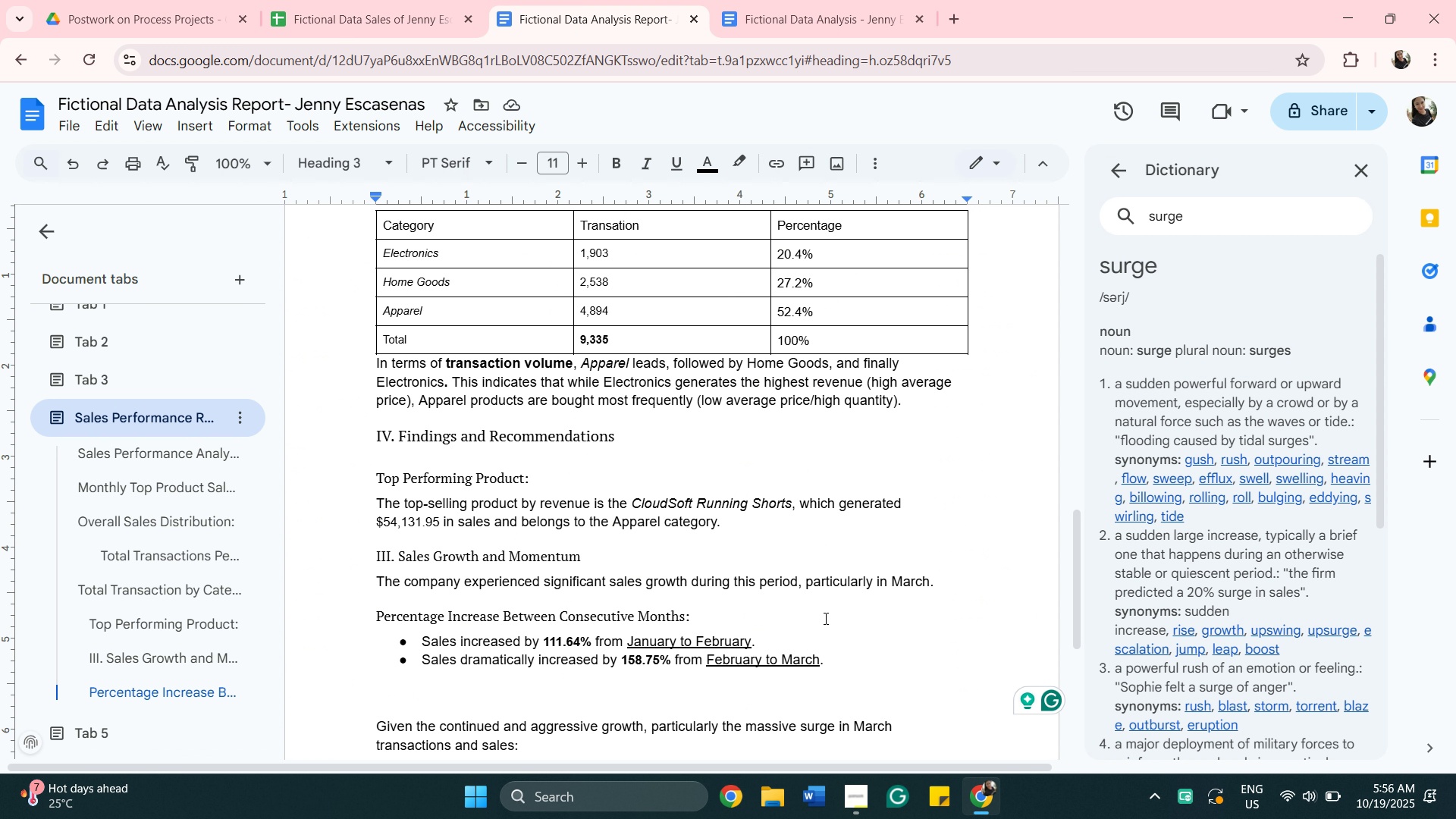 
scroll: coordinate [823, 617], scroll_direction: down, amount: 6.0
 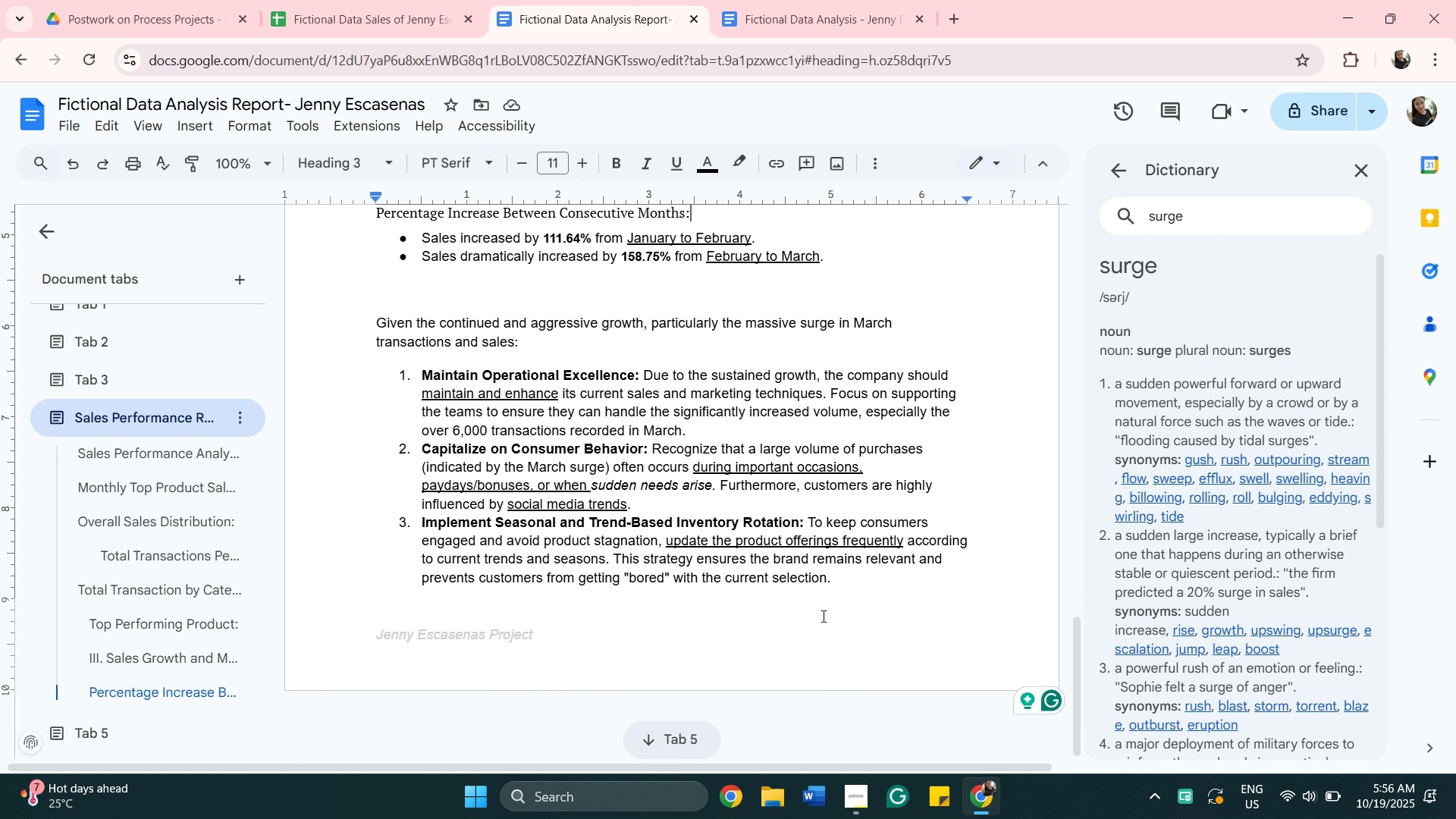 
scroll: coordinate [820, 602], scroll_direction: up, amount: 17.0
 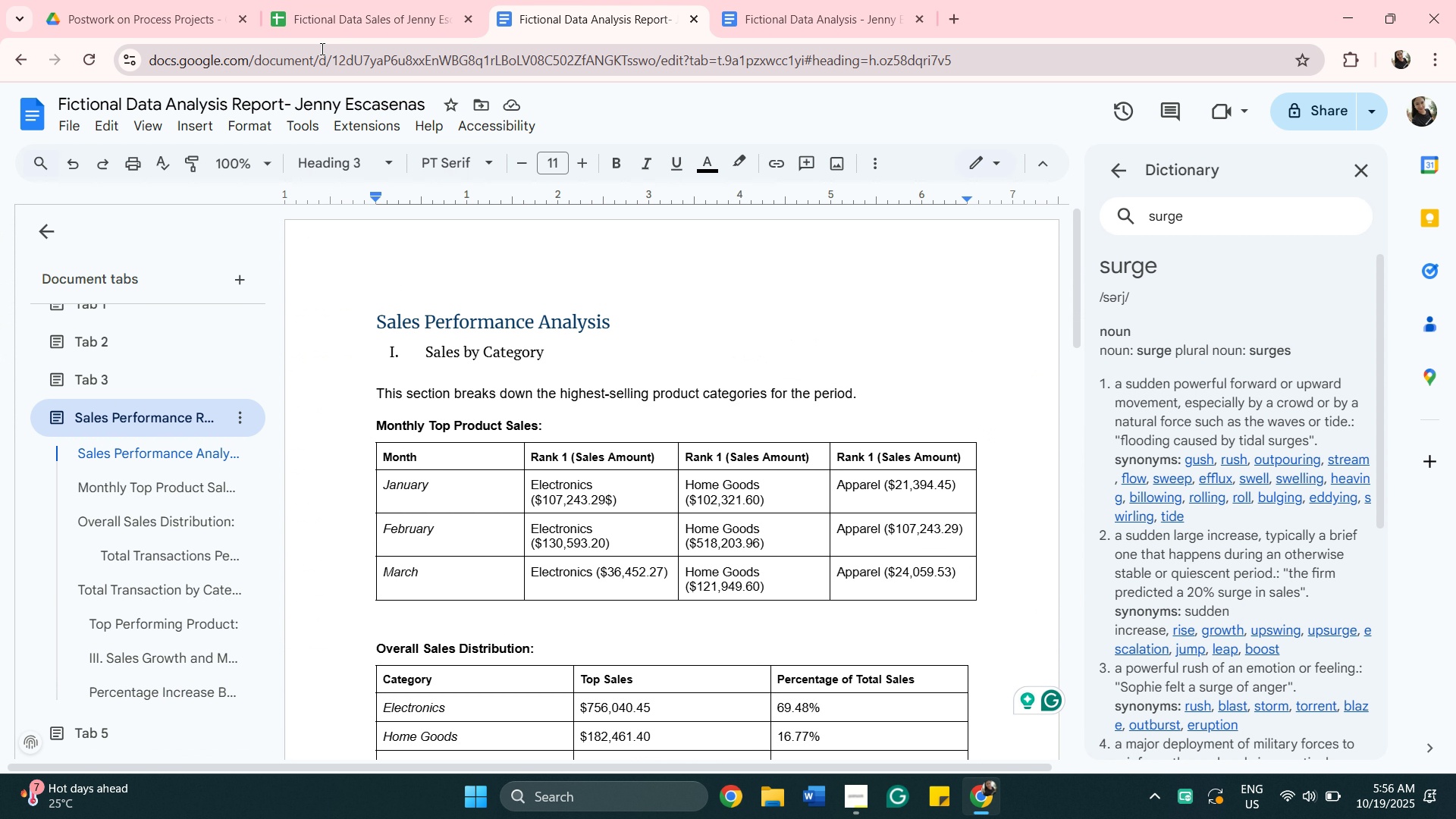 
left_click([354, 27])
 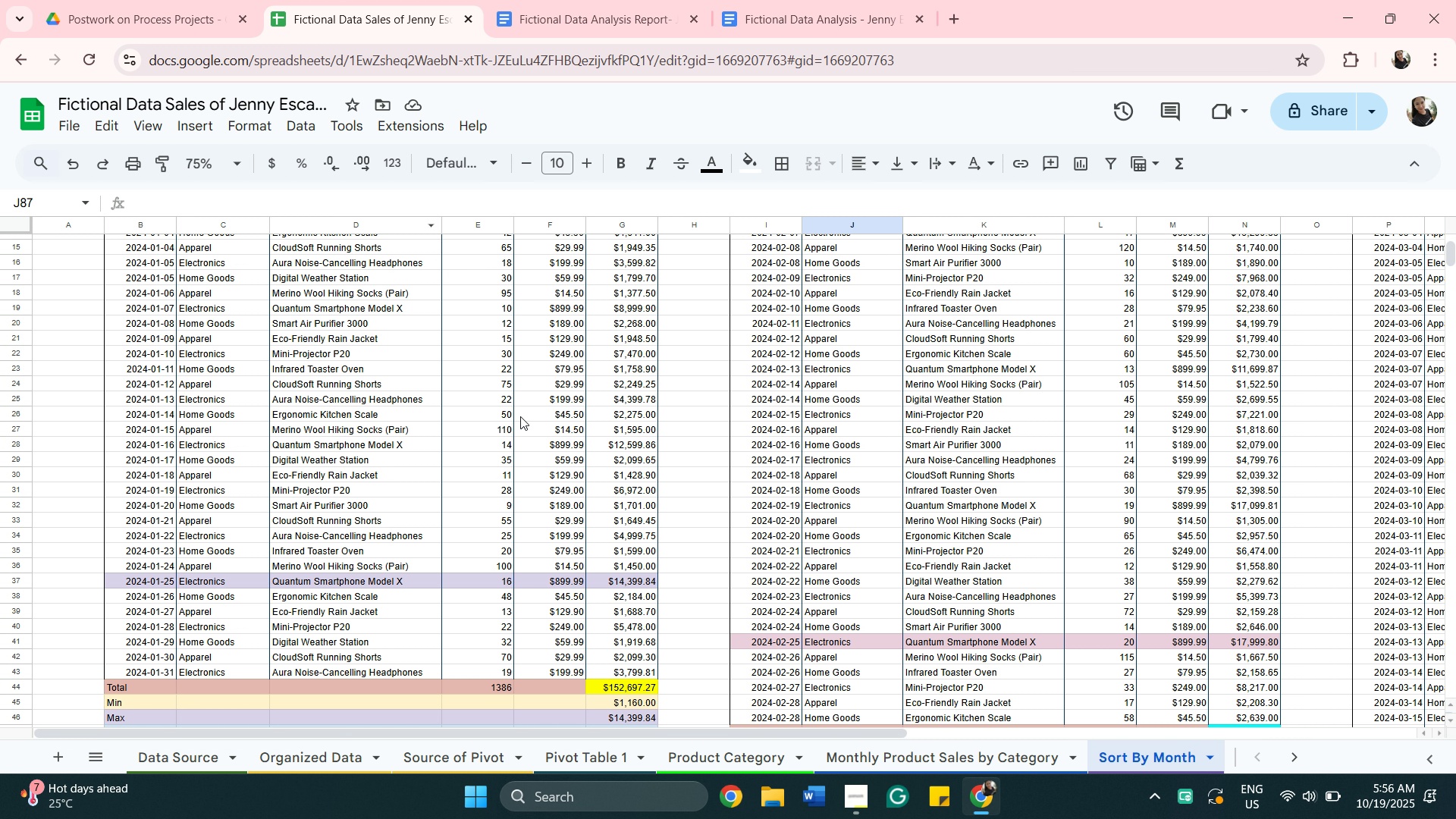 
scroll: coordinate [649, 463], scroll_direction: down, amount: 13.0
 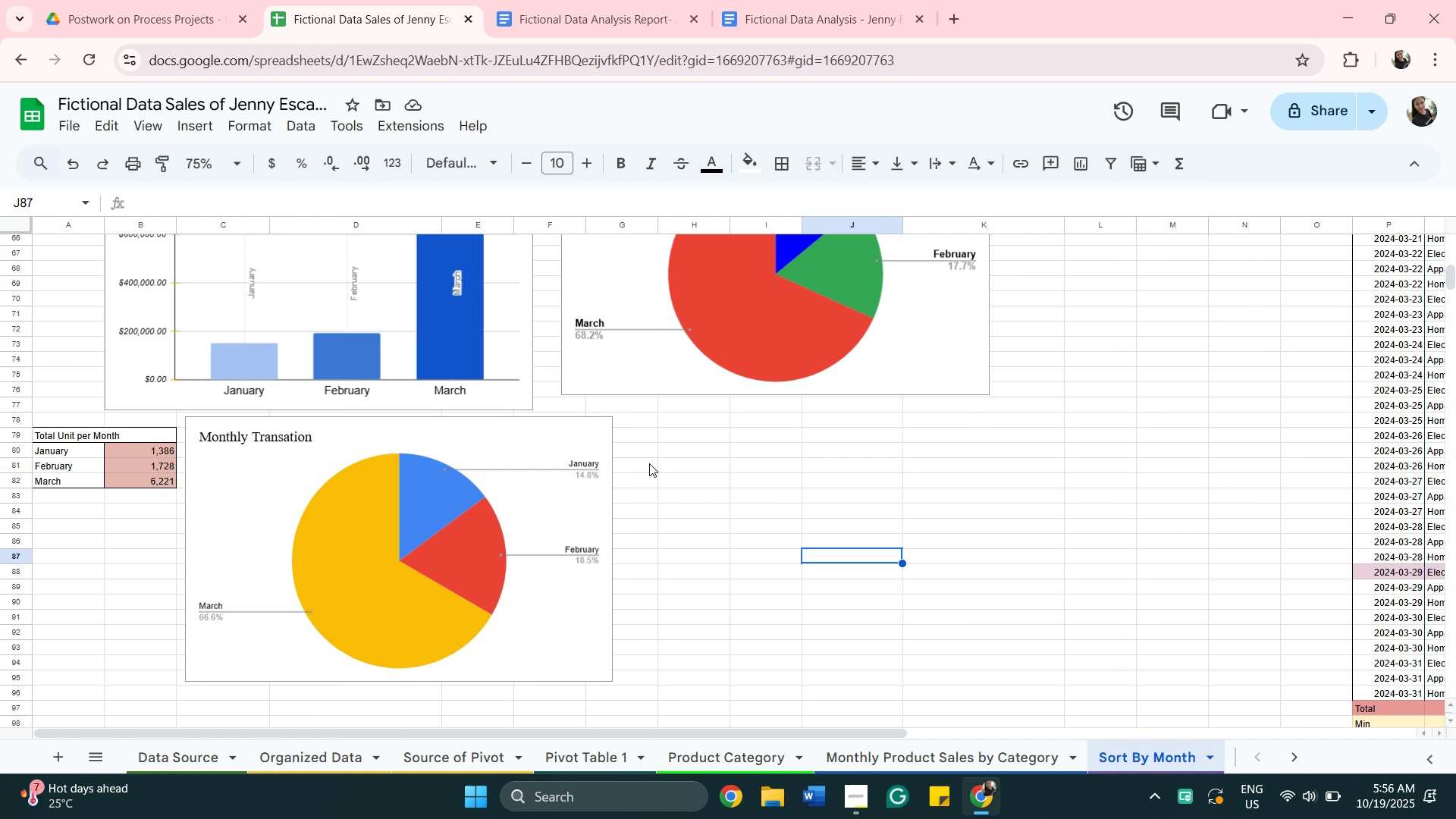 
scroll: coordinate [596, 407], scroll_direction: up, amount: 5.0
 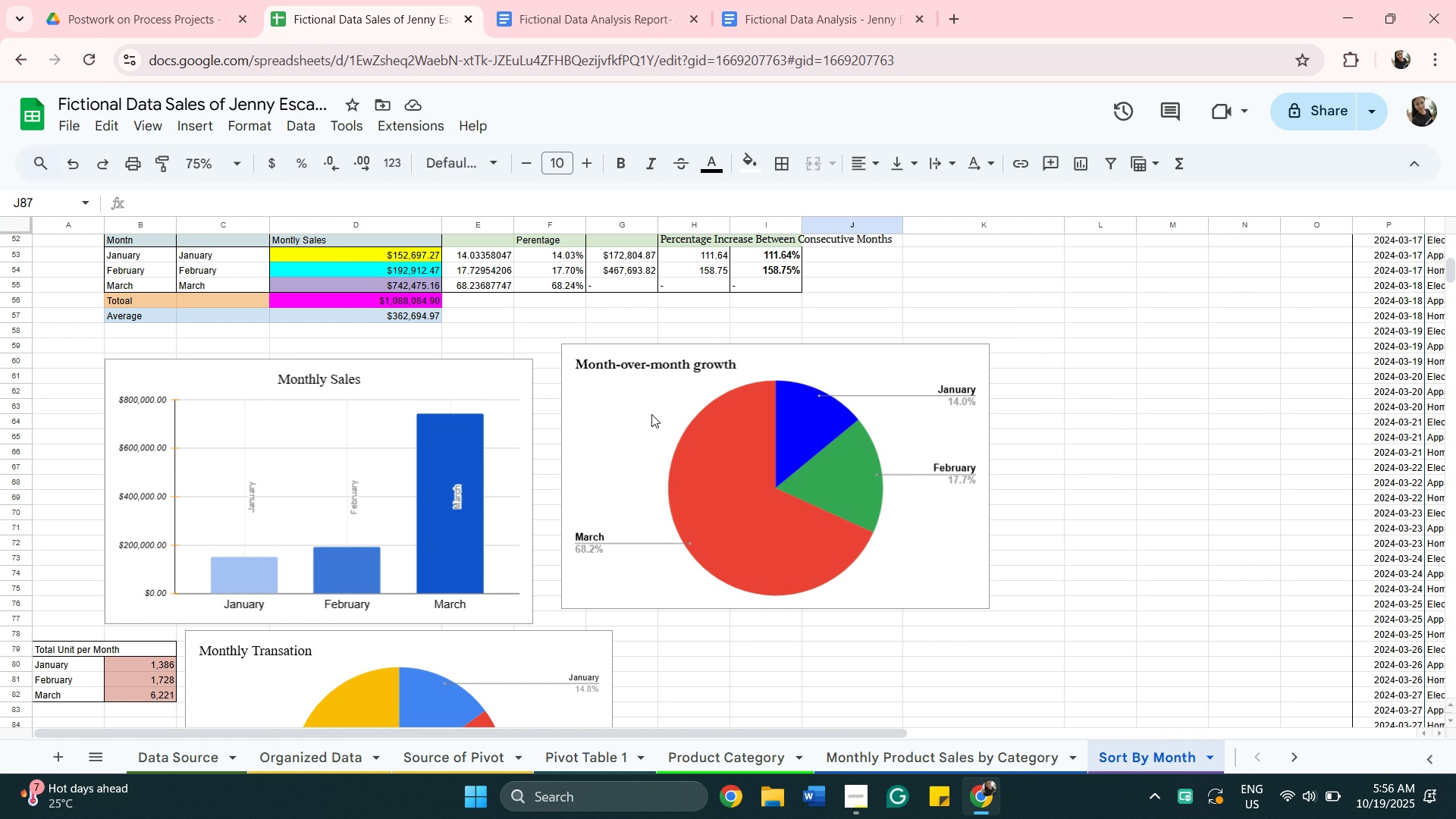 
left_click([651, 414])
 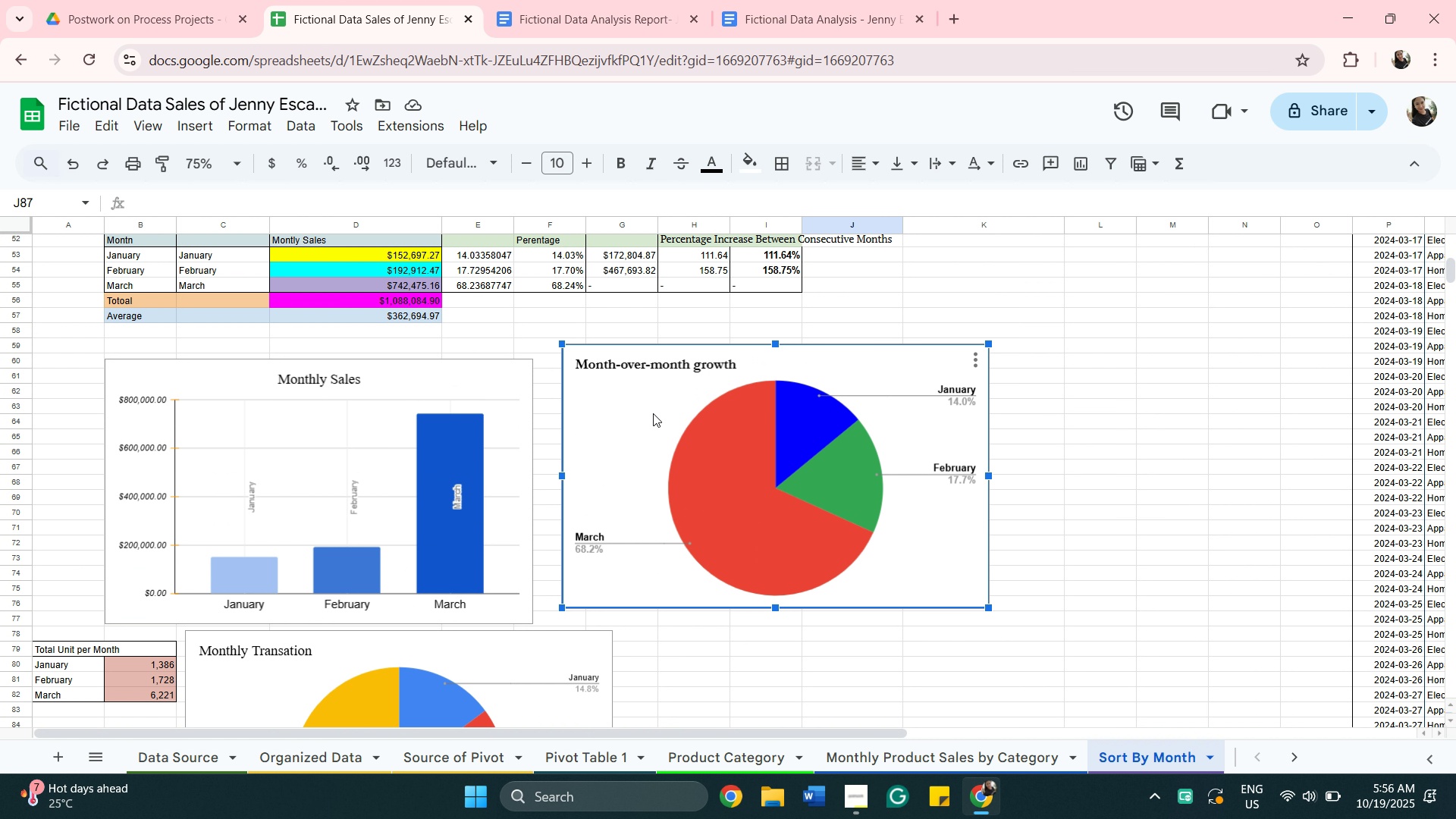 
left_click_drag(start_coordinate=[651, 414], to_coordinate=[758, 418])
 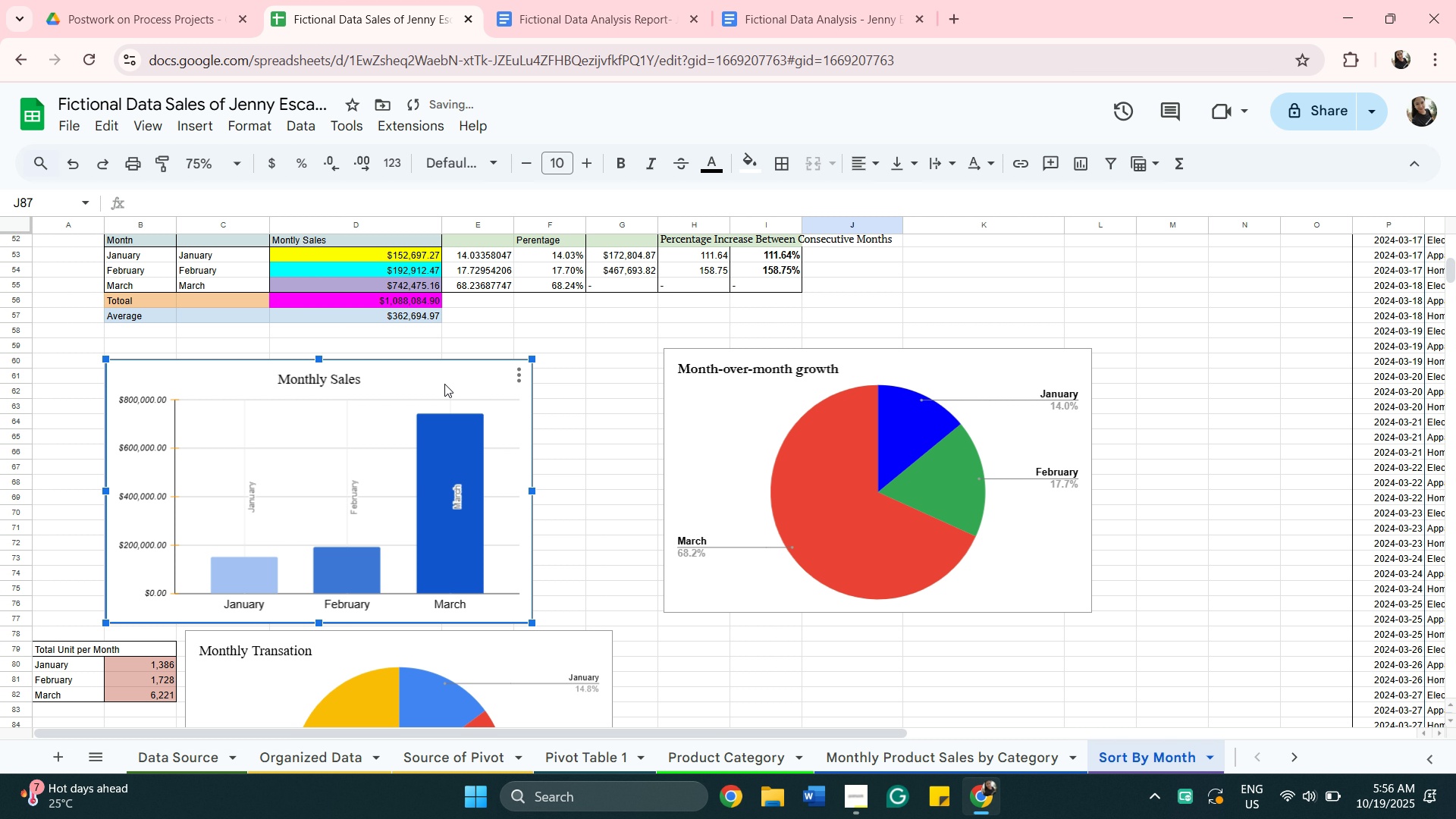 
left_click_drag(start_coordinate=[444, 384], to_coordinate=[526, 376])
 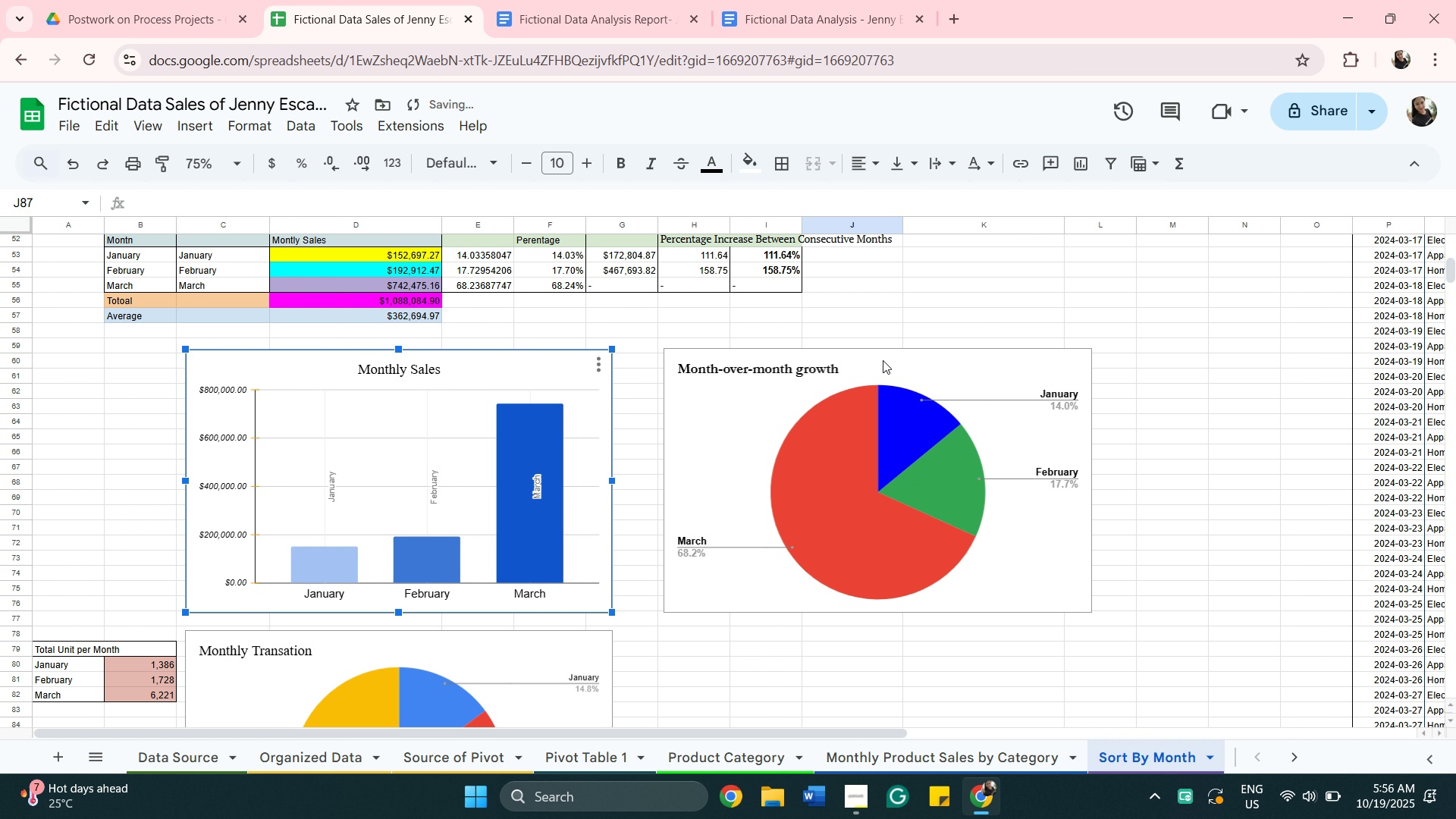 
scroll: coordinate [883, 361], scroll_direction: down, amount: 5.0
 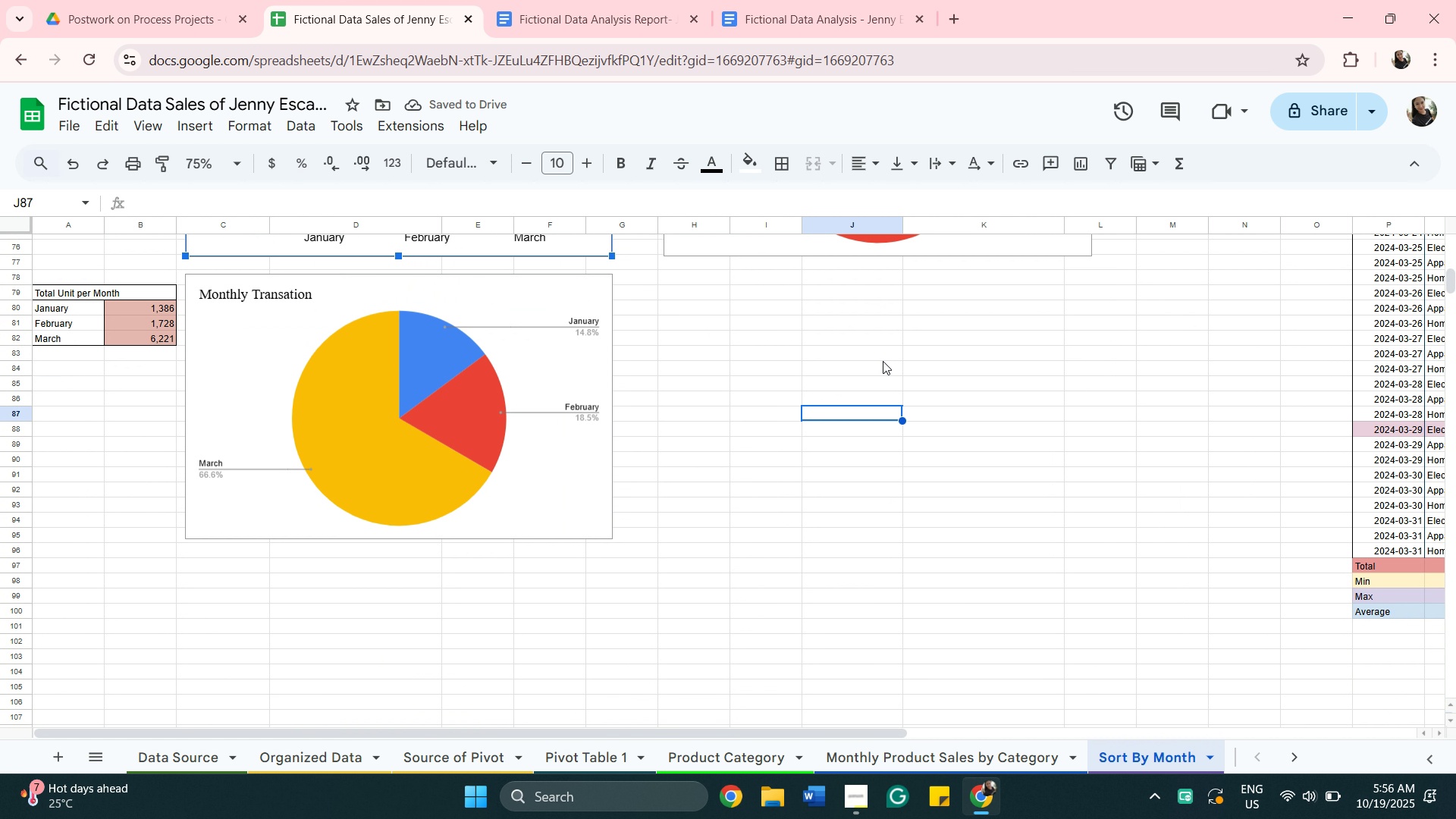 
scroll: coordinate [883, 361], scroll_direction: up, amount: 4.0
 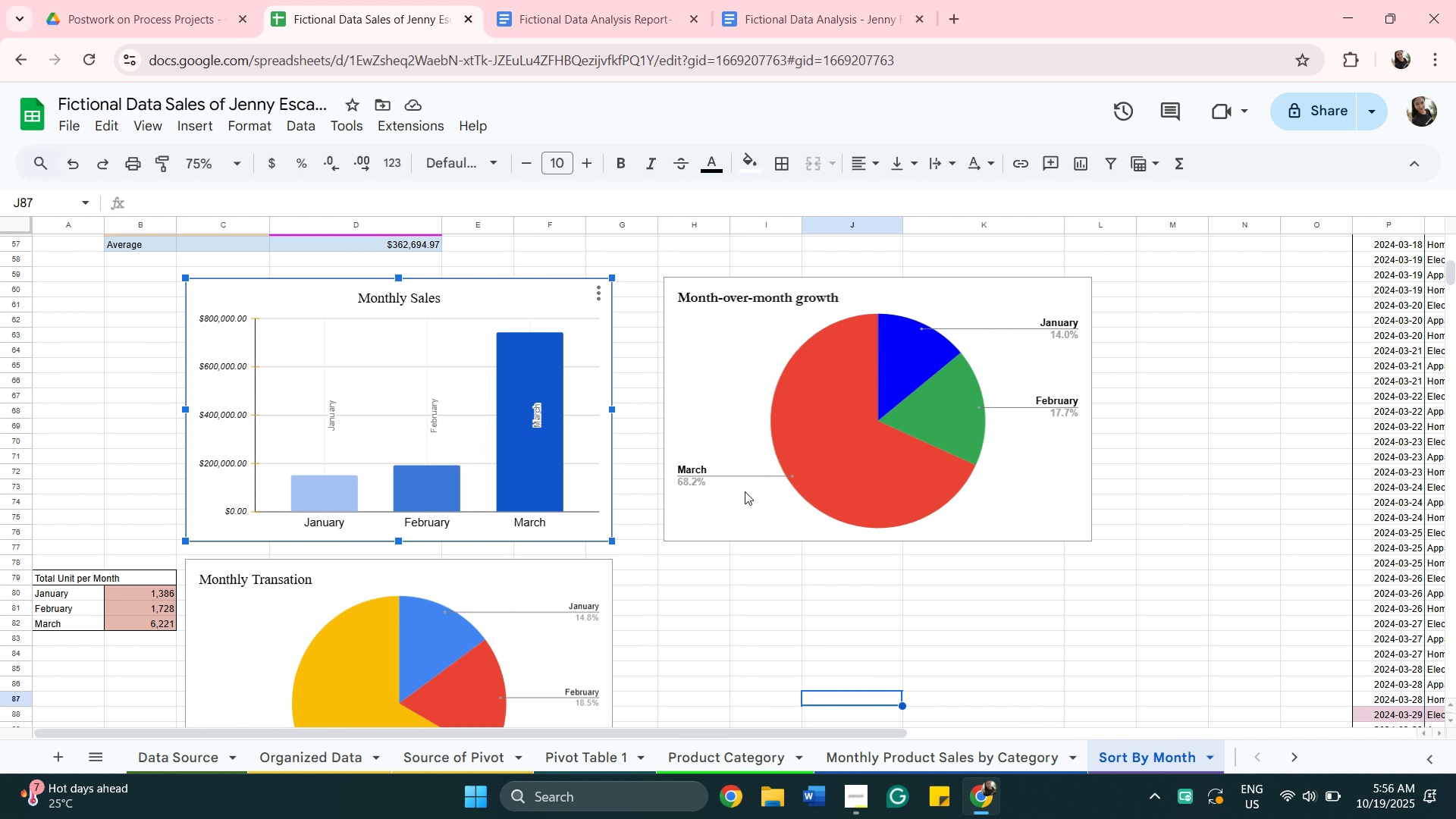 
wait(6.08)
 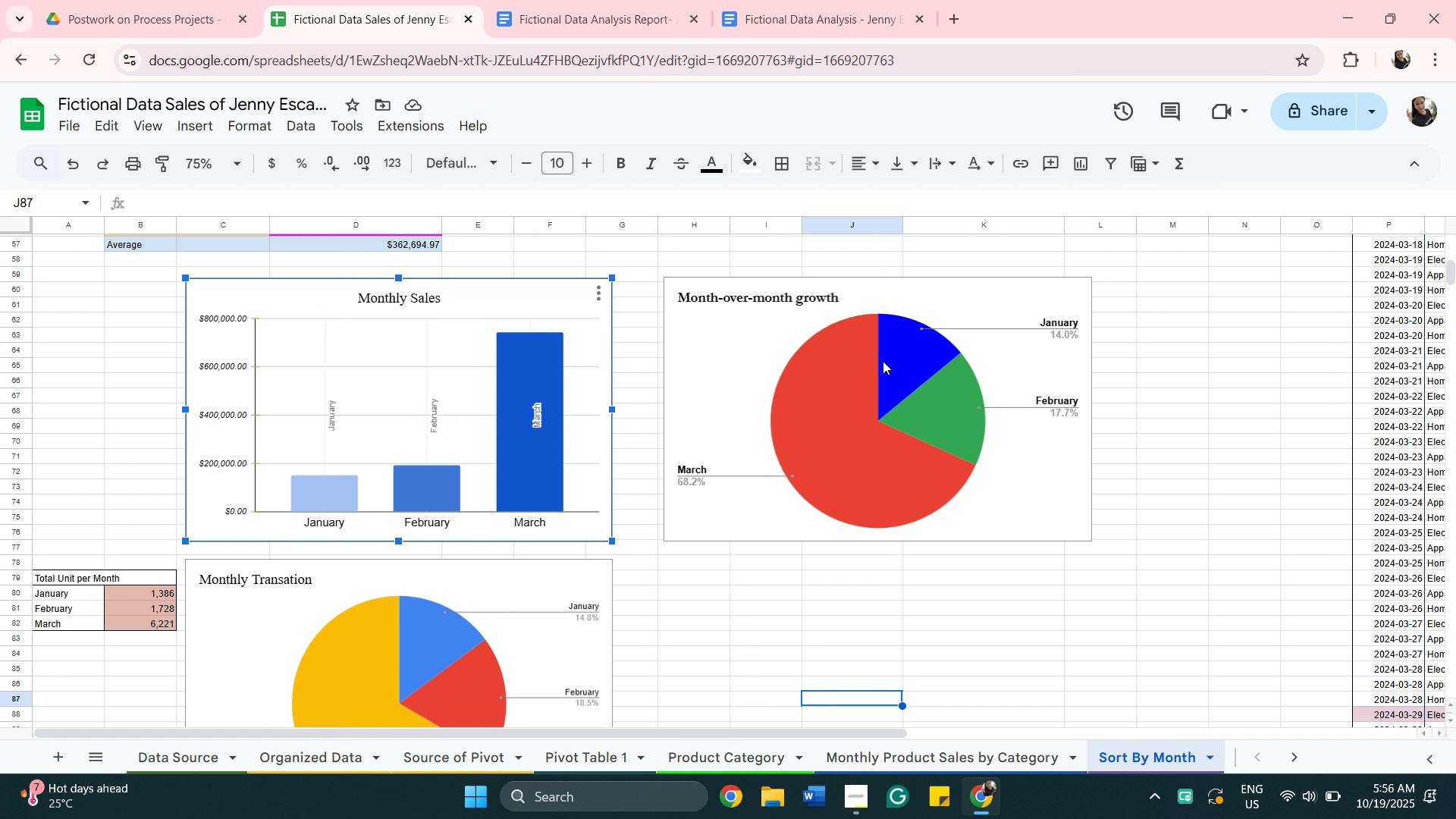 
left_click([327, 529])
 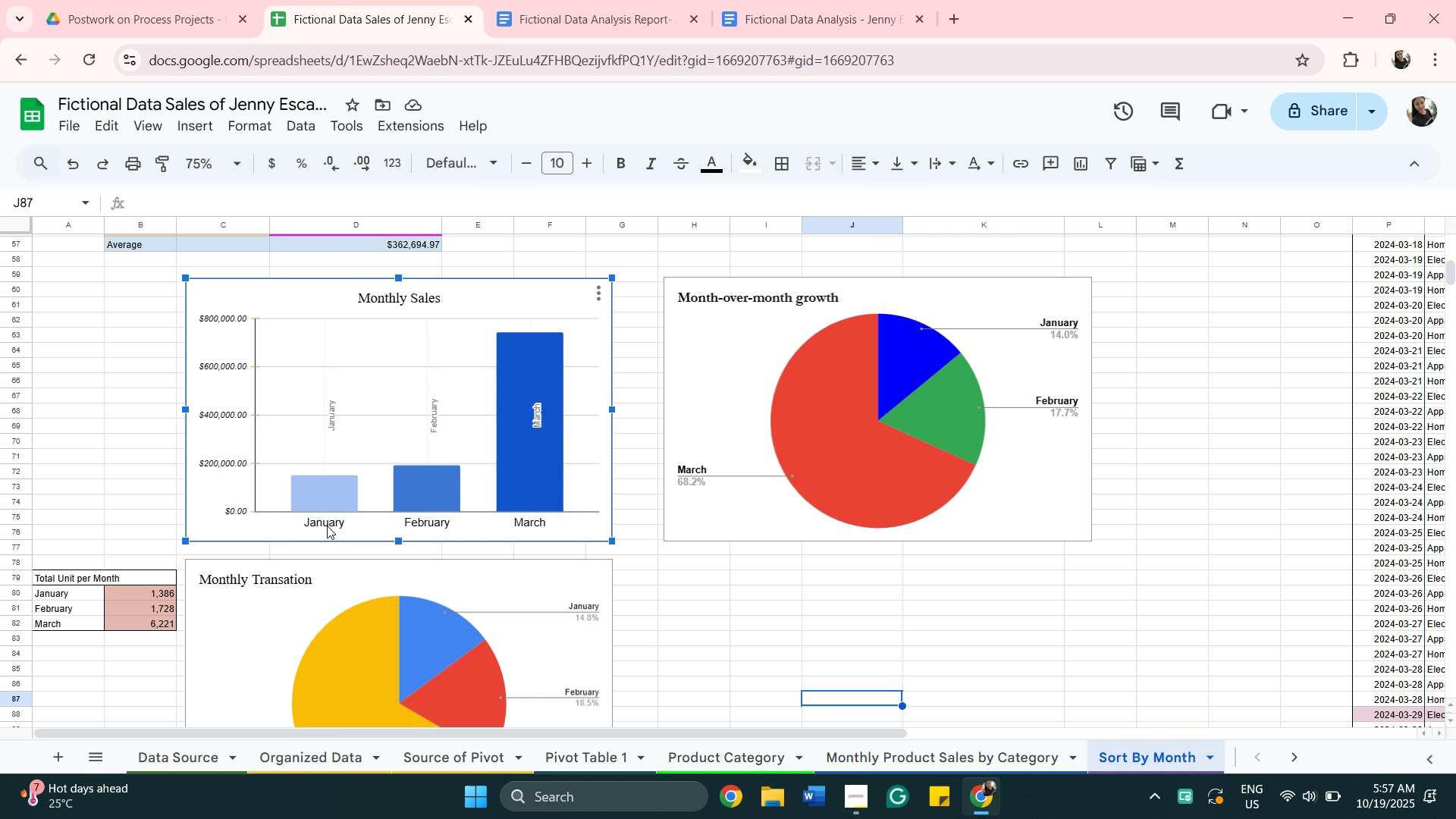 
double_click([327, 526])
 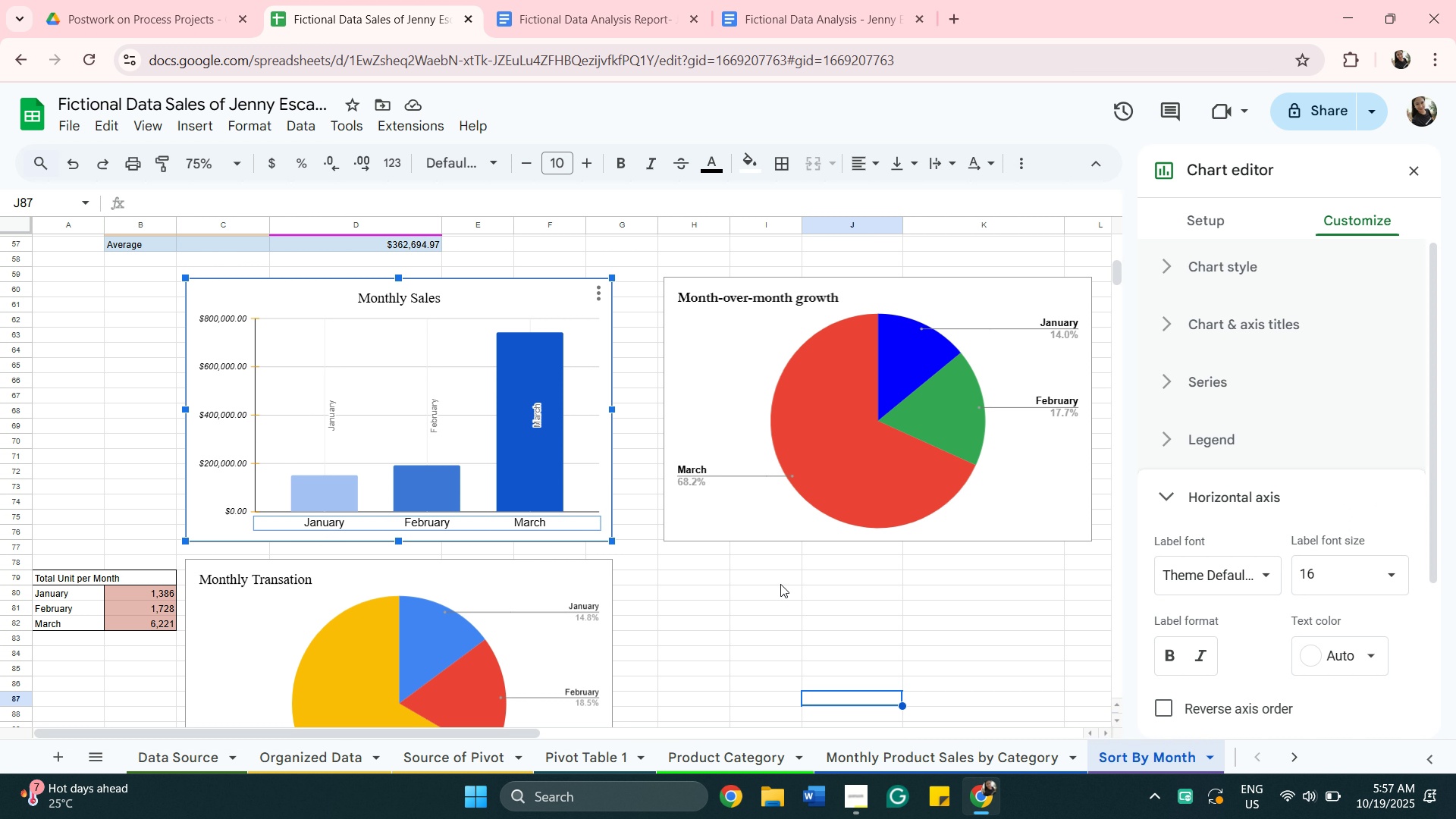 
scroll: coordinate [987, 663], scroll_direction: down, amount: 12.0
 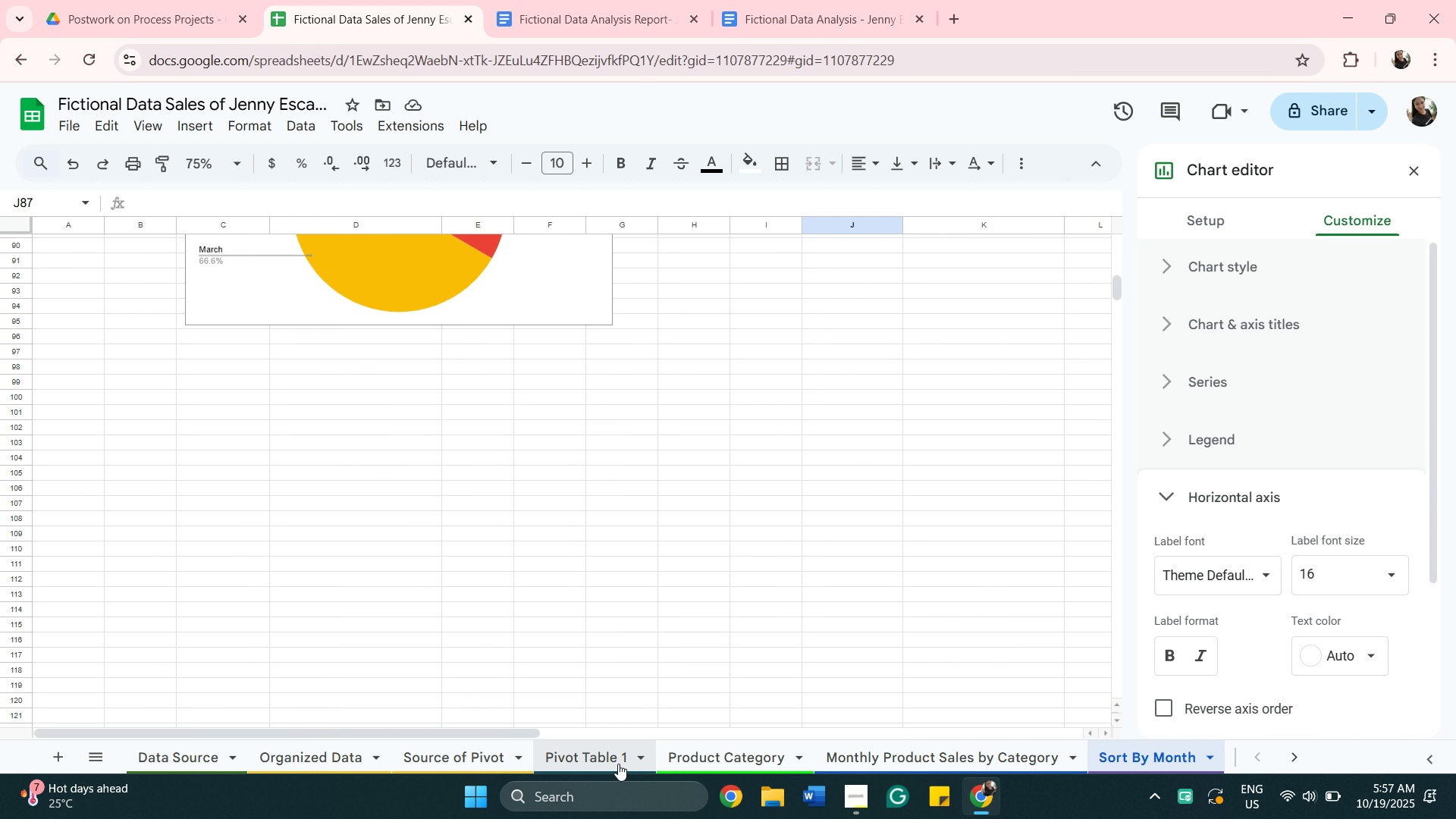 
left_click([618, 764])
 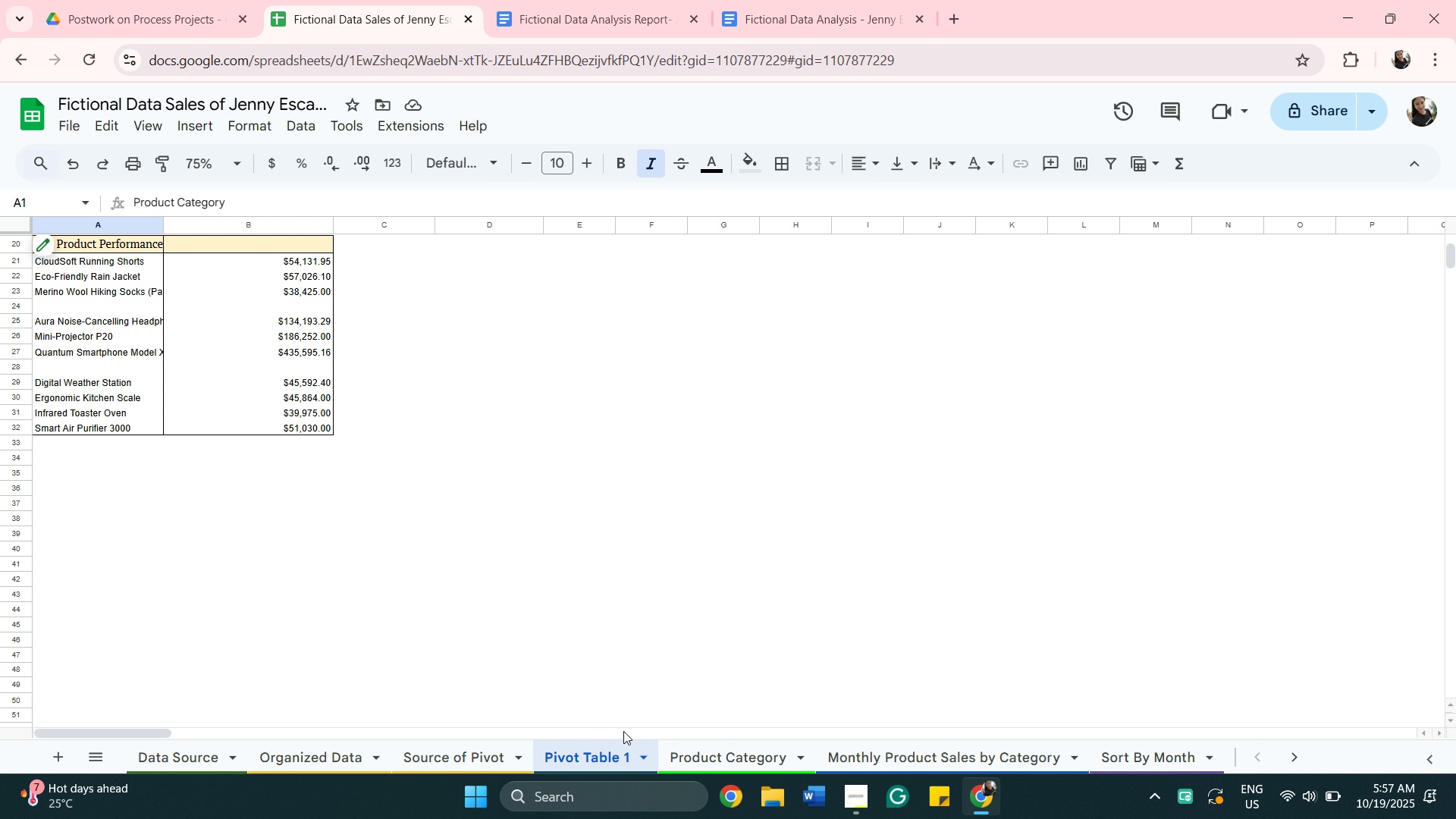 
scroll: coordinate [623, 731], scroll_direction: up, amount: 3.0
 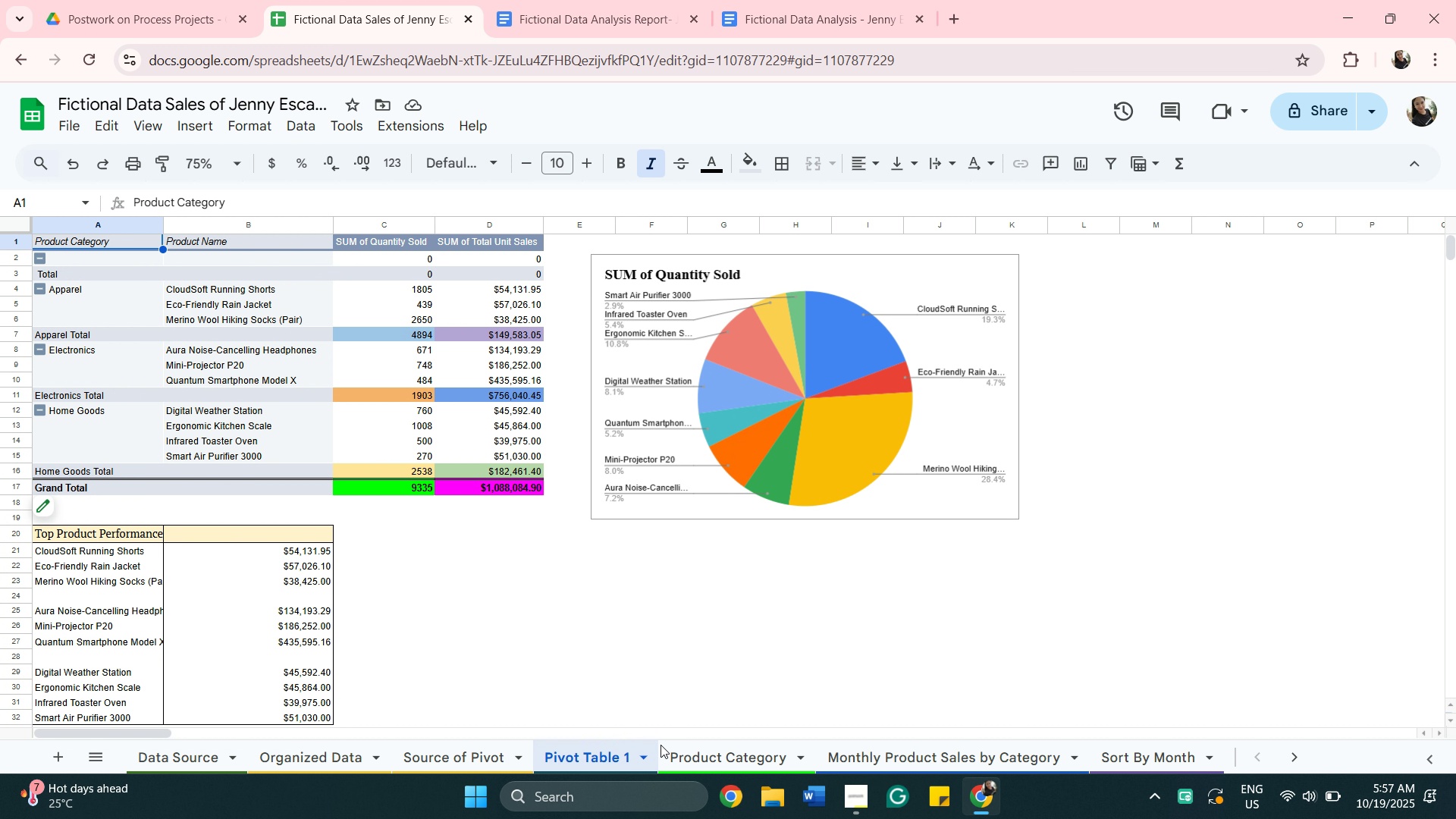 
wait(5.26)
 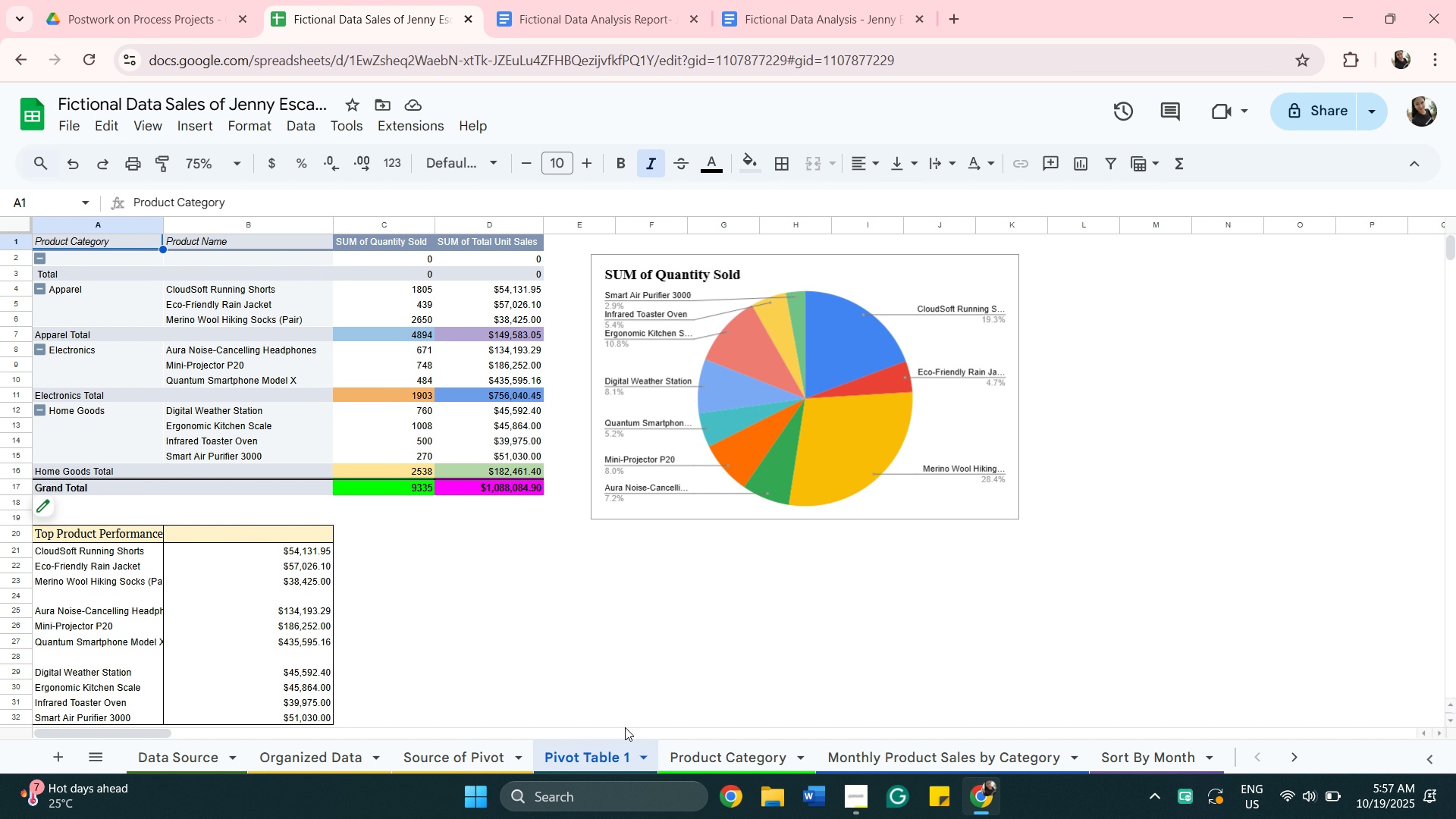 
left_click([722, 762])
 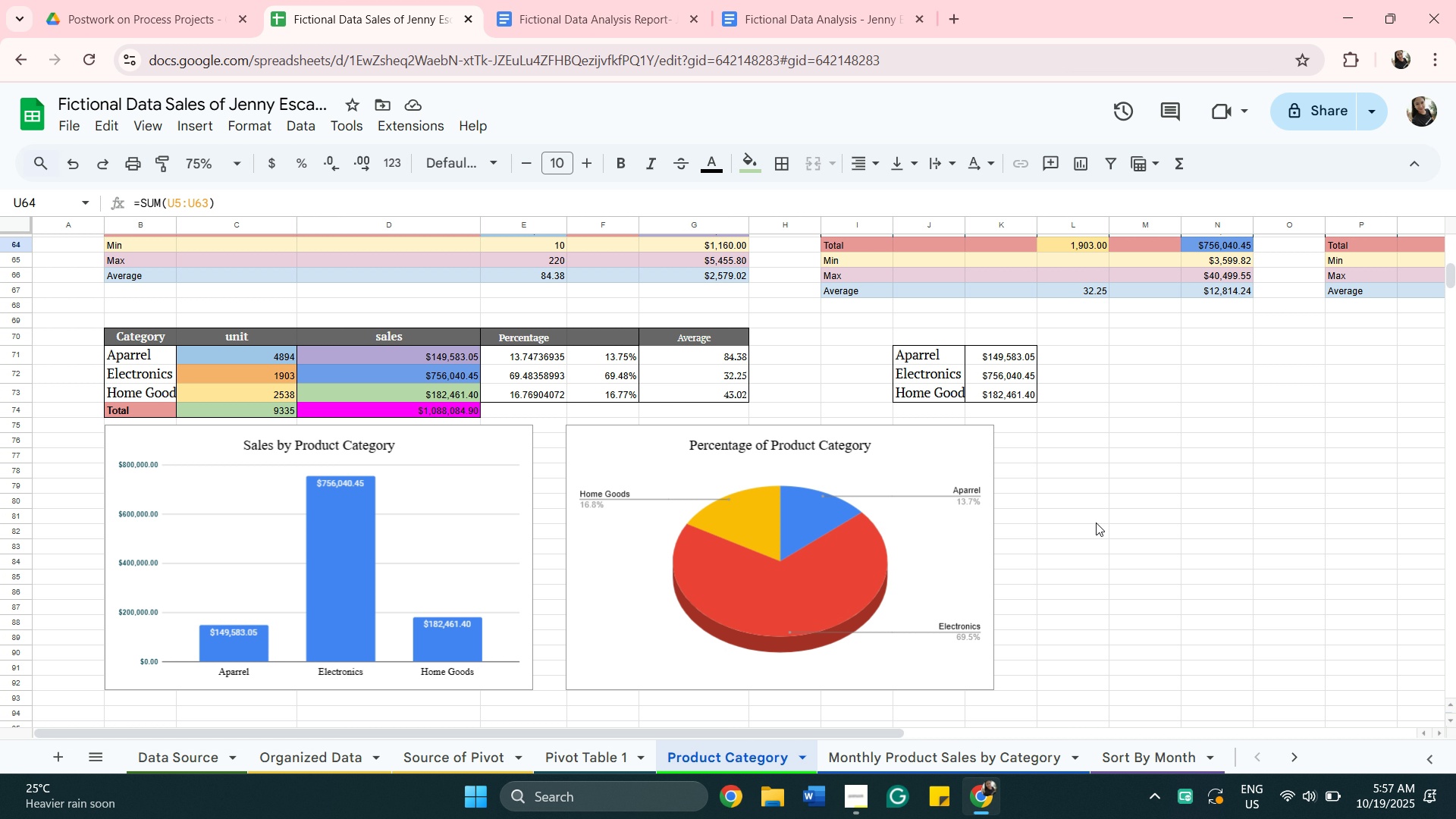 
wait(7.58)
 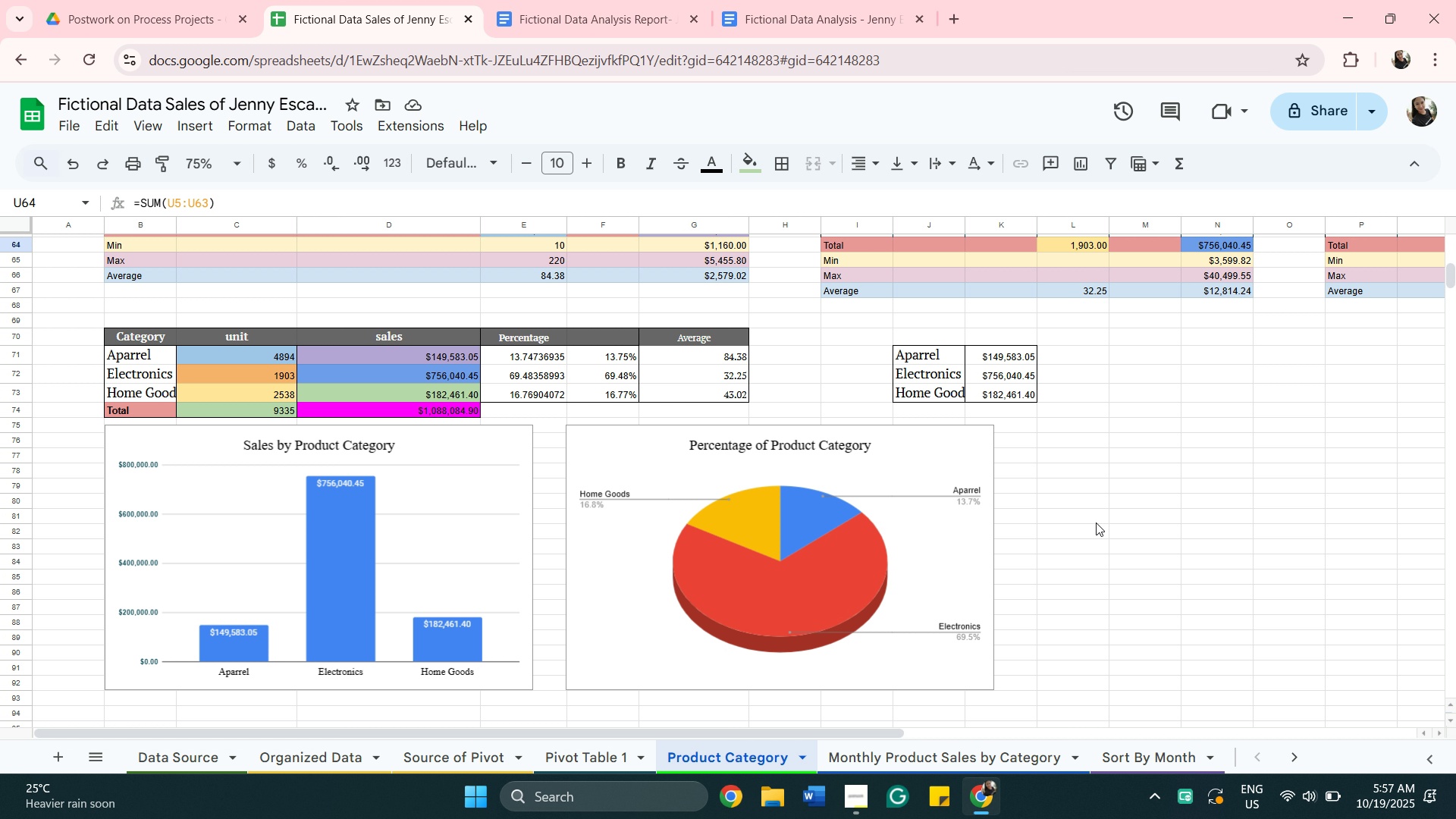 
scroll: coordinate [544, 588], scroll_direction: up, amount: 4.0
 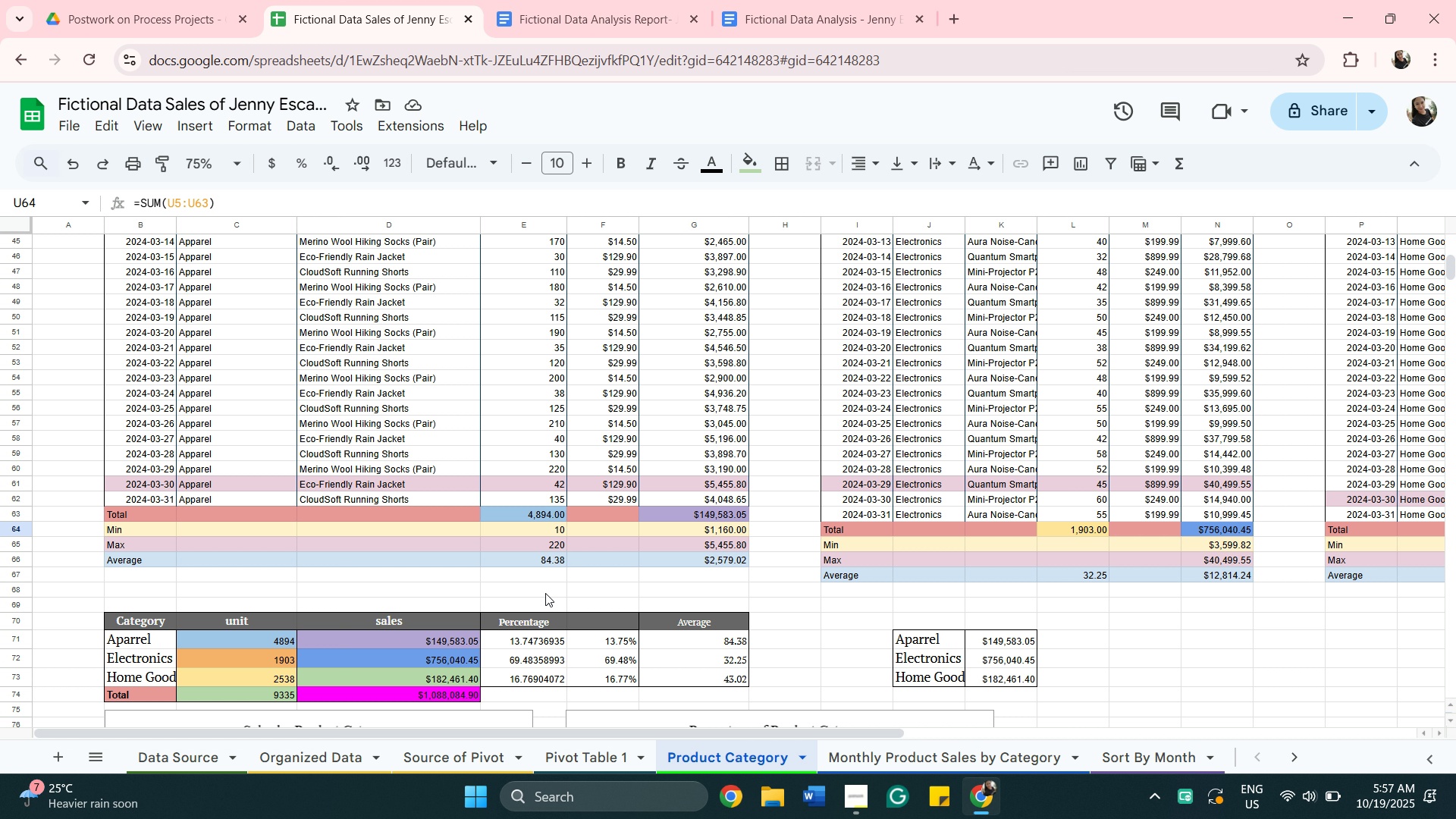 
wait(8.34)
 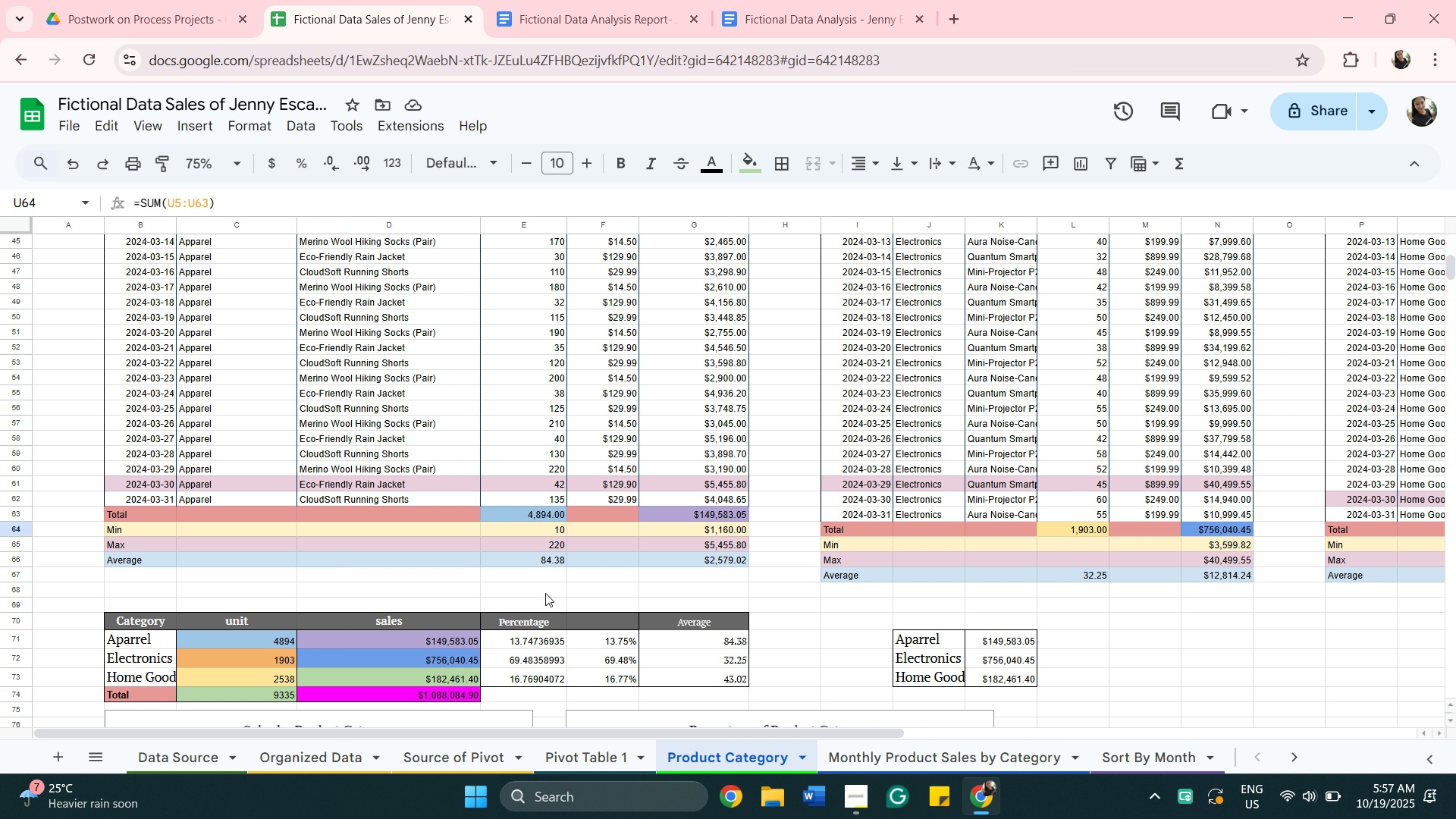 
scroll: coordinate [545, 593], scroll_direction: down, amount: 2.0
 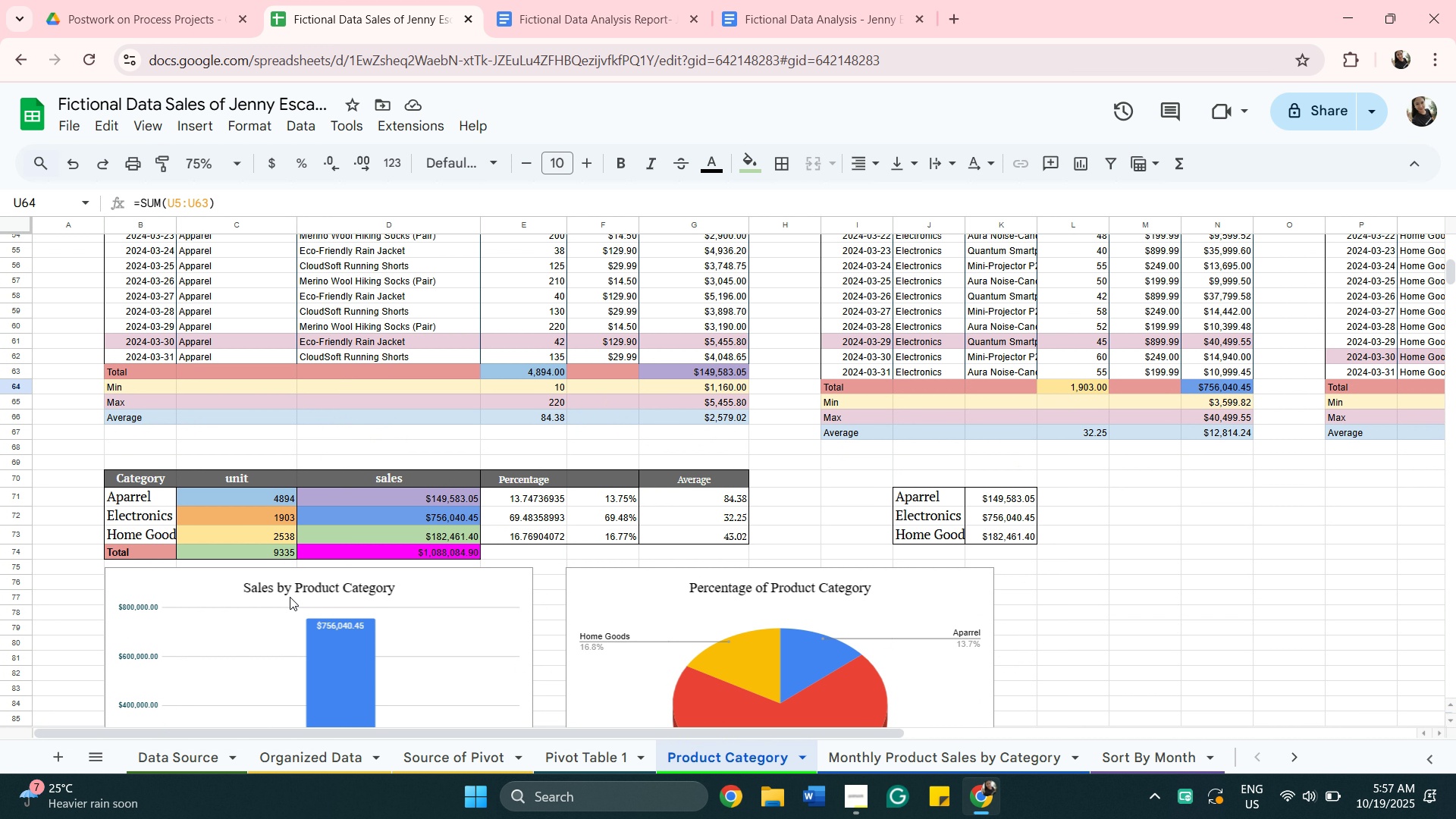 
wait(9.97)
 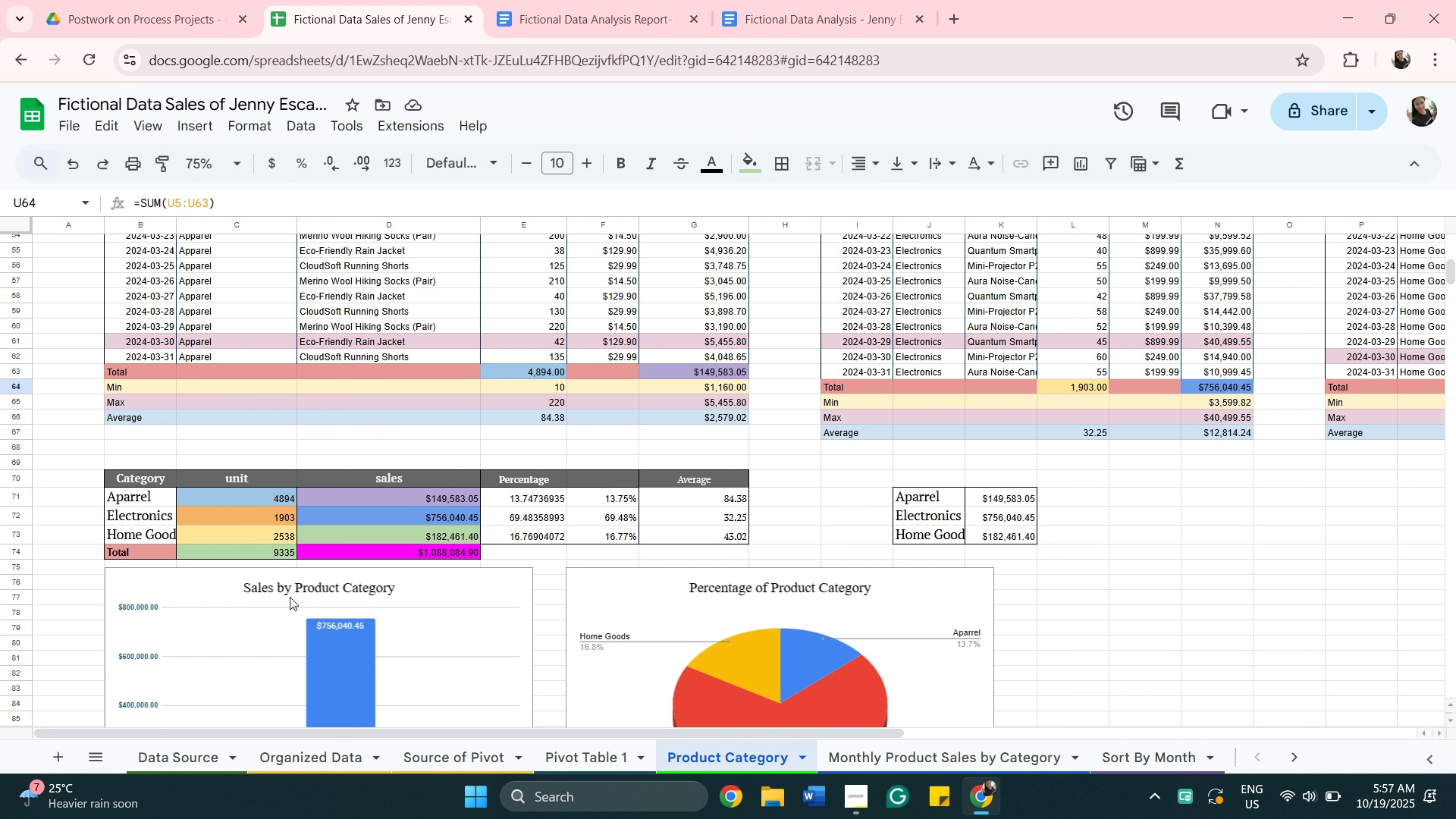 
double_click([317, 590])
 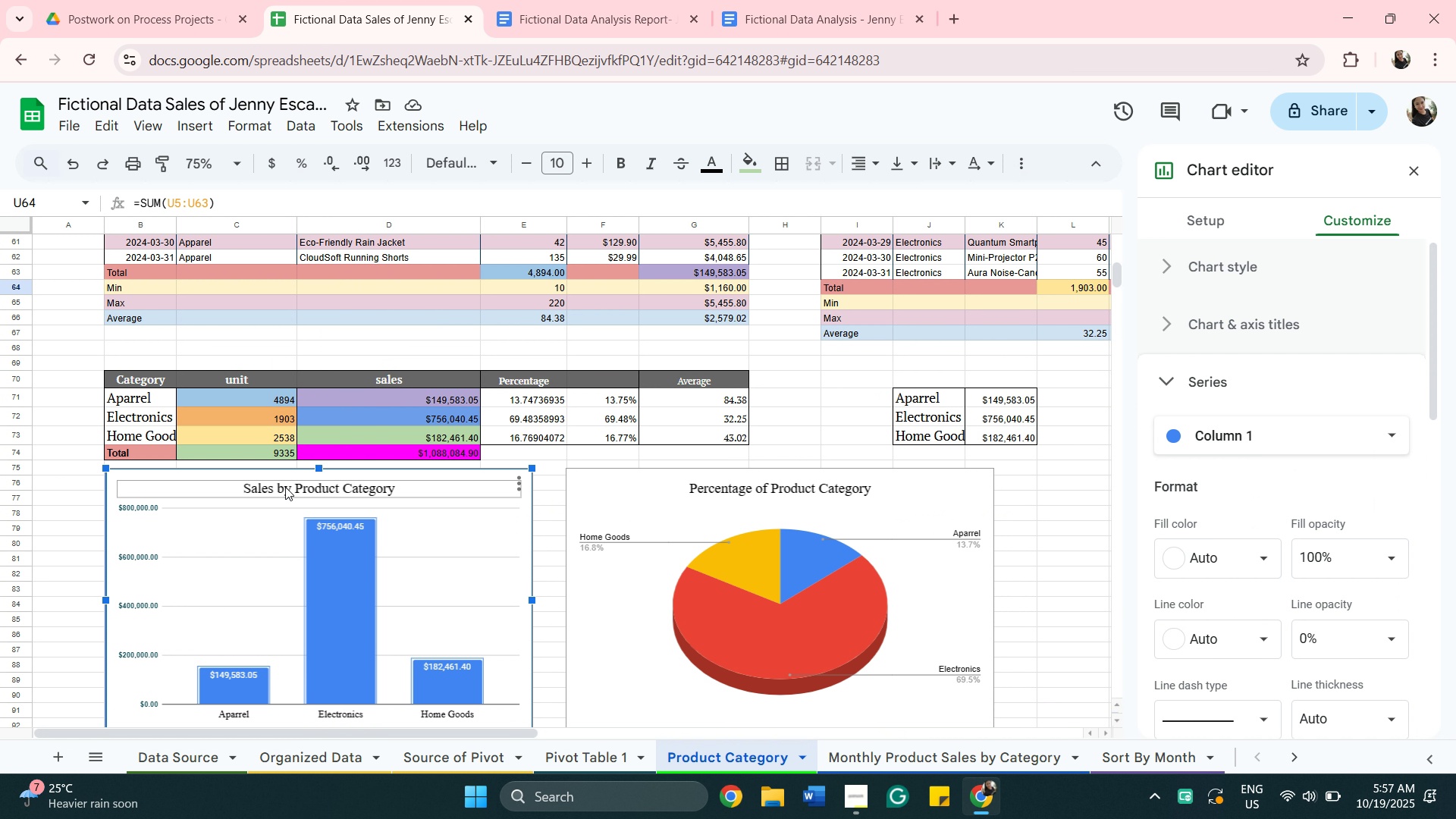 
double_click([285, 487])
 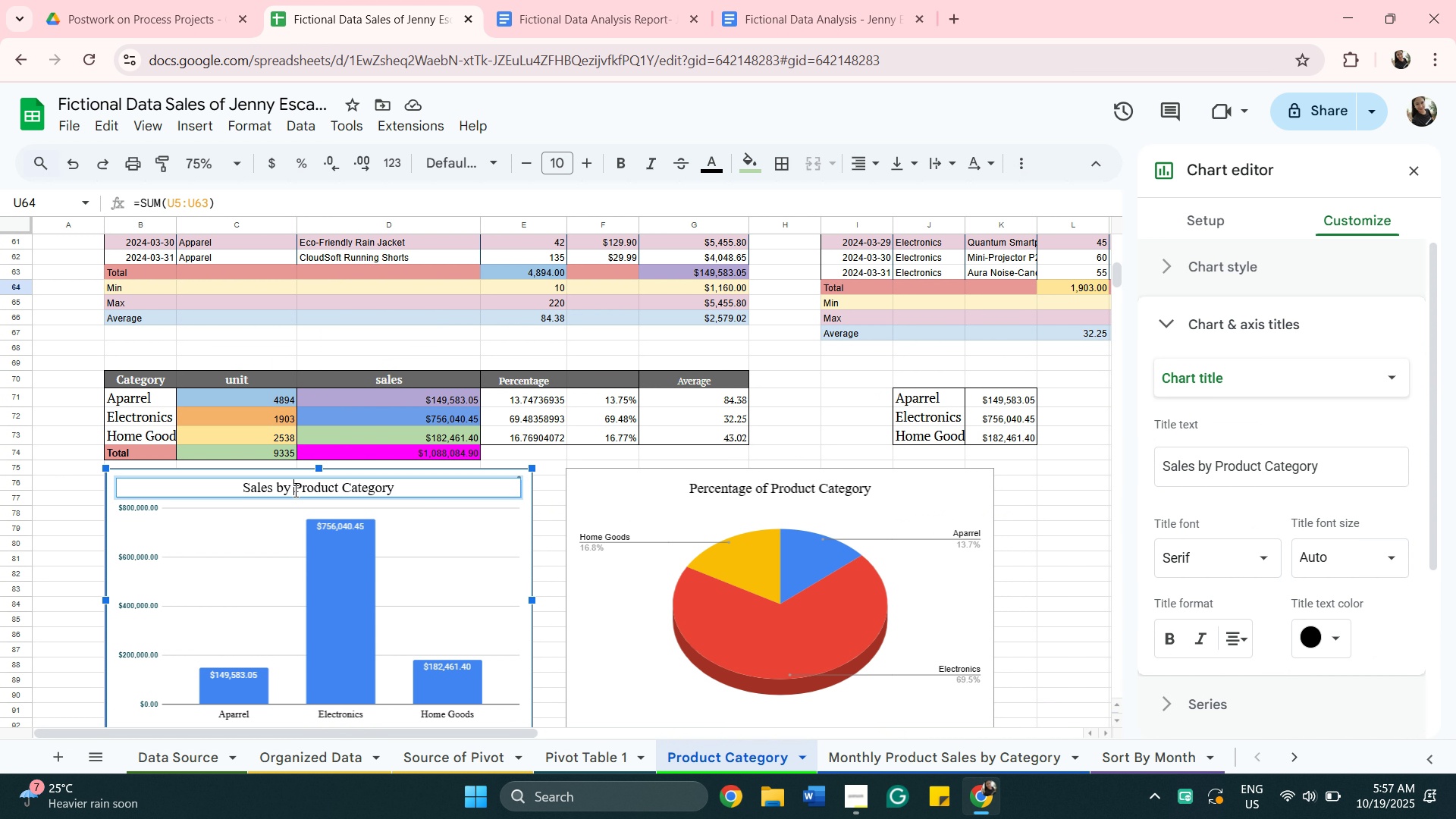 
left_click([294, 491])
 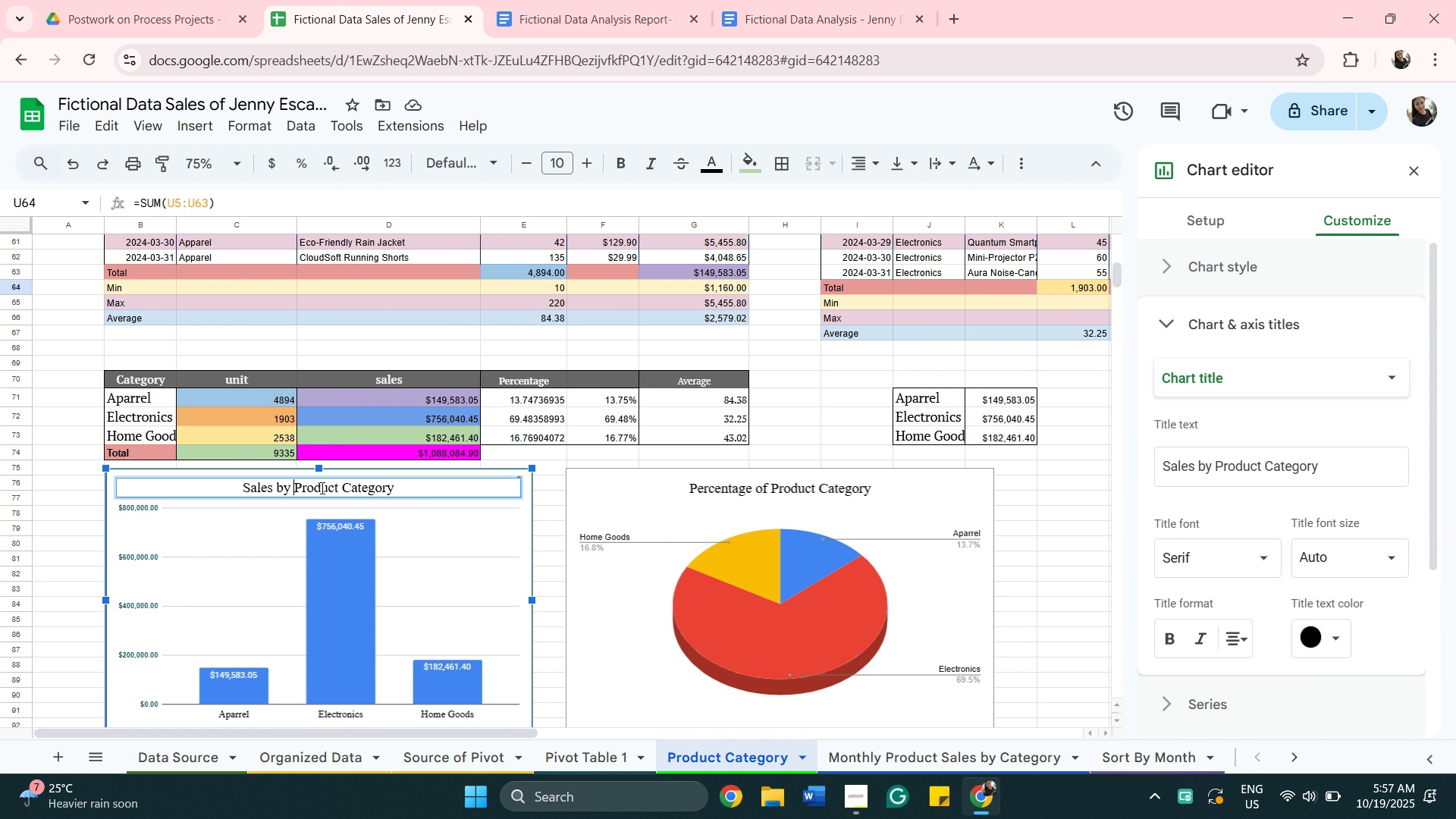 
key(ArrowLeft)
 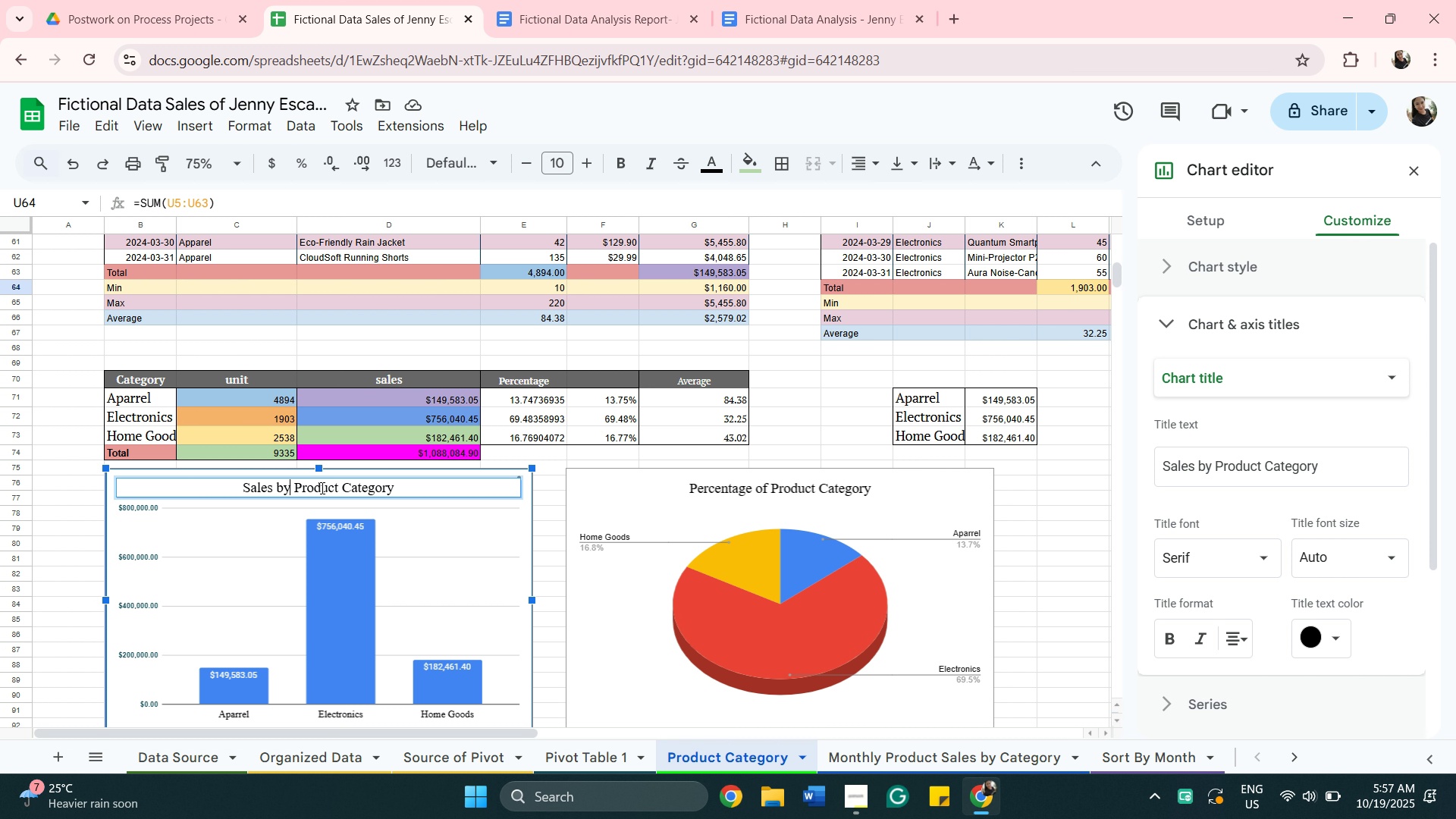 
key(Backspace)
 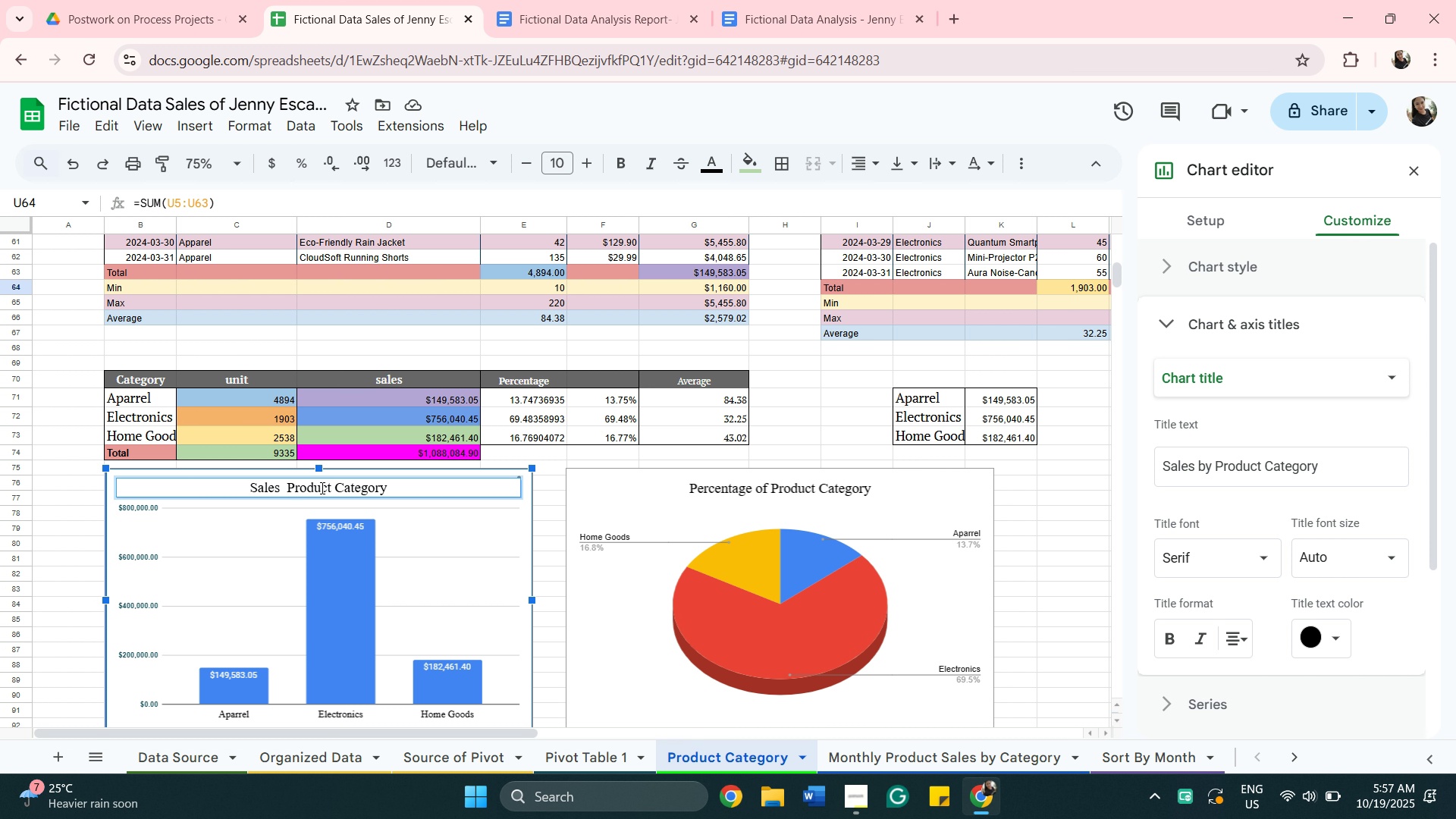 
key(Backspace)
 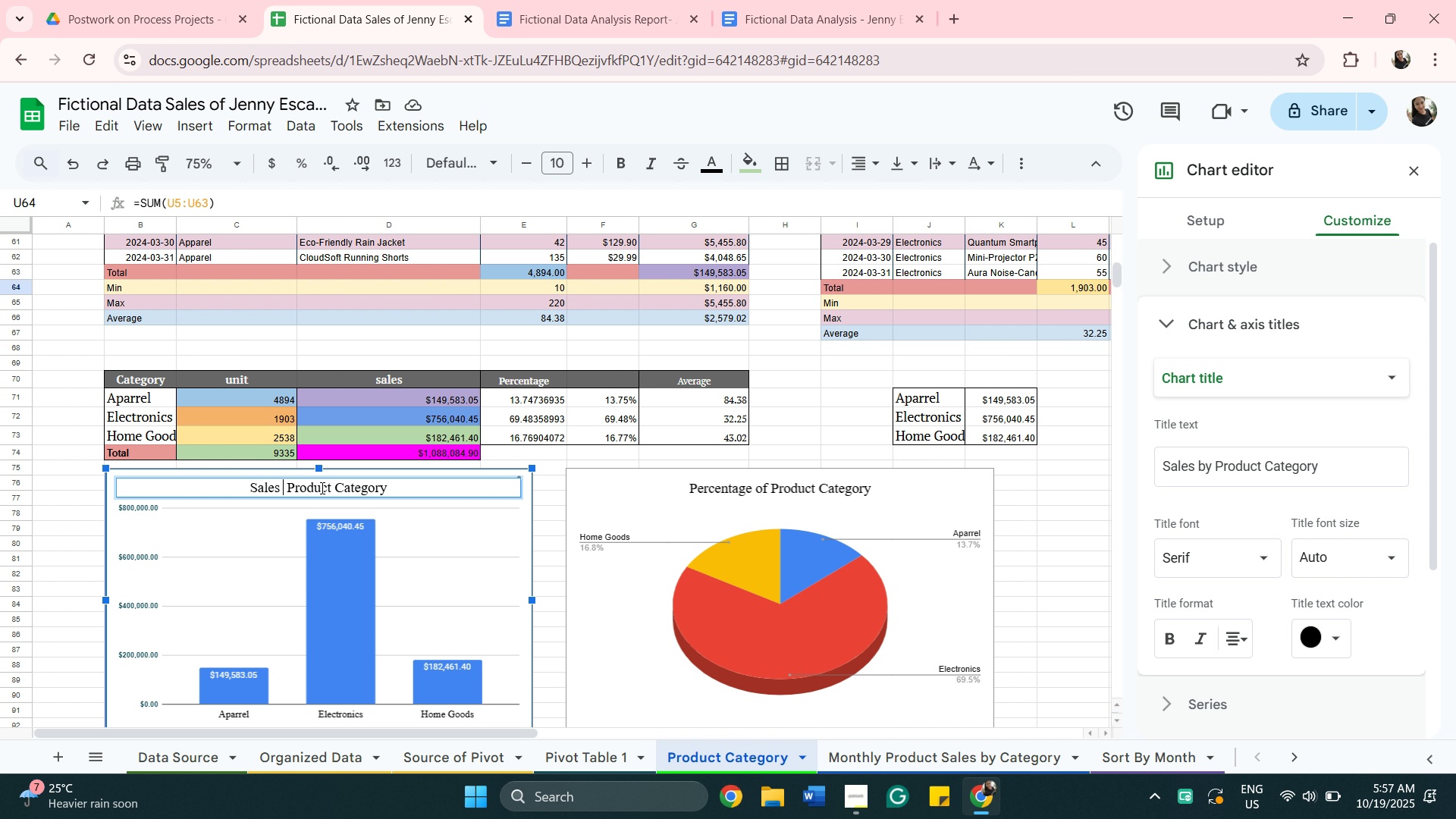 
wait(7.28)
 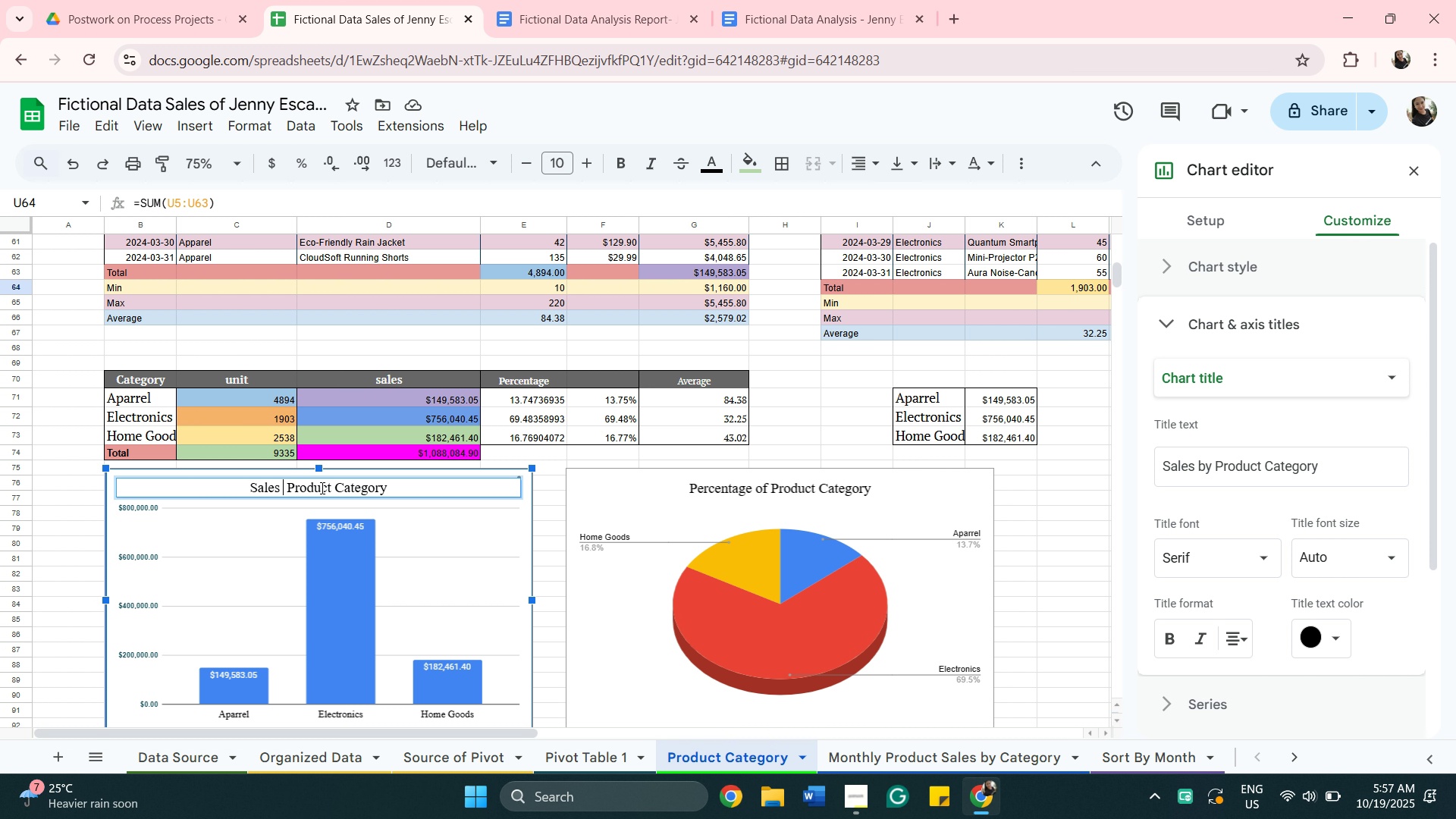 
key(ArrowRight)
 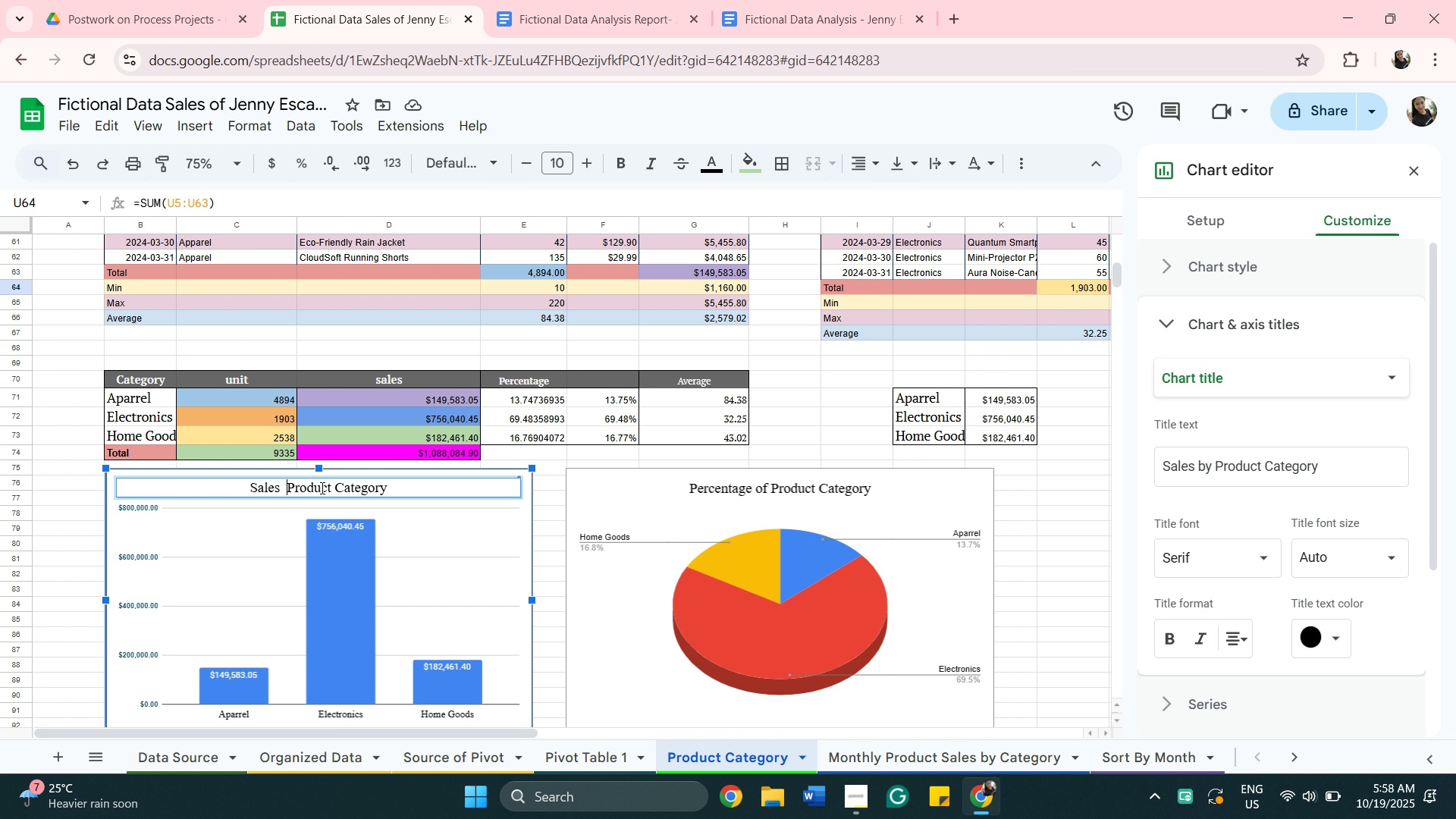 
wait(8.24)
 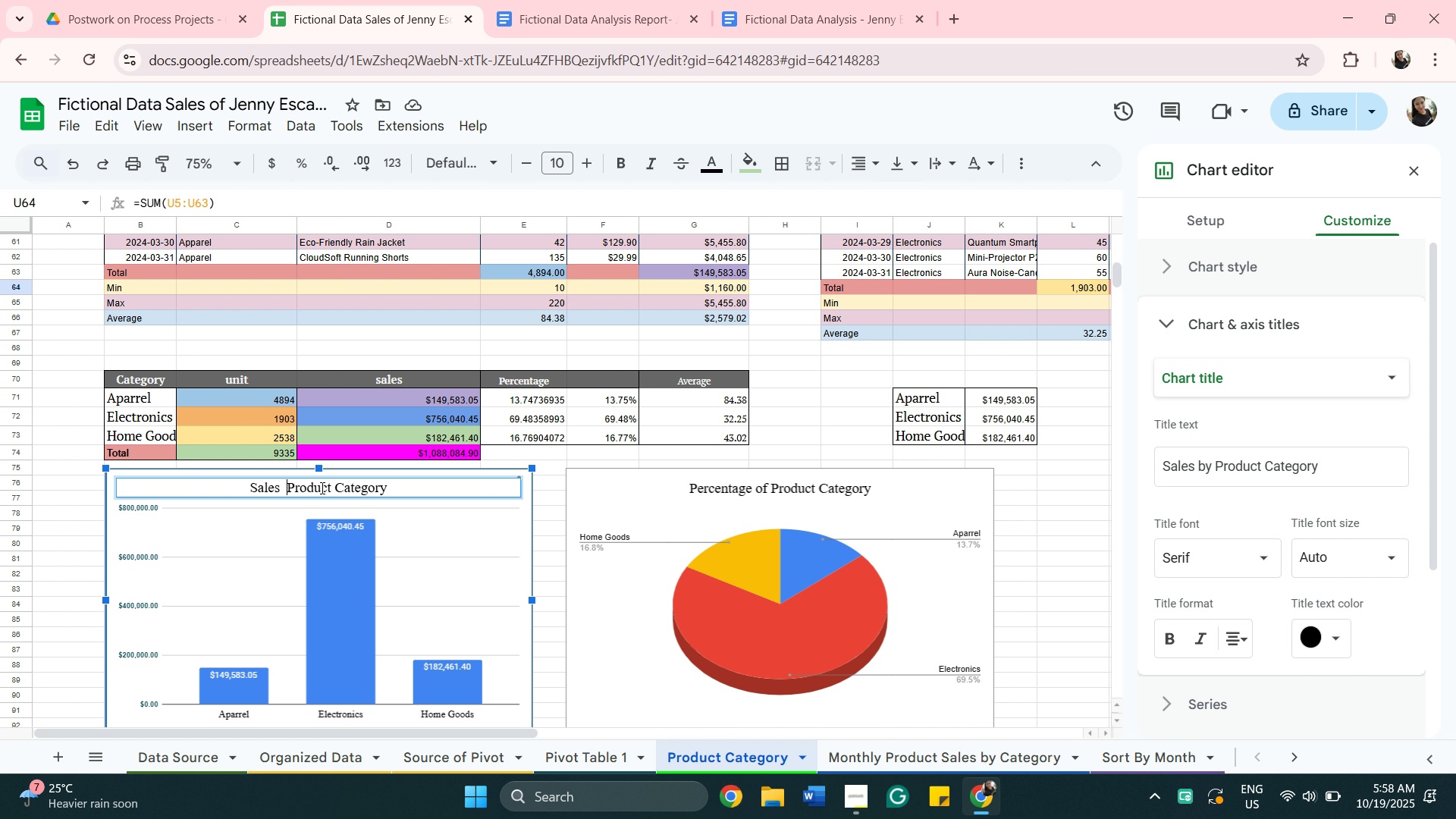 
key(ArrowRight)
 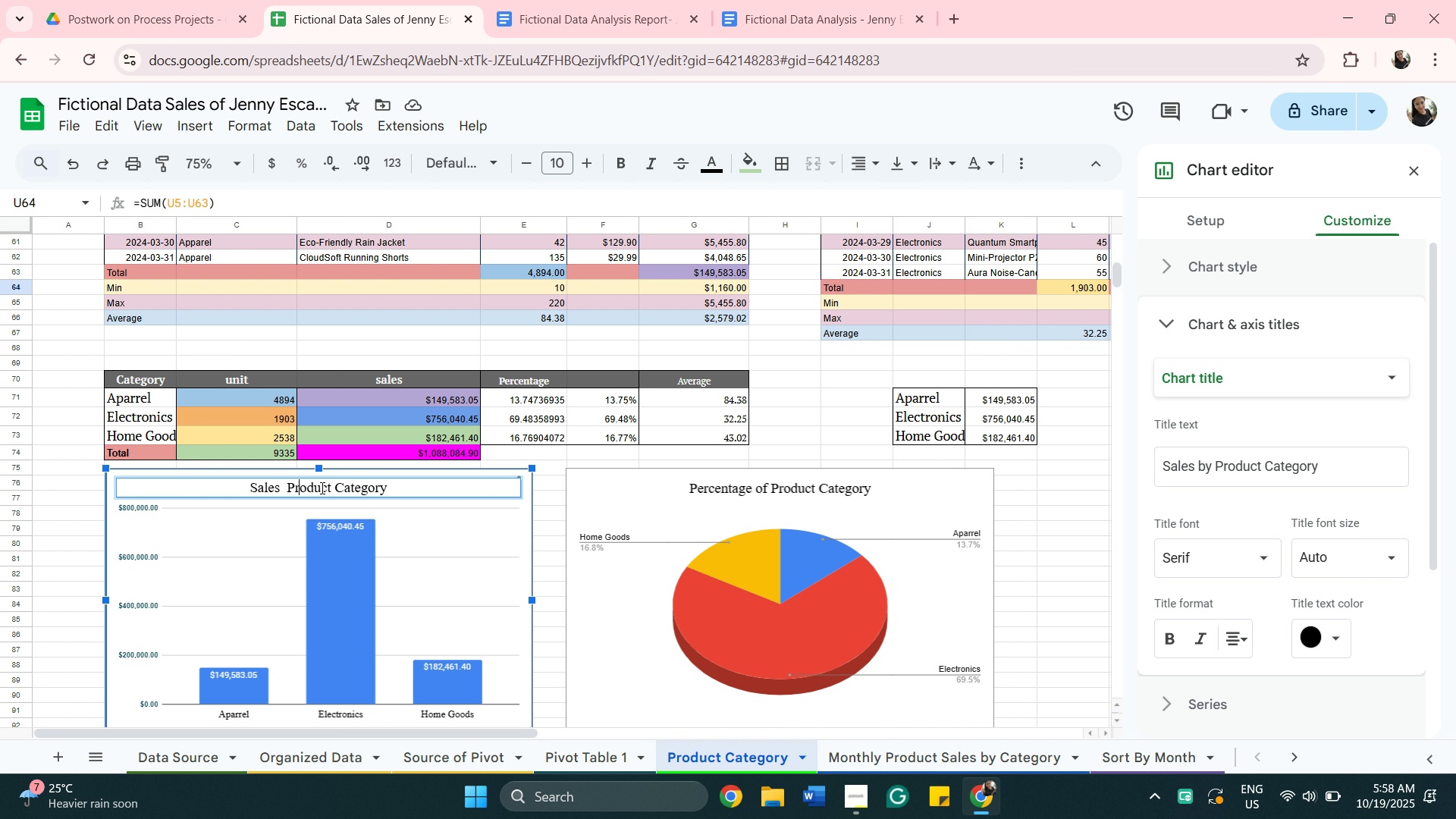 
key(ArrowRight)
 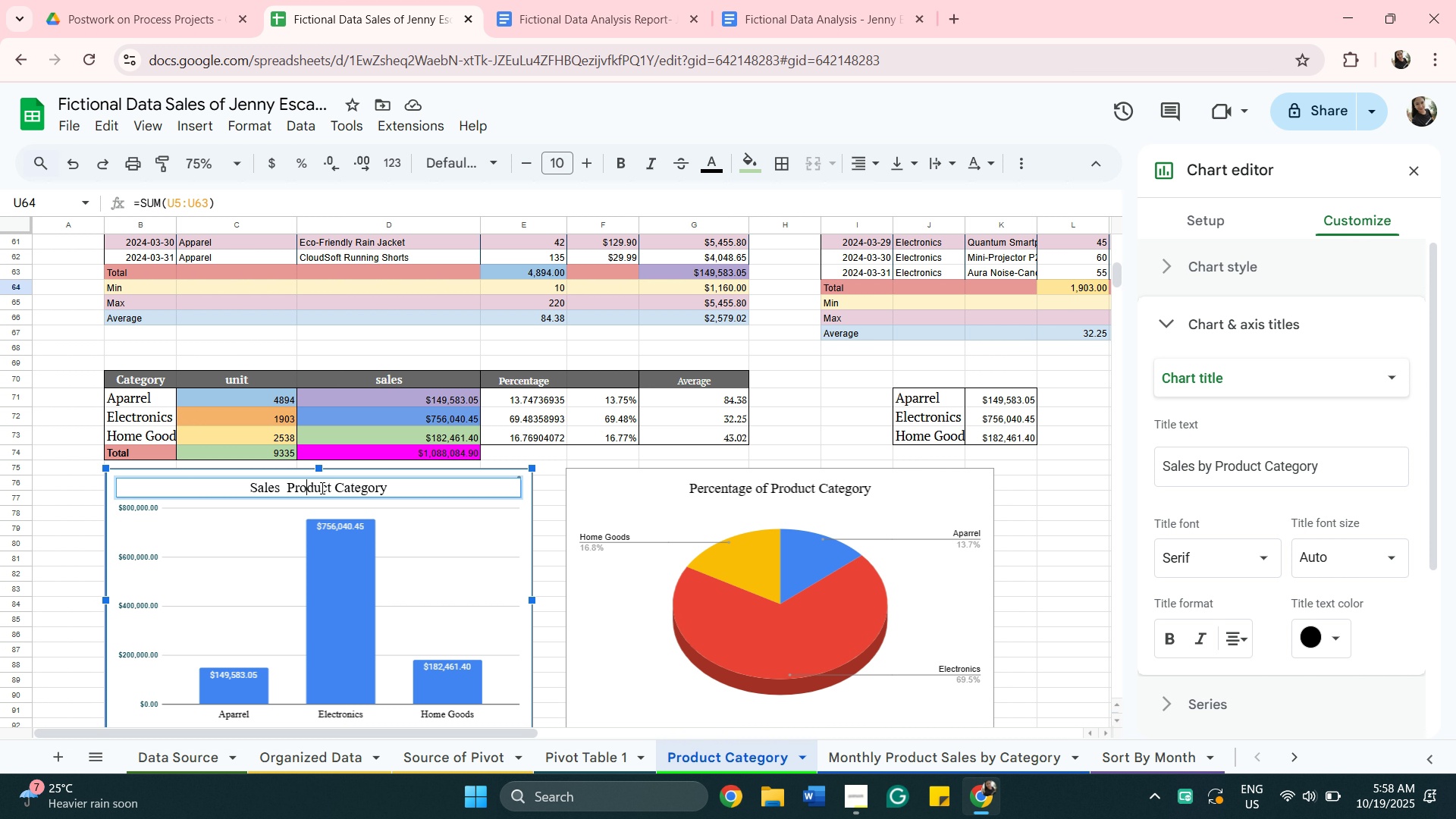 
key(ArrowRight)
 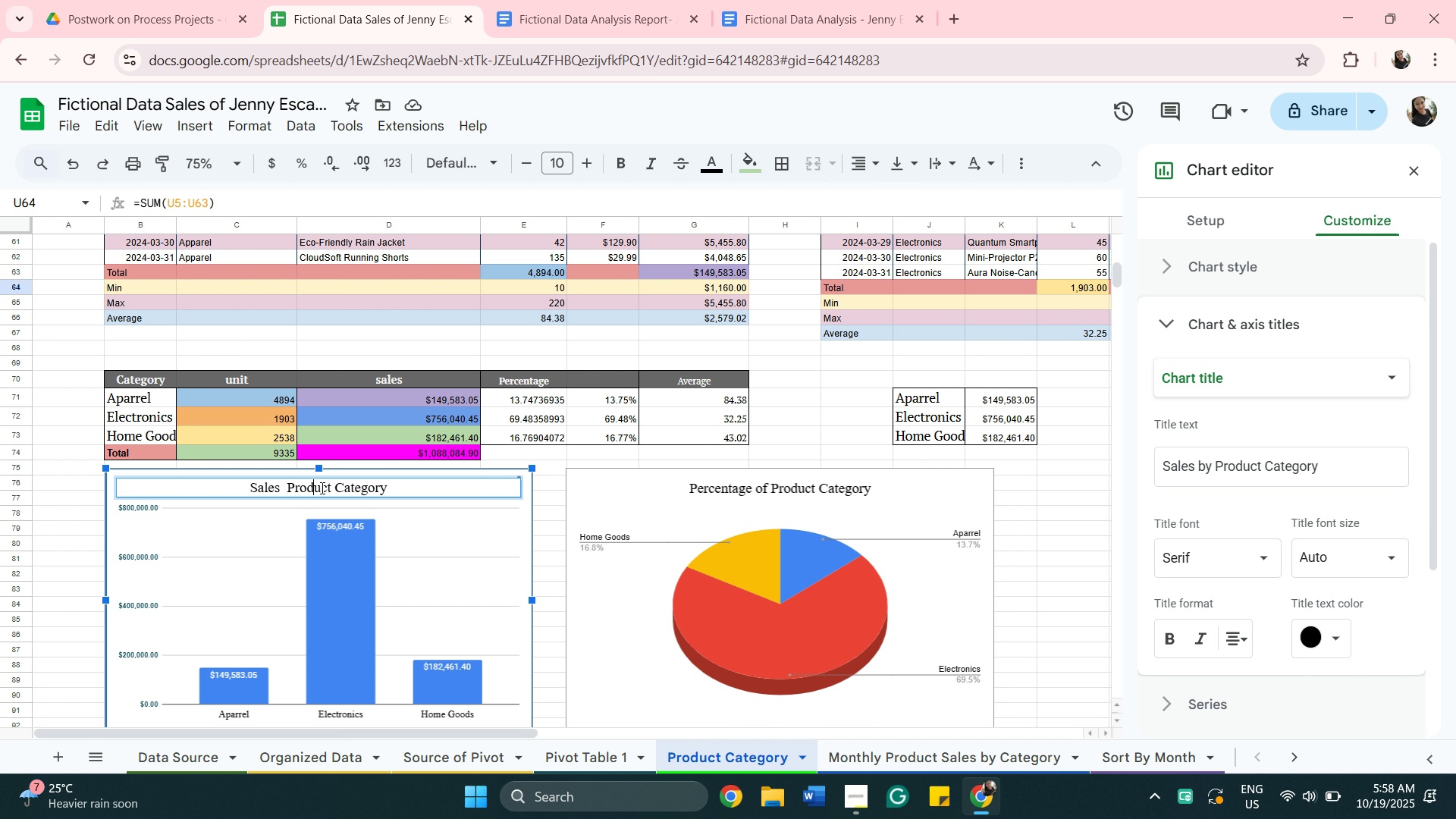 
key(ArrowRight)
 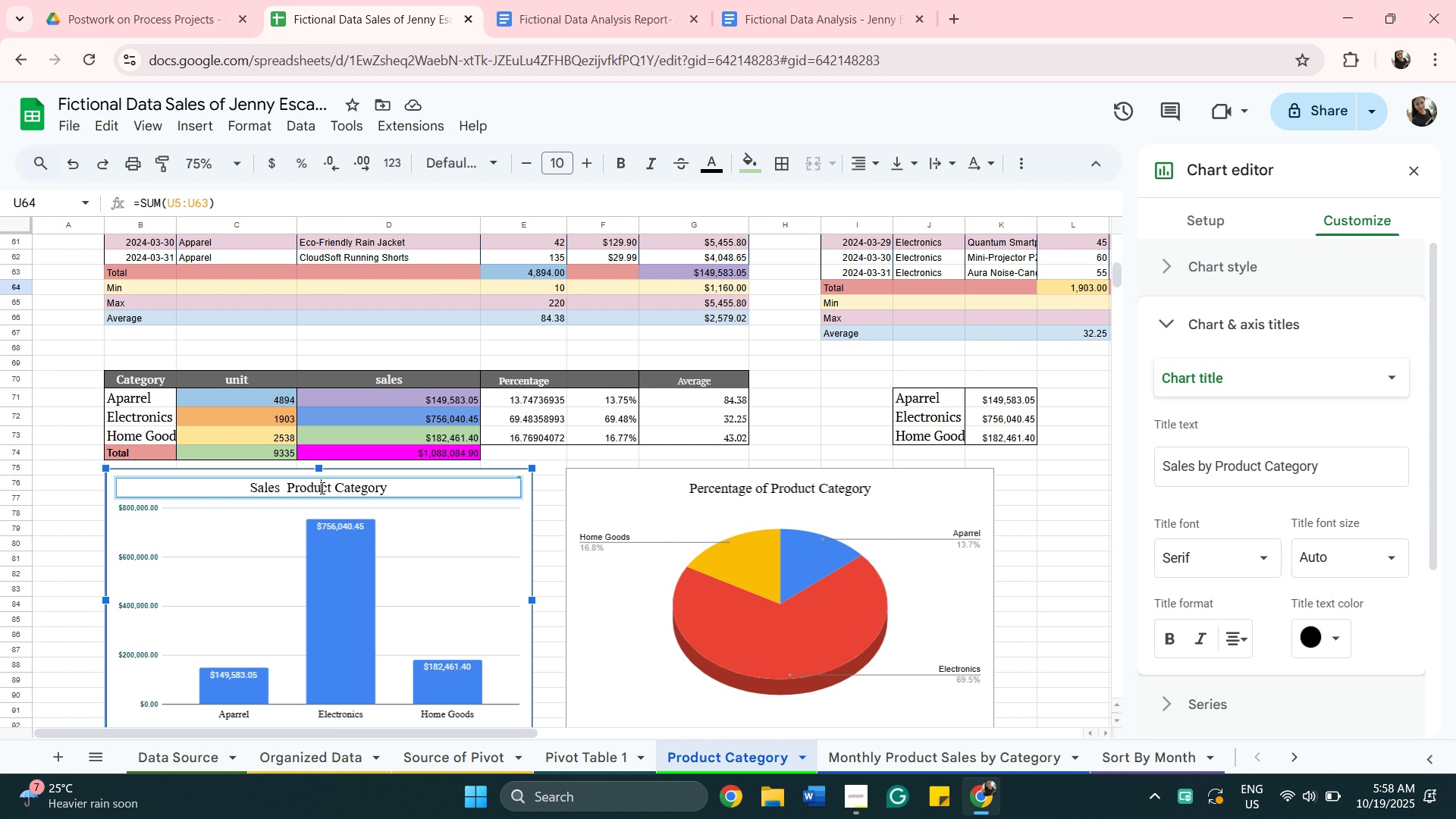 
key(ArrowRight)
 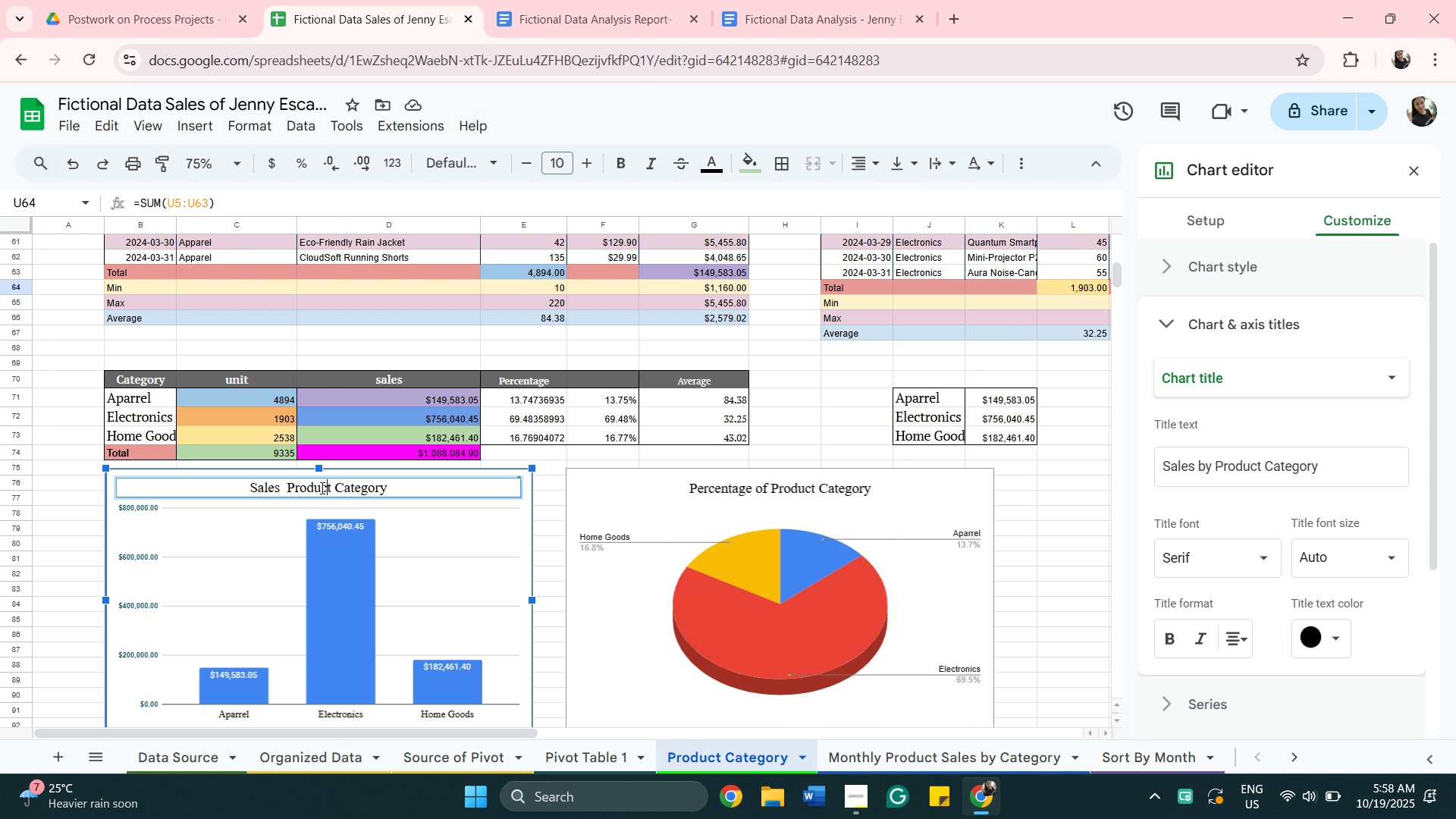 
key(ArrowRight)
 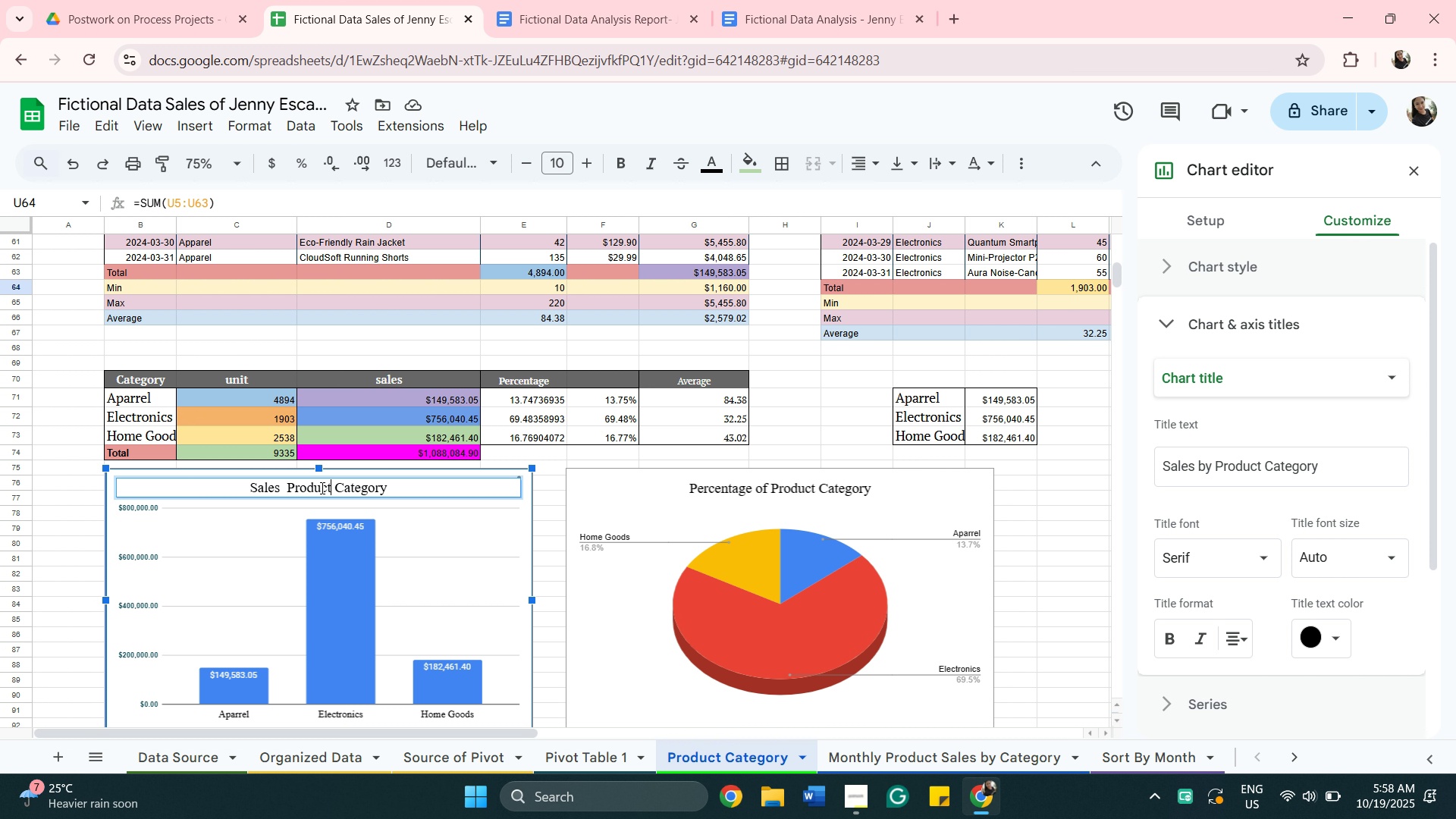 
key(ArrowRight)
 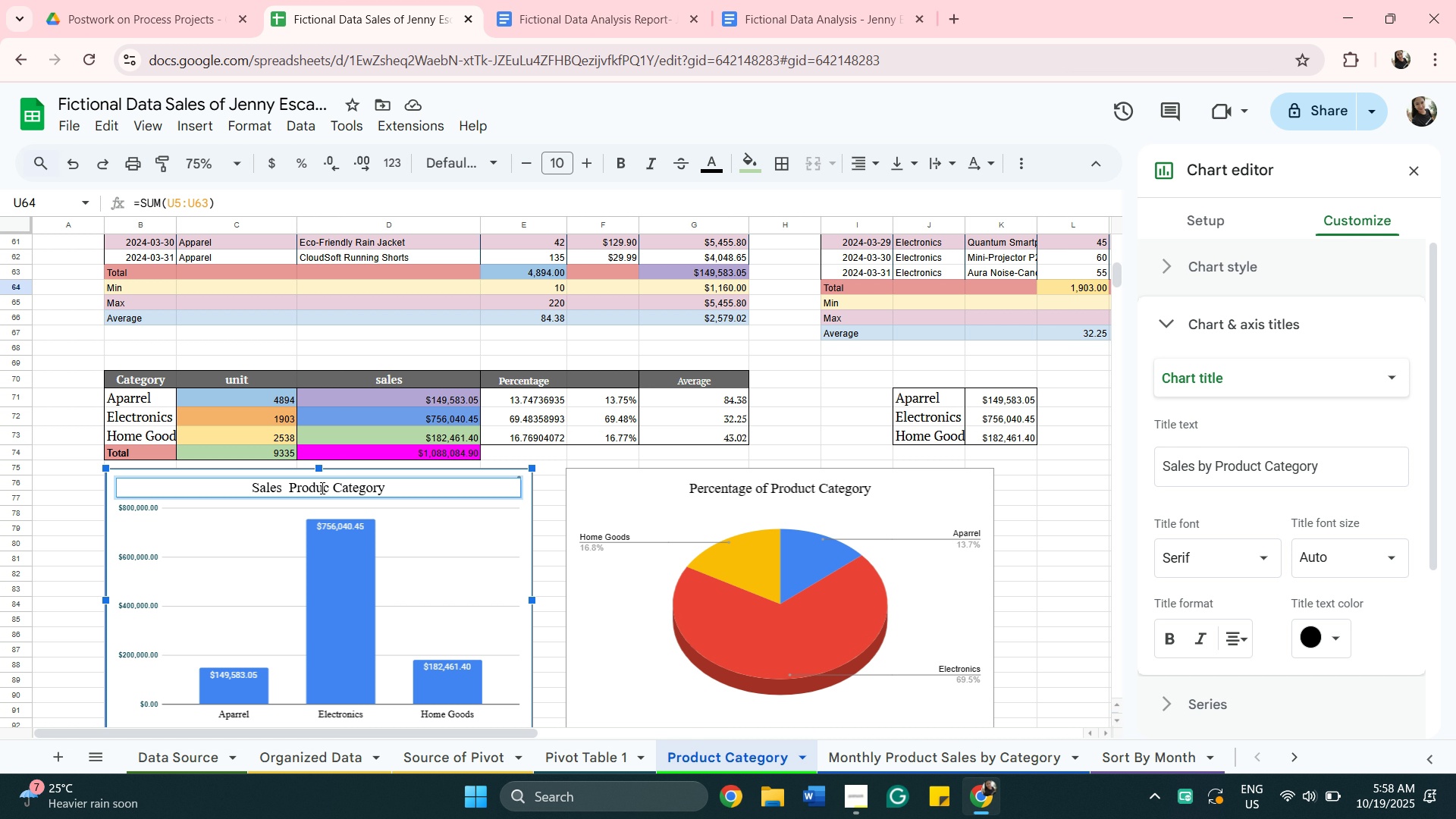 
key(Backspace)
key(Backspace)
key(Backspace)
key(Backspace)
key(Backspace)
key(Backspace)
key(Backspace)
type(by)
 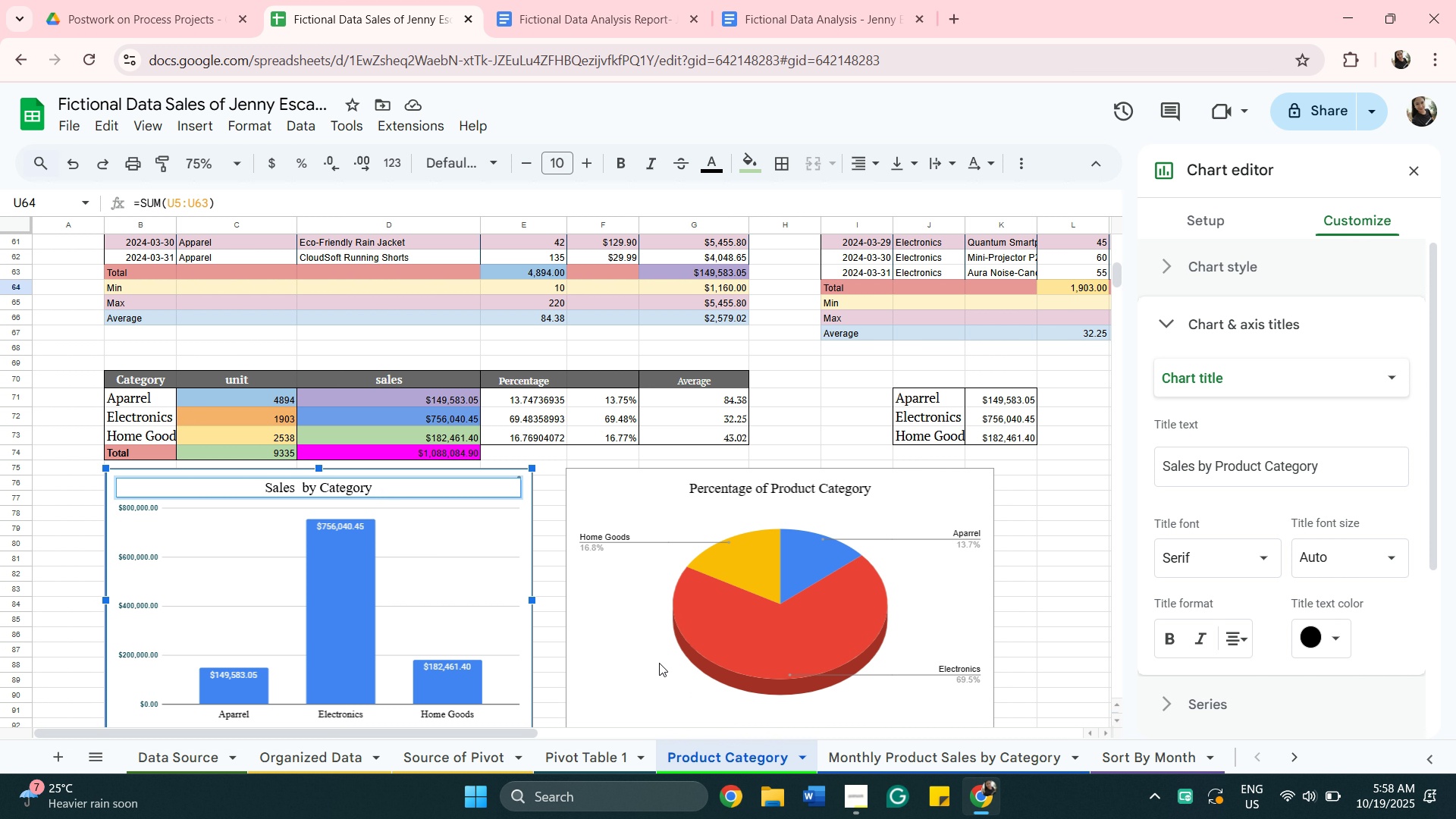 
wait(10.45)
 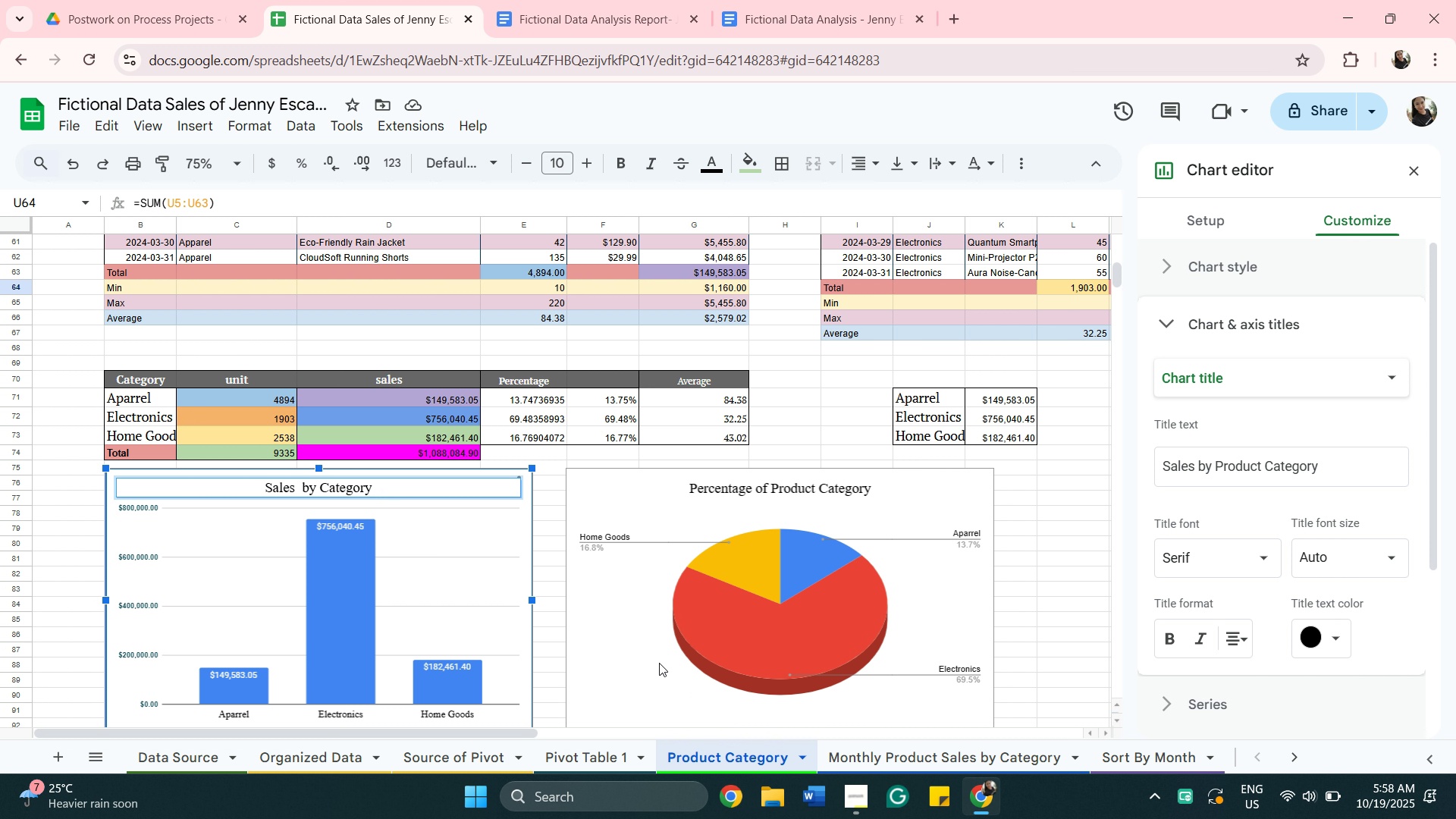 
scroll: coordinate [631, 532], scroll_direction: up, amount: 14.0
 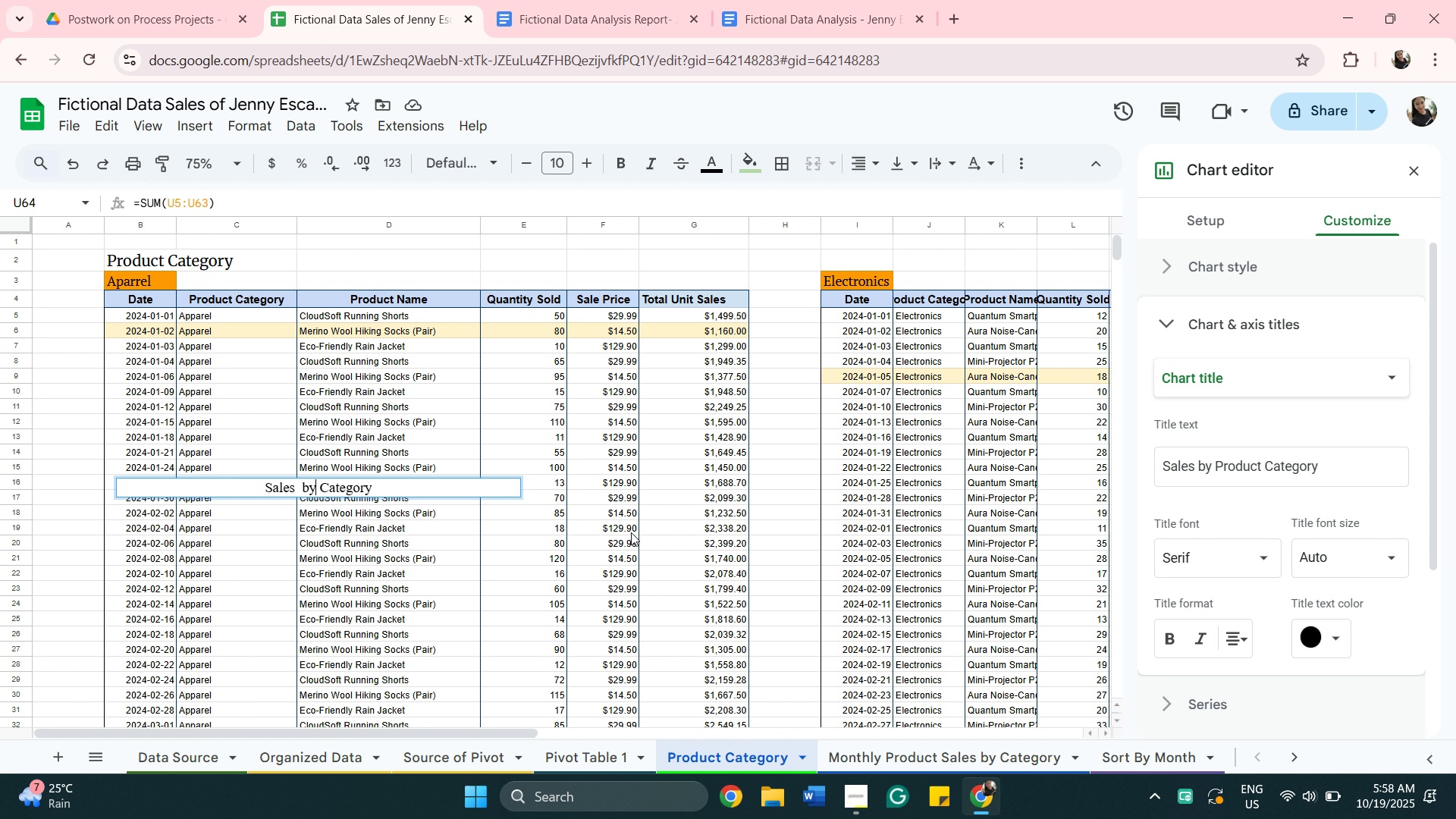 
scroll: coordinate [677, 632], scroll_direction: down, amount: 8.0
 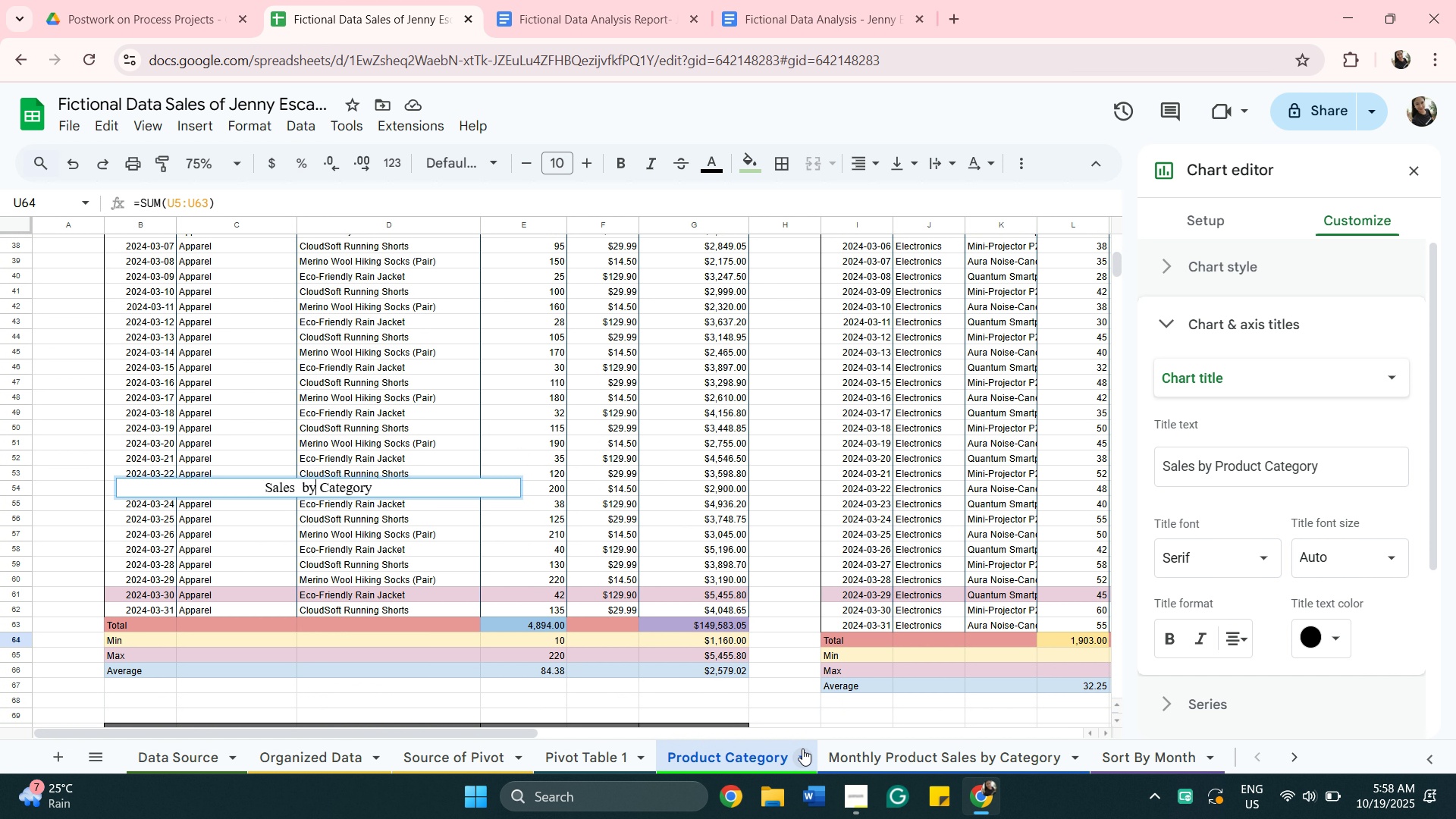 
left_click([802, 748])
 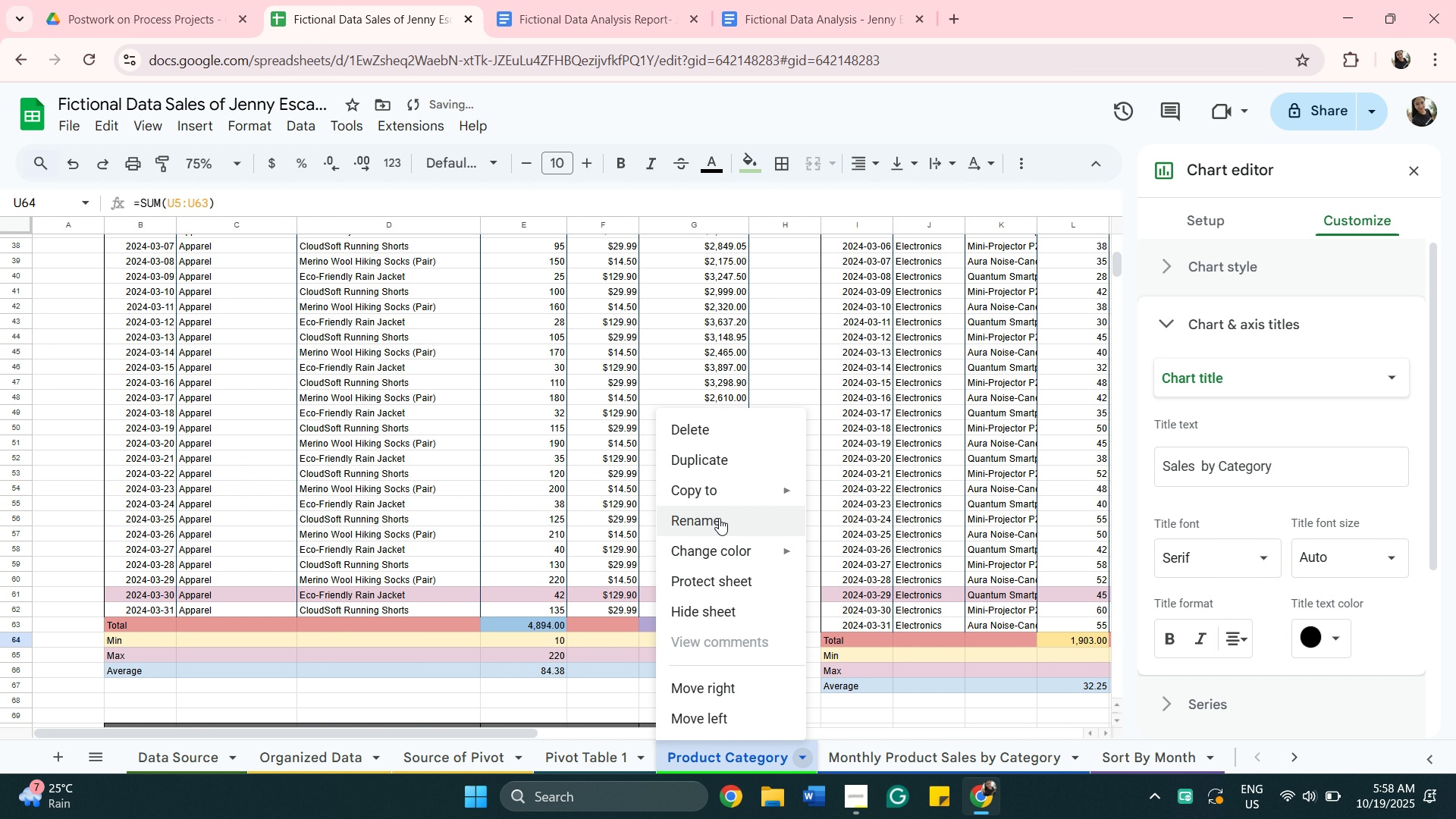 
left_click([719, 518])
 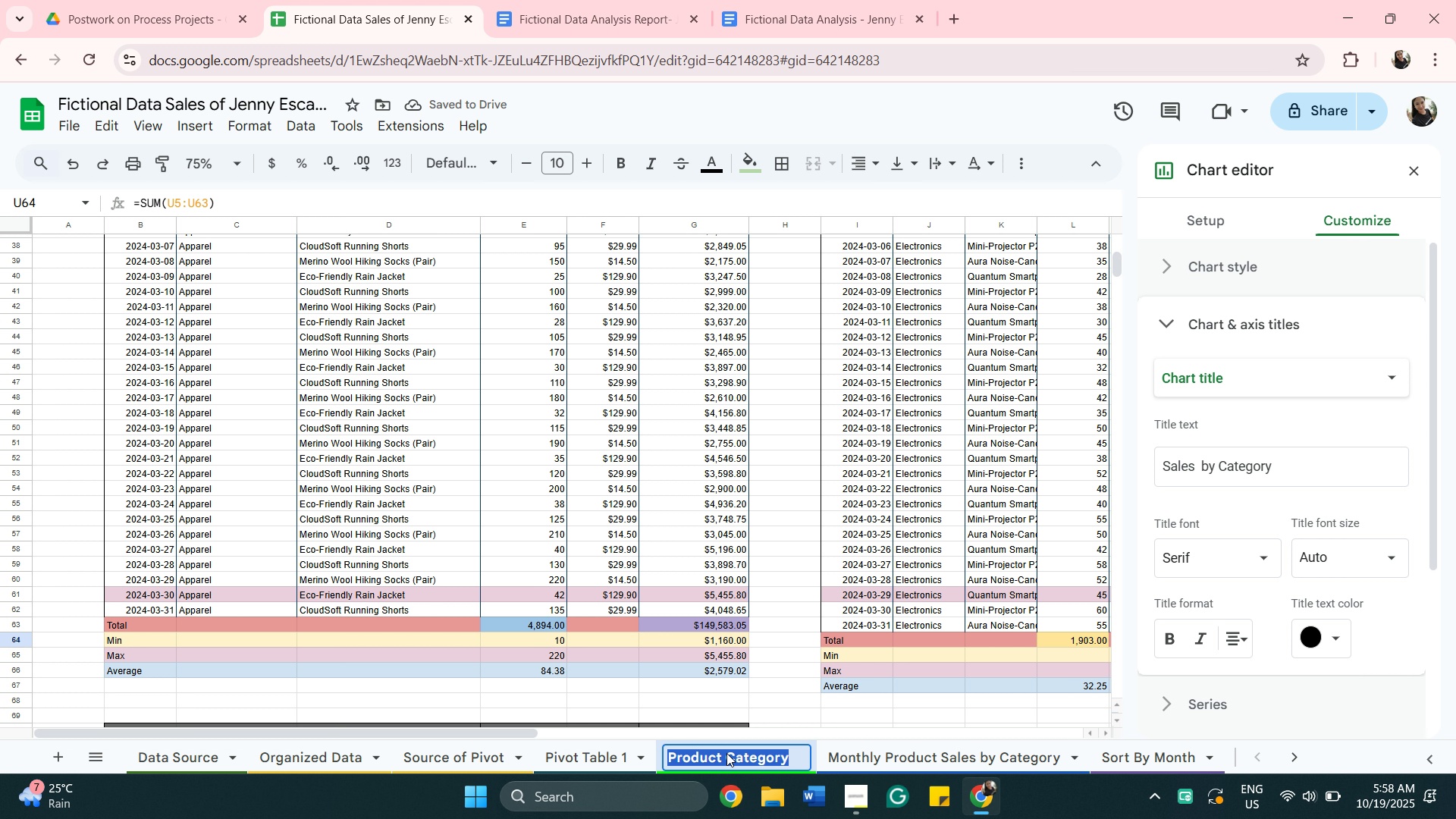 
left_click([726, 753])
 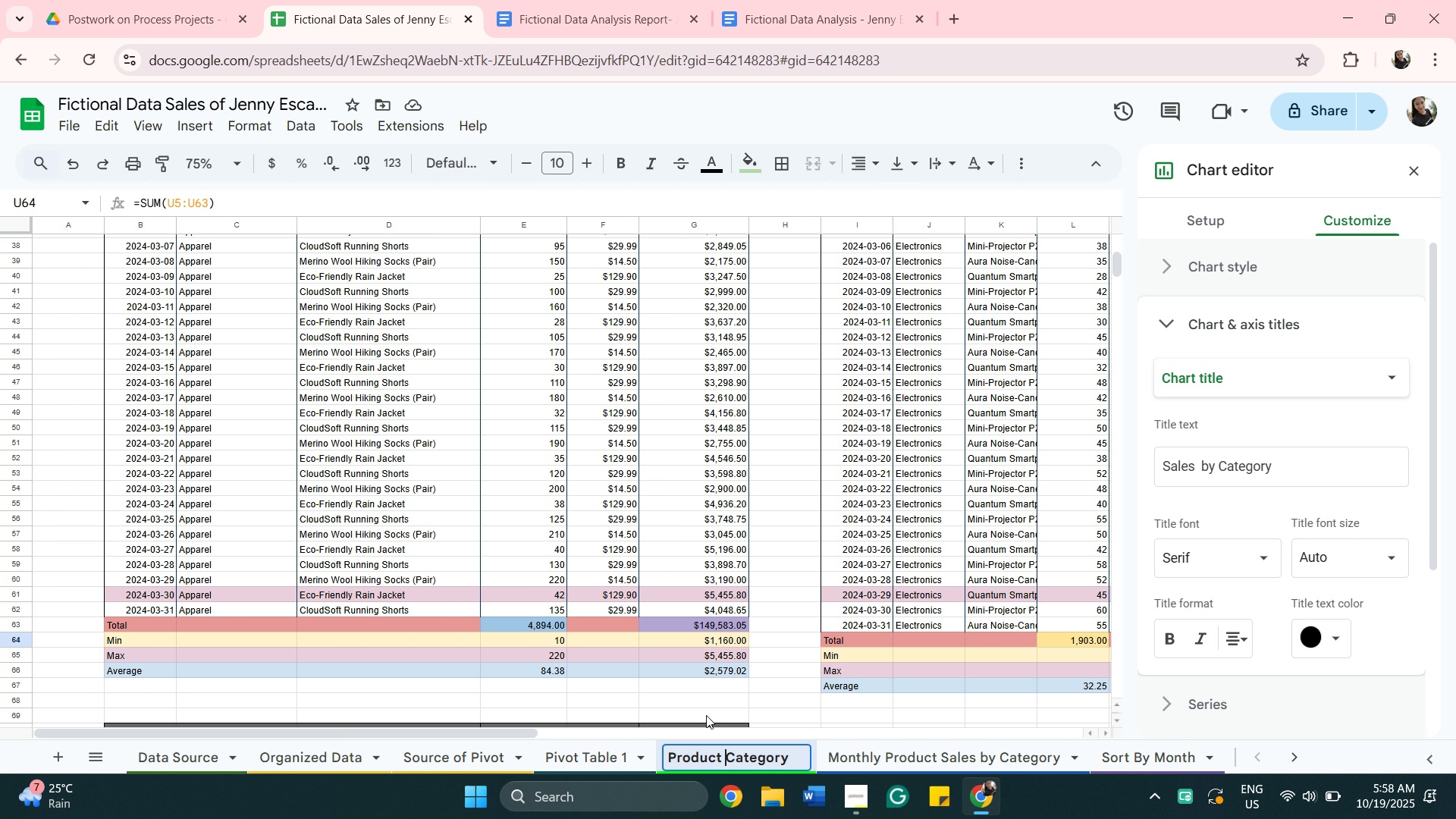 
key(Backspace)
key(Backspace)
key(Backspace)
key(Backspace)
key(Backspace)
key(Backspace)
key(Backspace)
key(Backspace)
type(Sales)
key(Backspace)
key(Backspace)
key(Backspace)
key(Backspace)
type(ot by )
 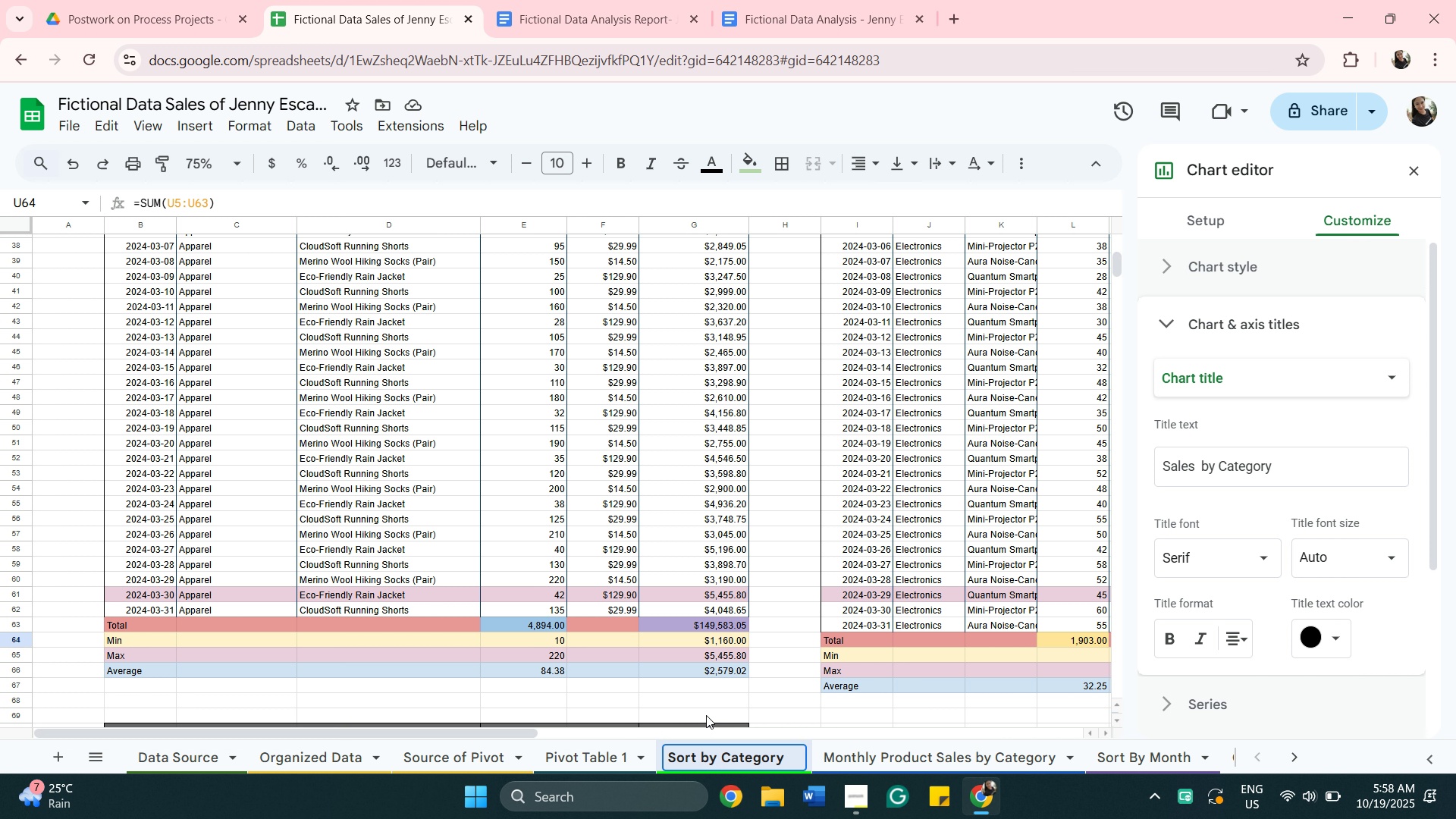 
 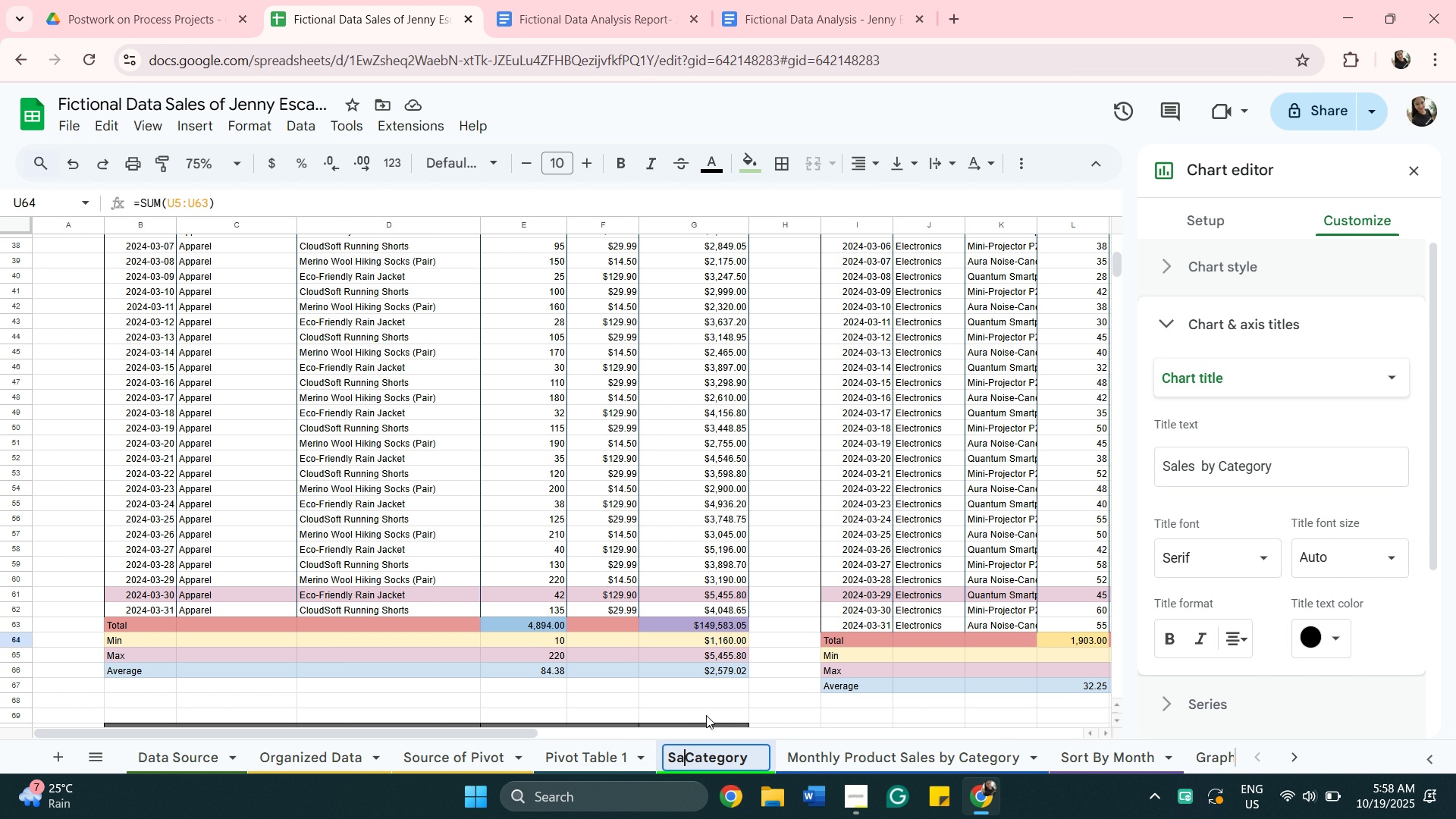 
hold_key(key=R, duration=0.34)
 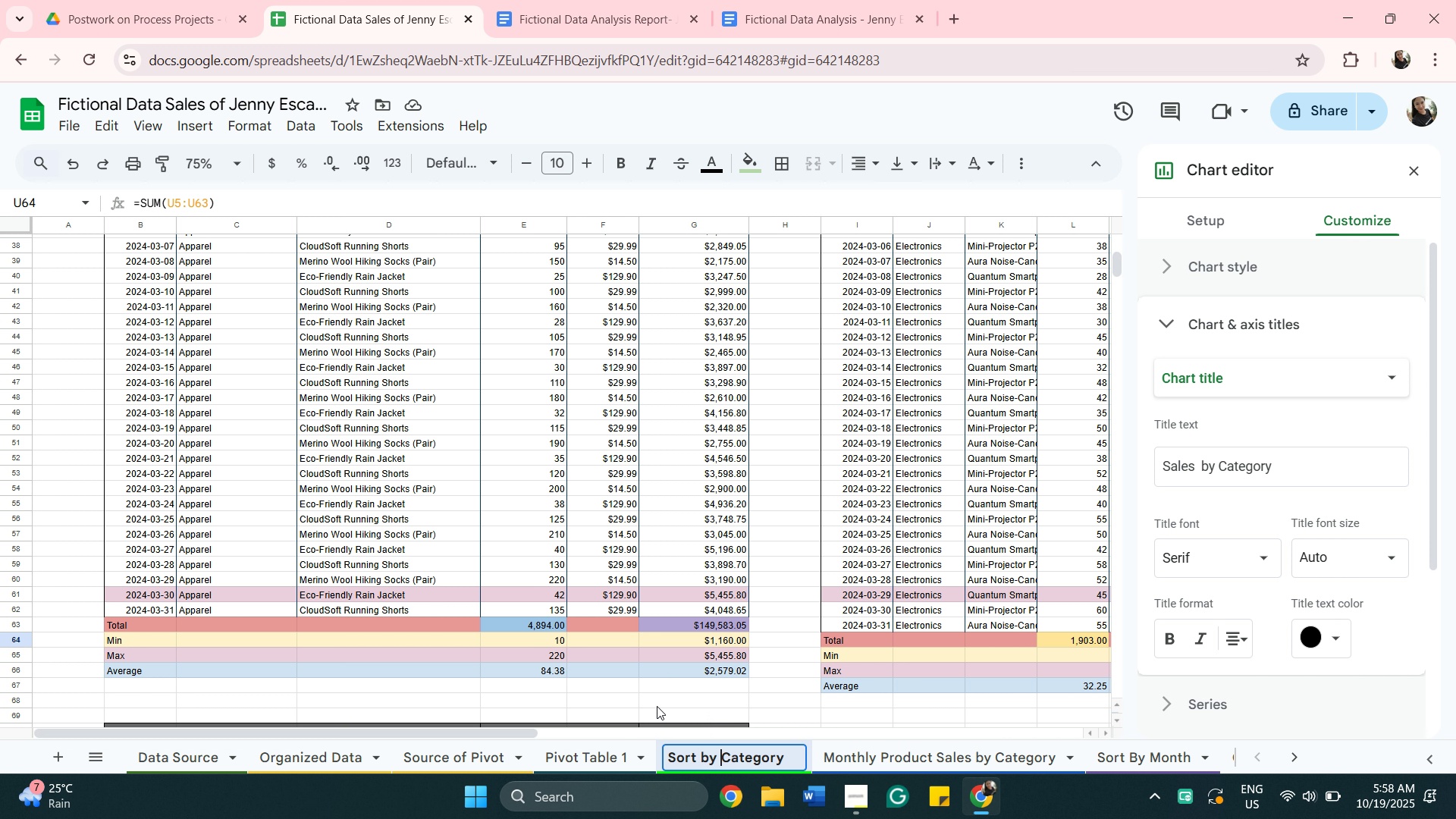 
wait(6.38)
 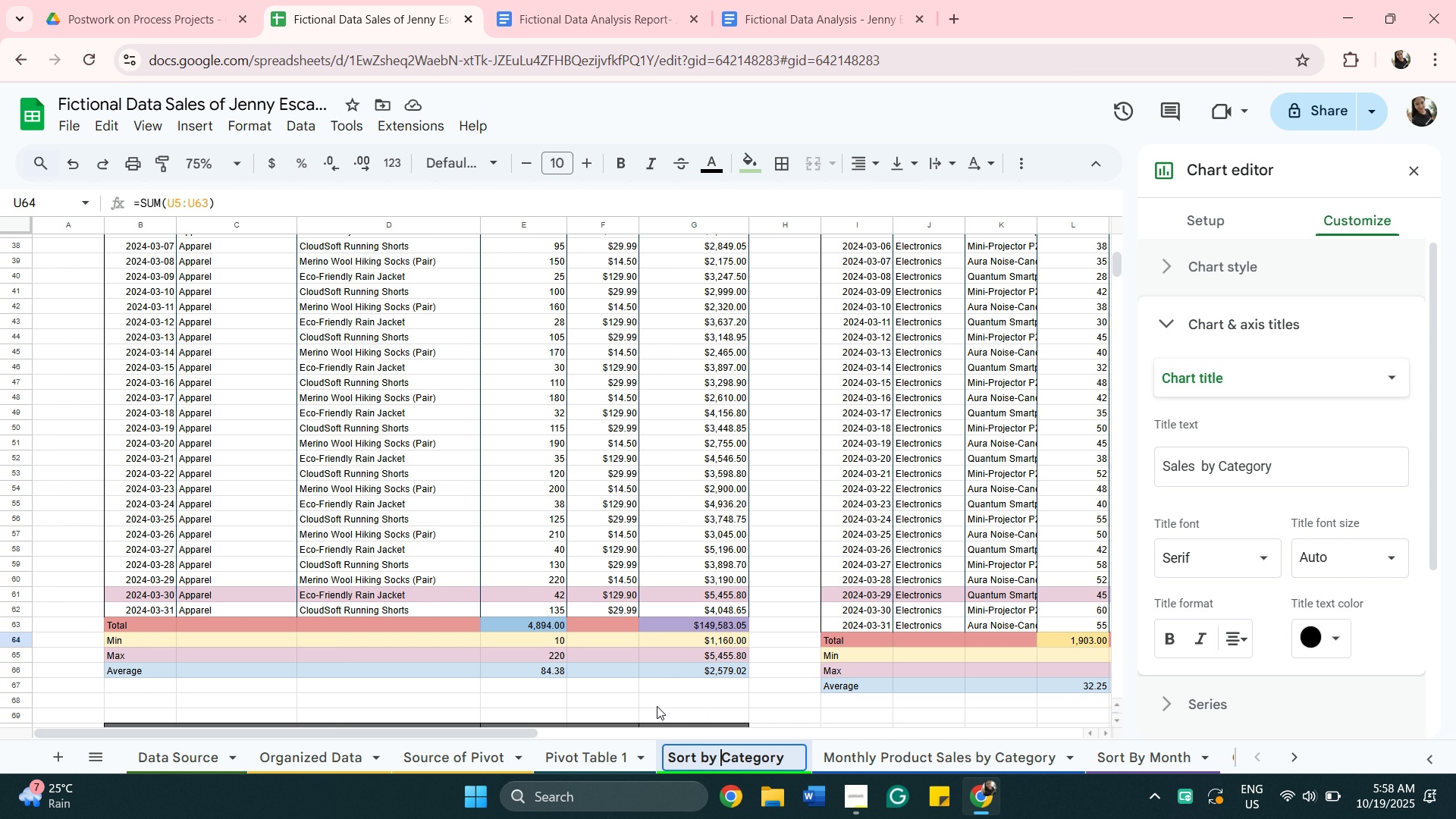 
left_click([886, 761])
 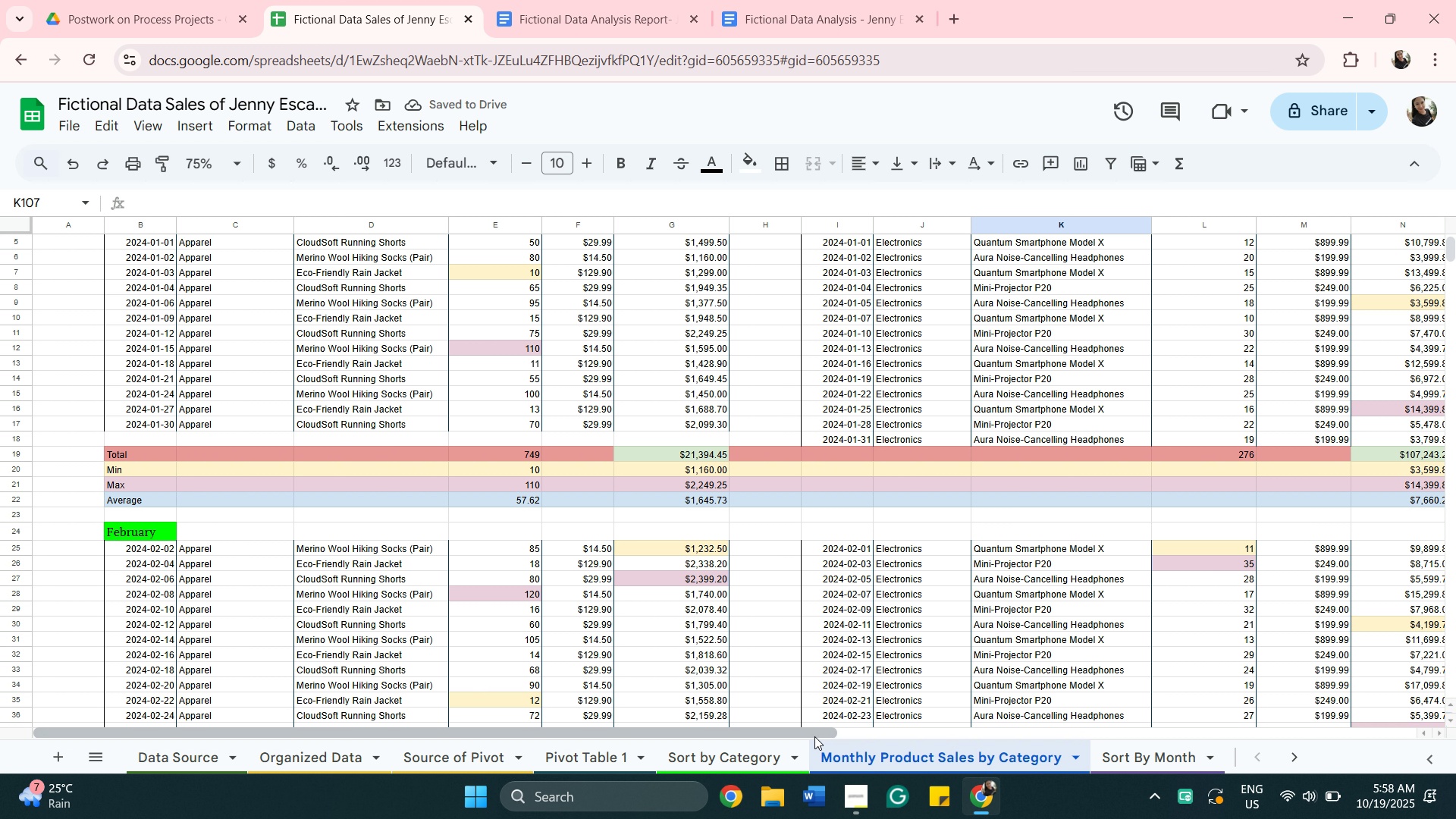 
left_click_drag(start_coordinate=[818, 730], to_coordinate=[896, 731])
 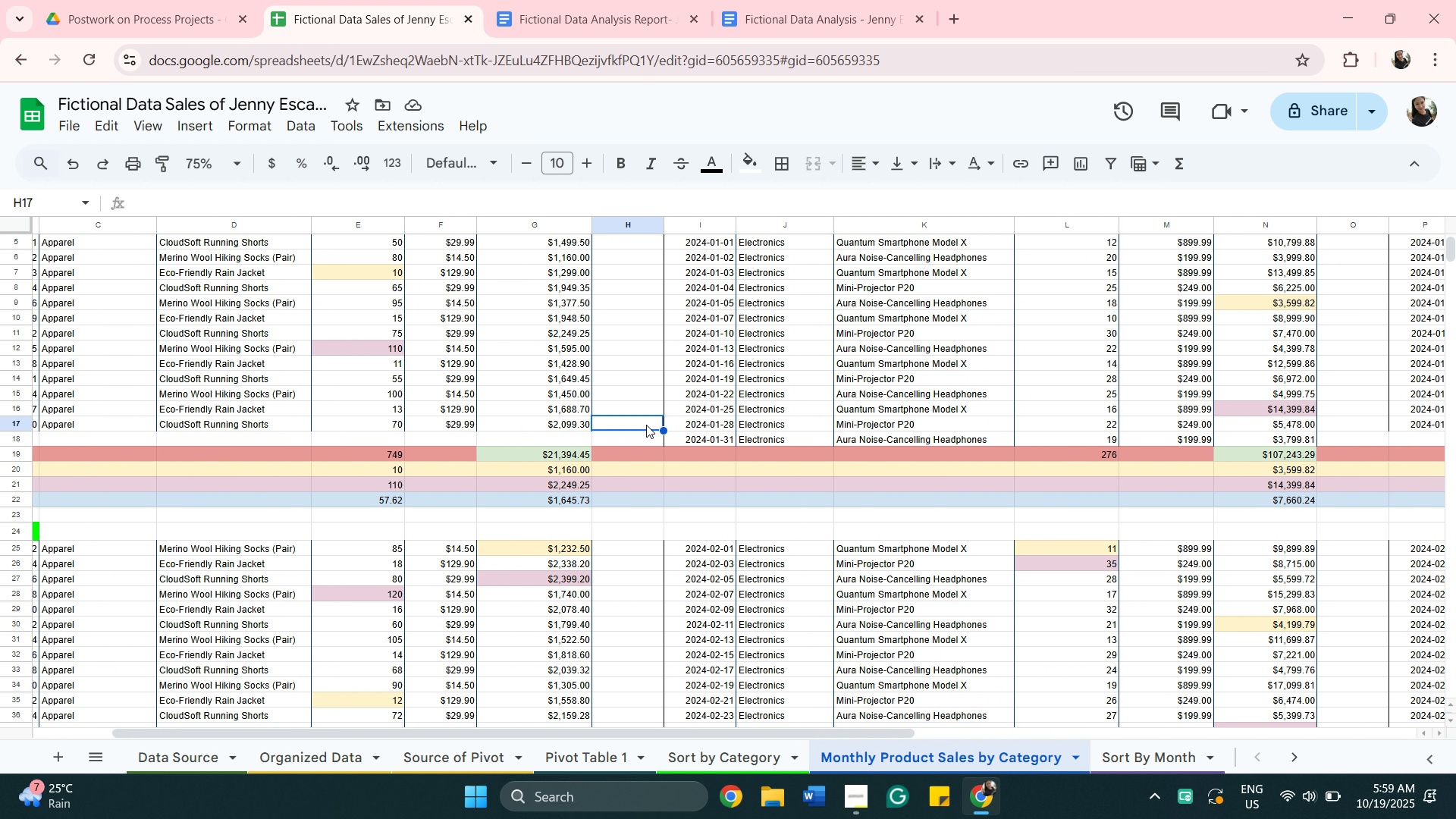 
left_click([646, 425])
 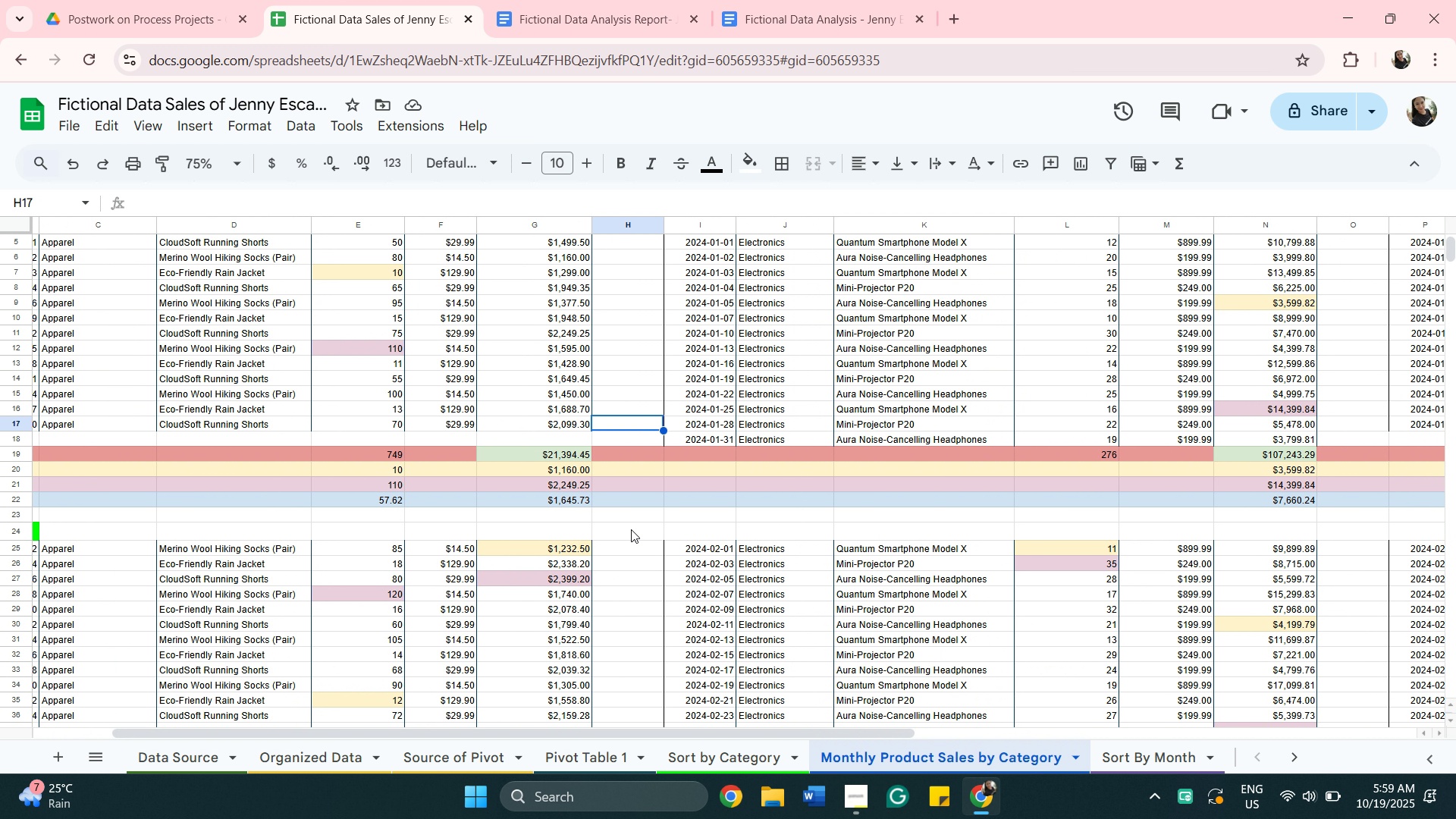 
hold_key(key=ShiftLeft, duration=0.48)
left_click([631, 529])
 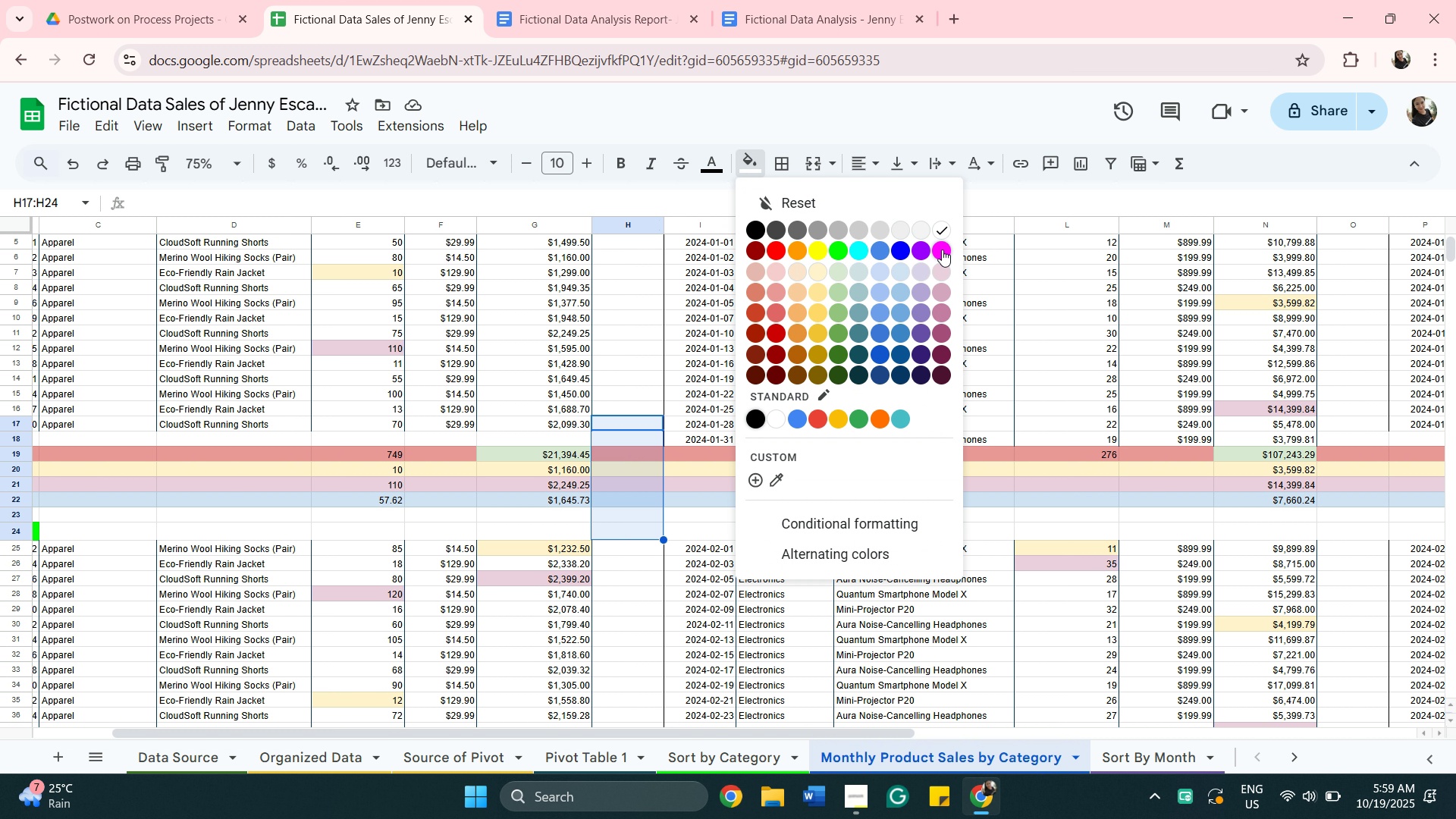 
left_click([946, 229])
 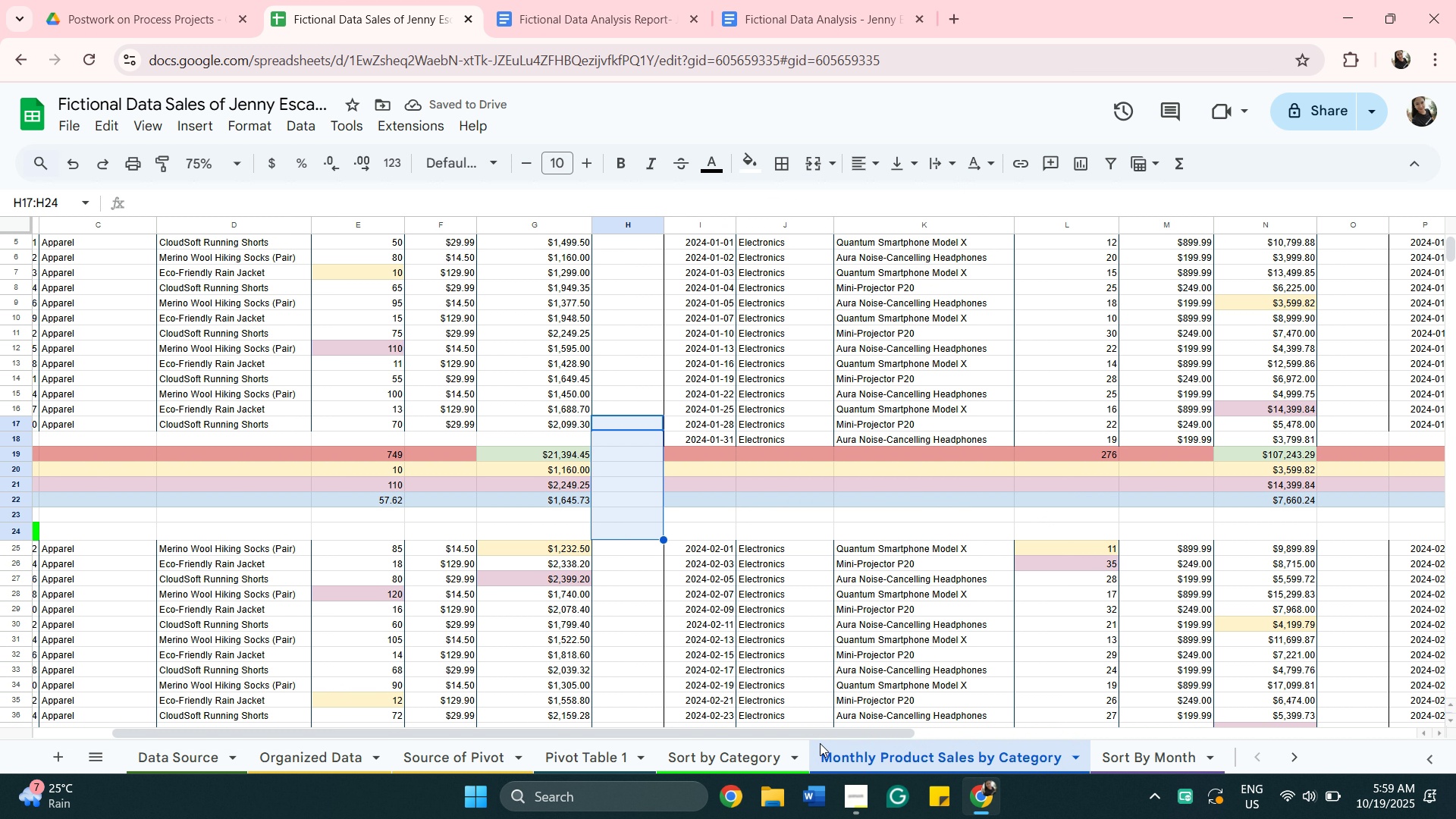 
left_click_drag(start_coordinate=[819, 731], to_coordinate=[1042, 724])
 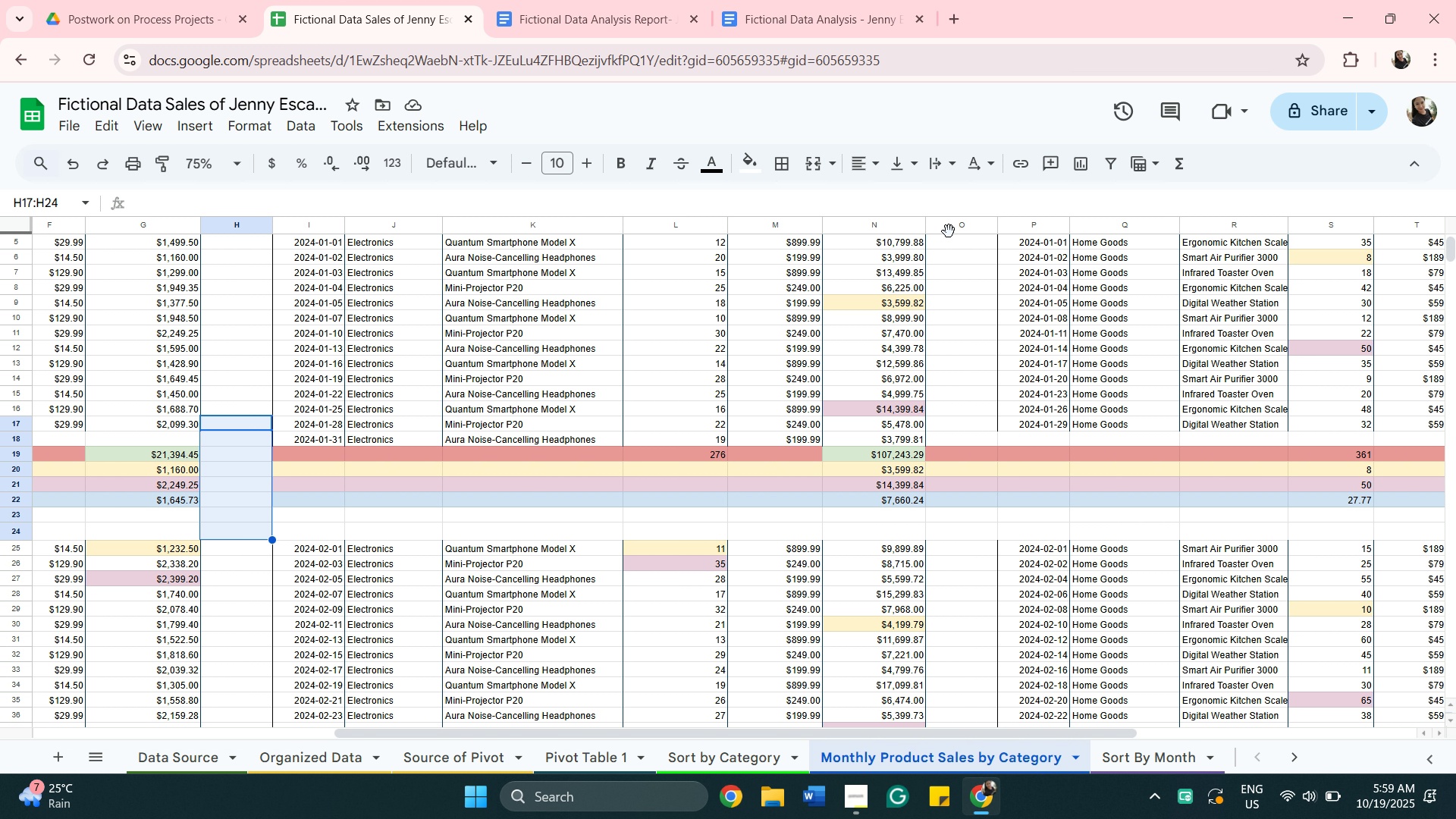 
left_click([949, 231])
 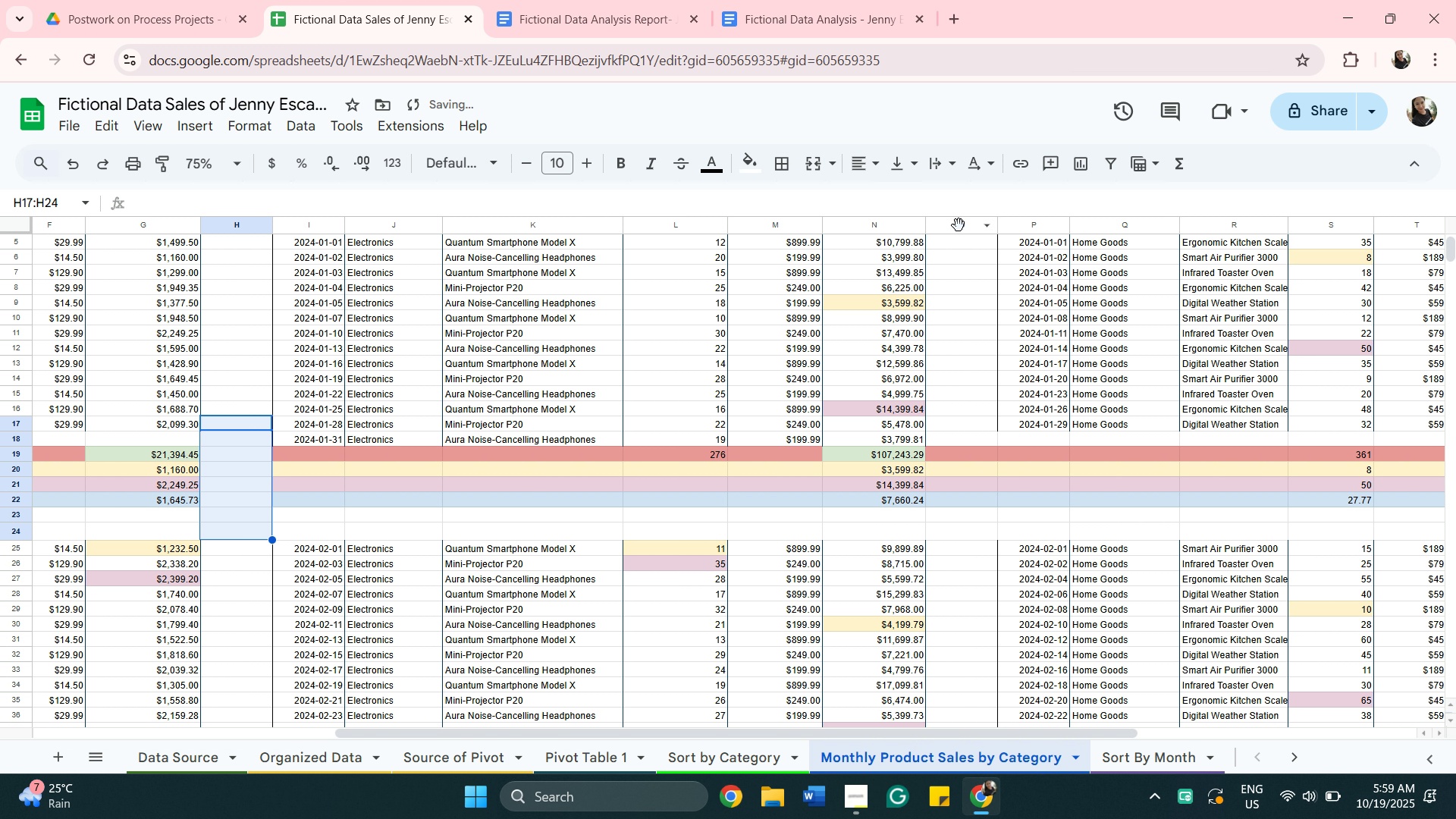 
left_click([959, 225])
 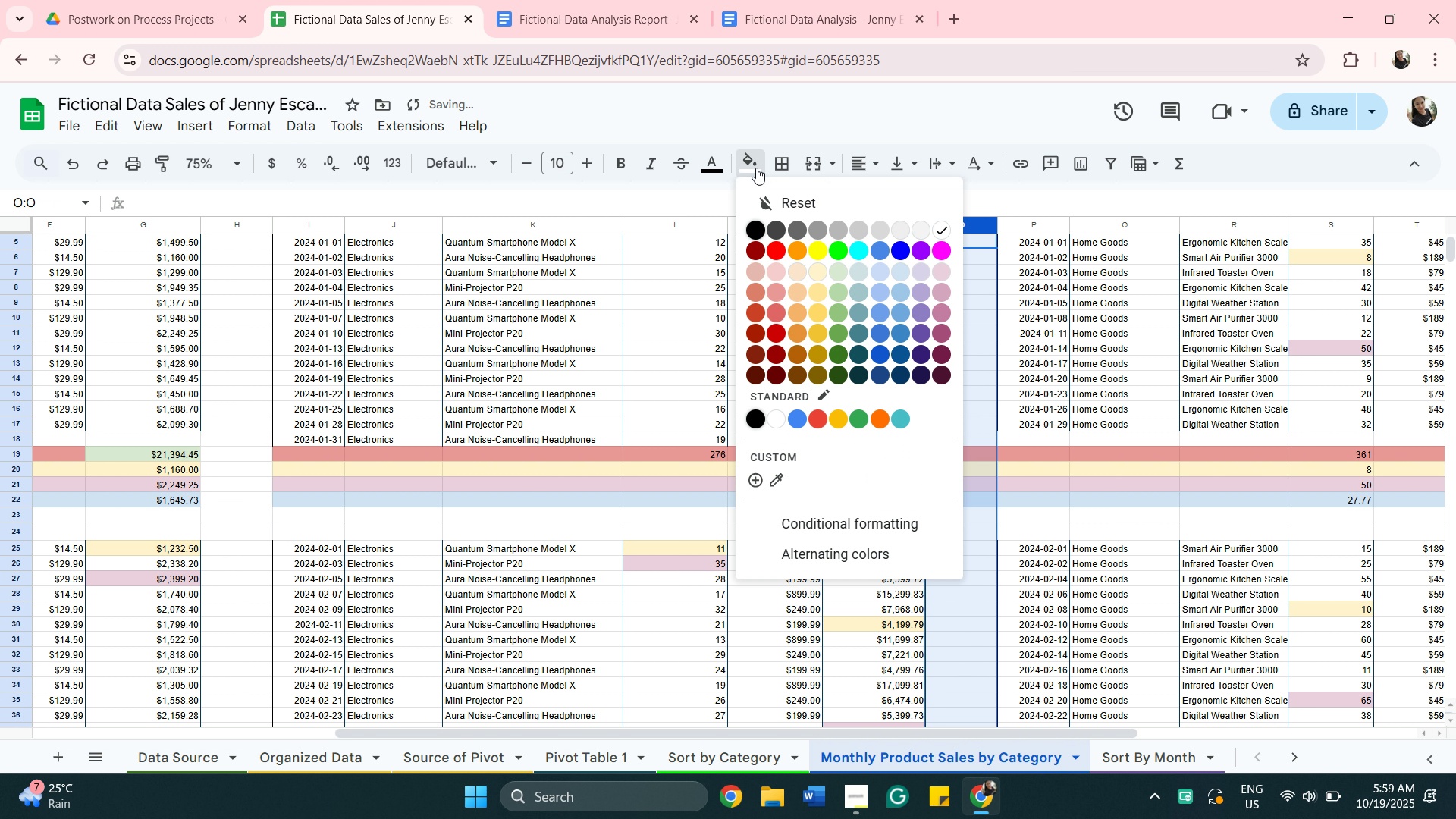 
left_click([756, 168])
 